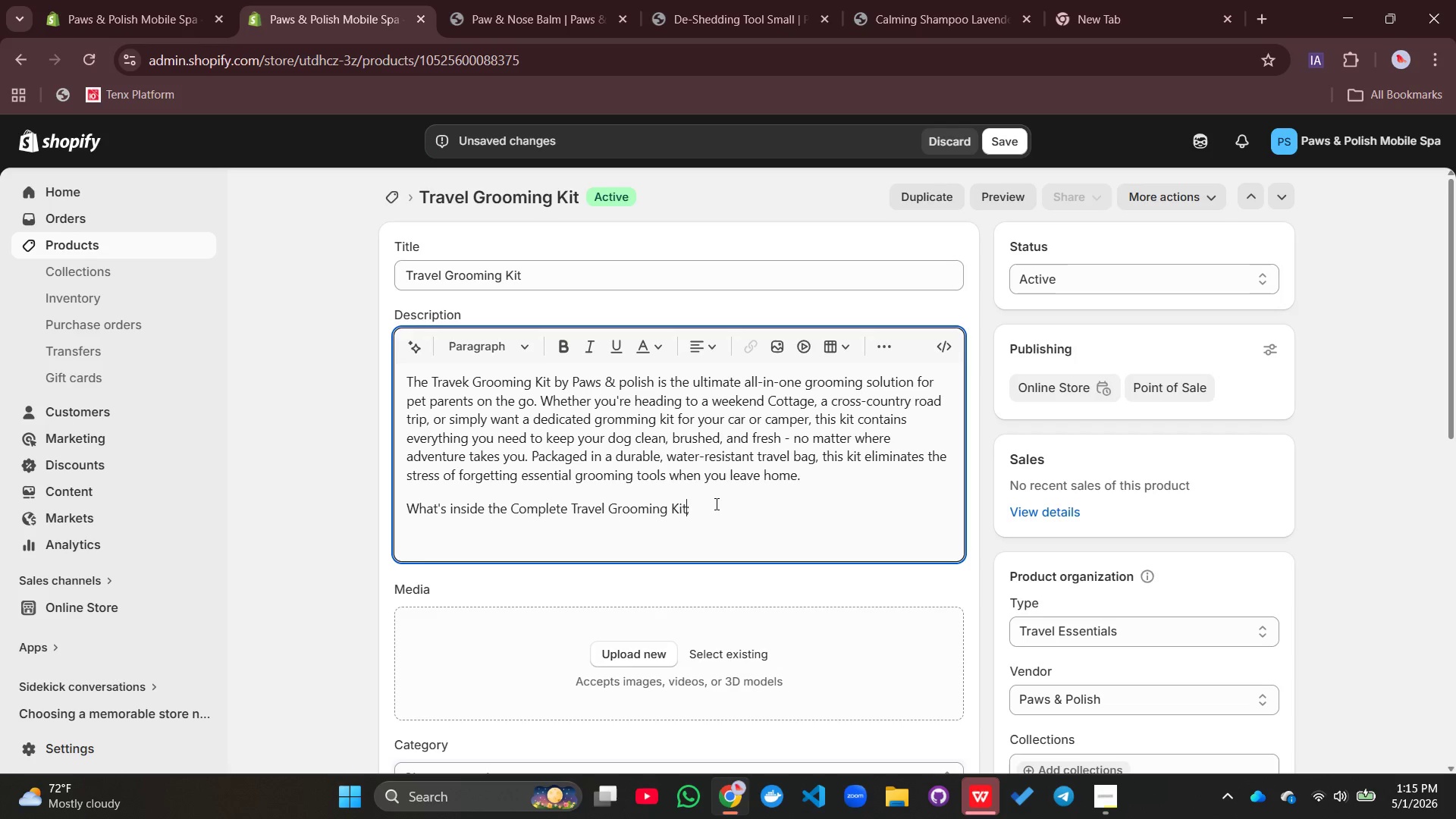 
left_click([715, 504])
 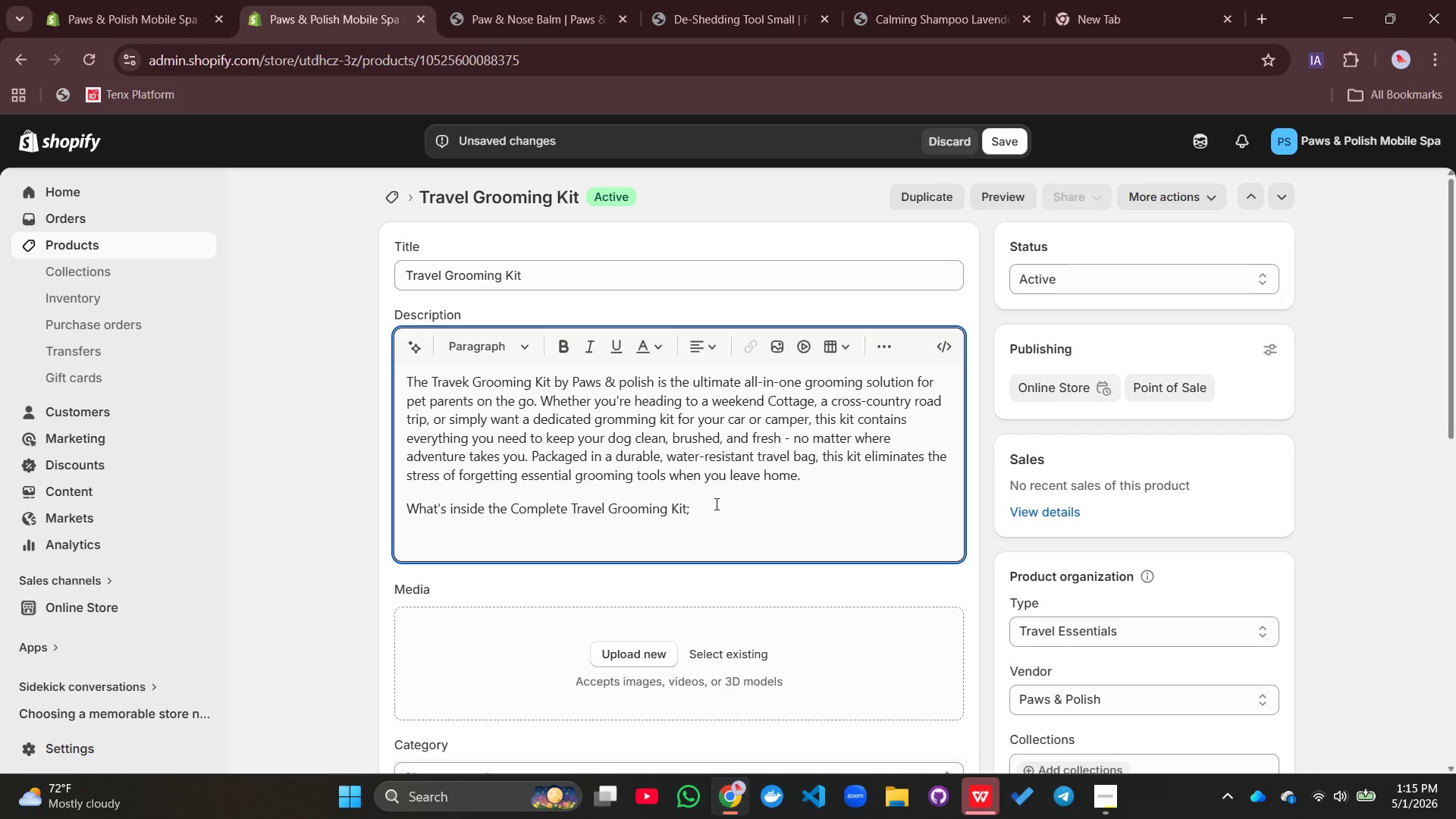 
key(Enter)
 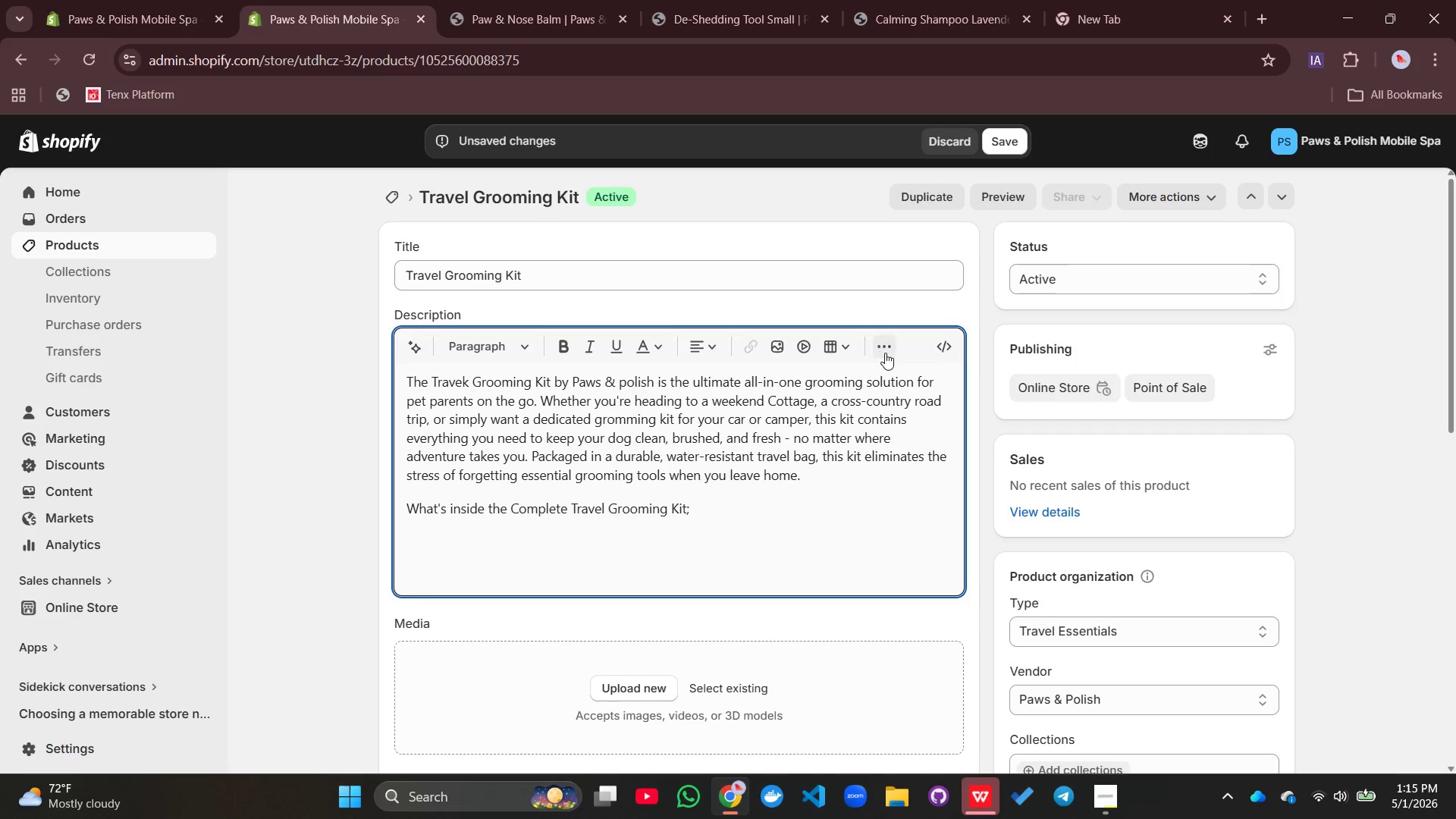 
left_click([887, 353])
 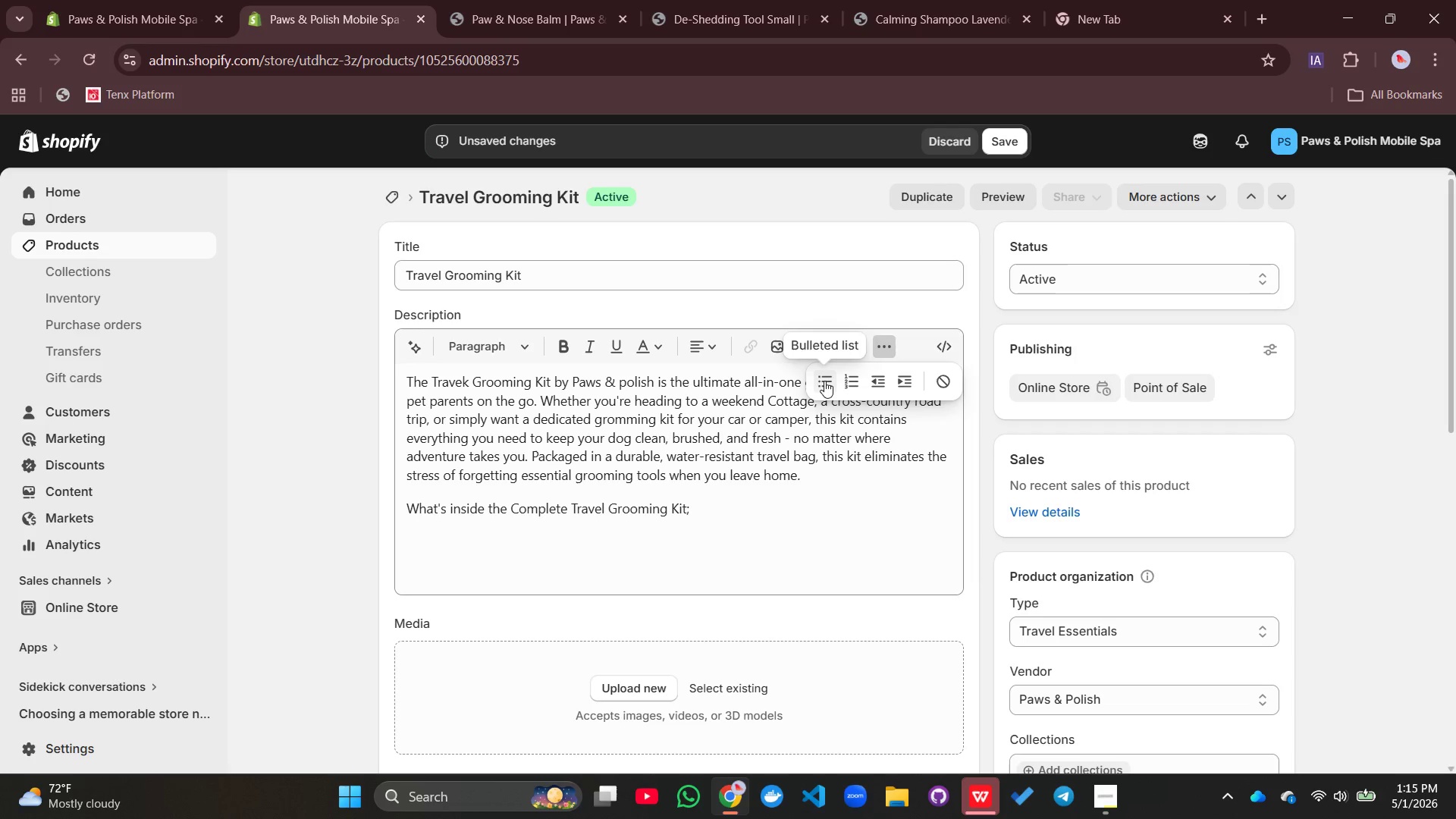 
left_click([819, 381])
 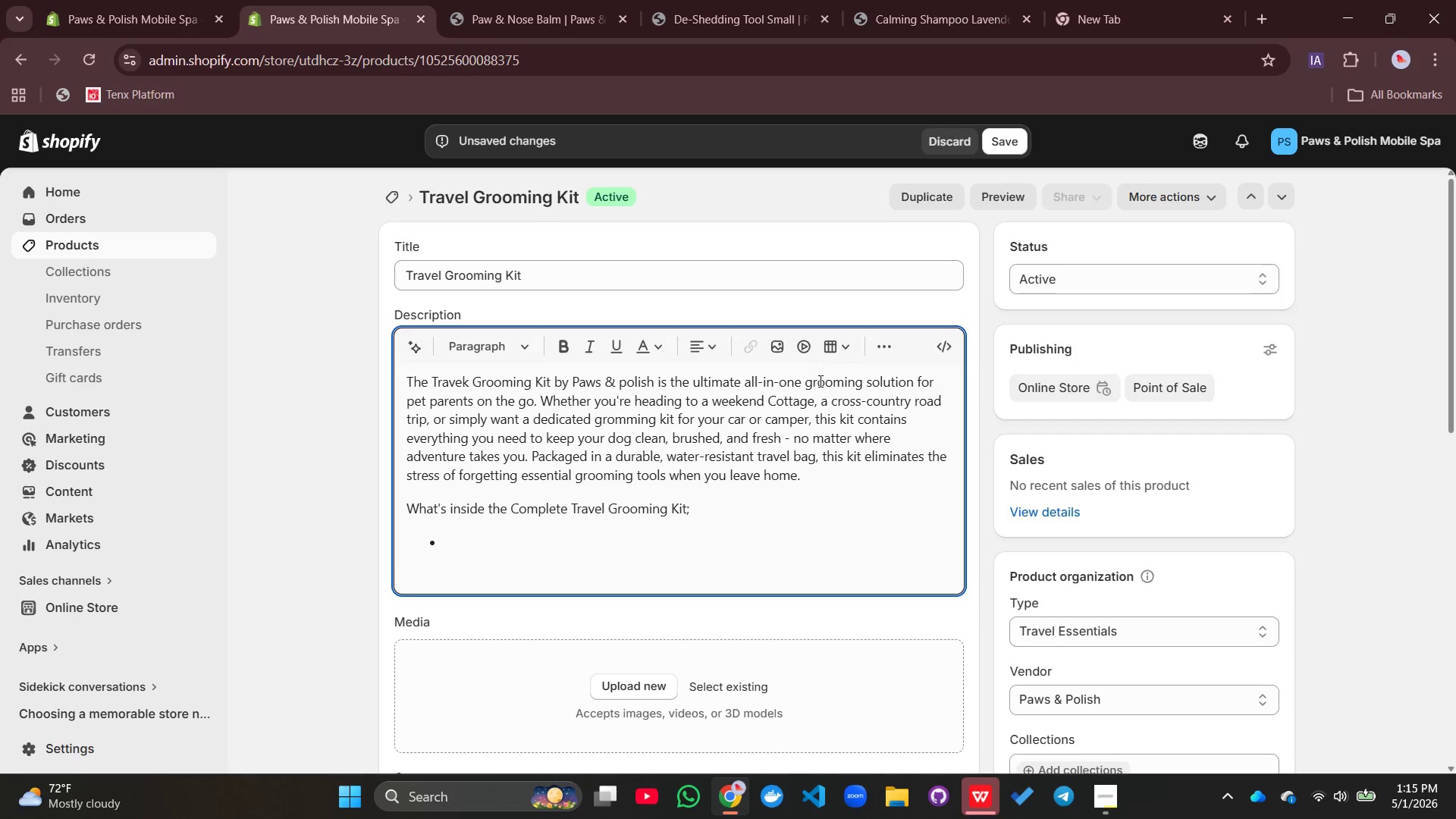 
type(MIni)
key(Backspace)
key(Backspace)
key(Backspace)
type(ini Calming Shampoo)
 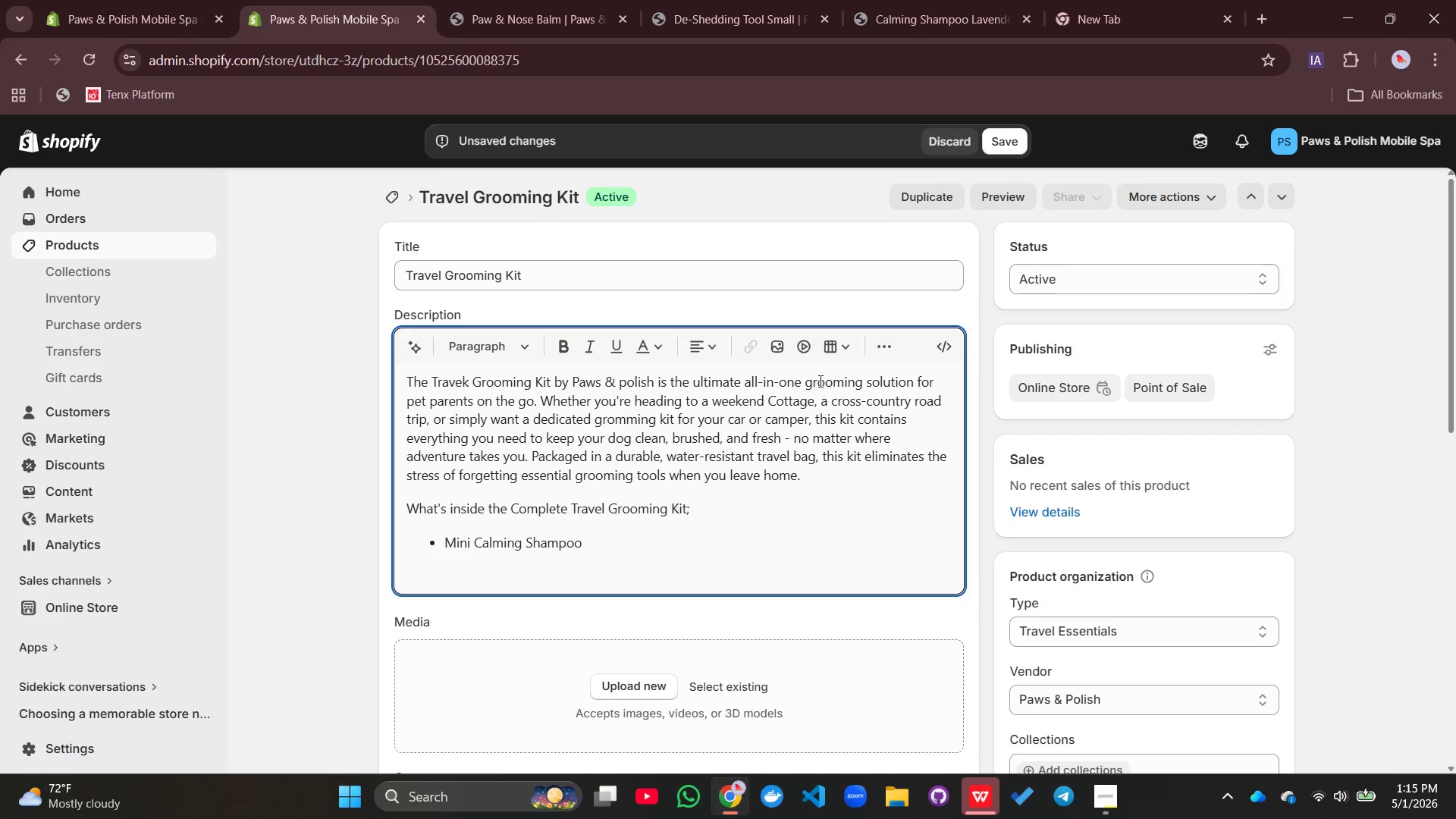 
key(Enter)
 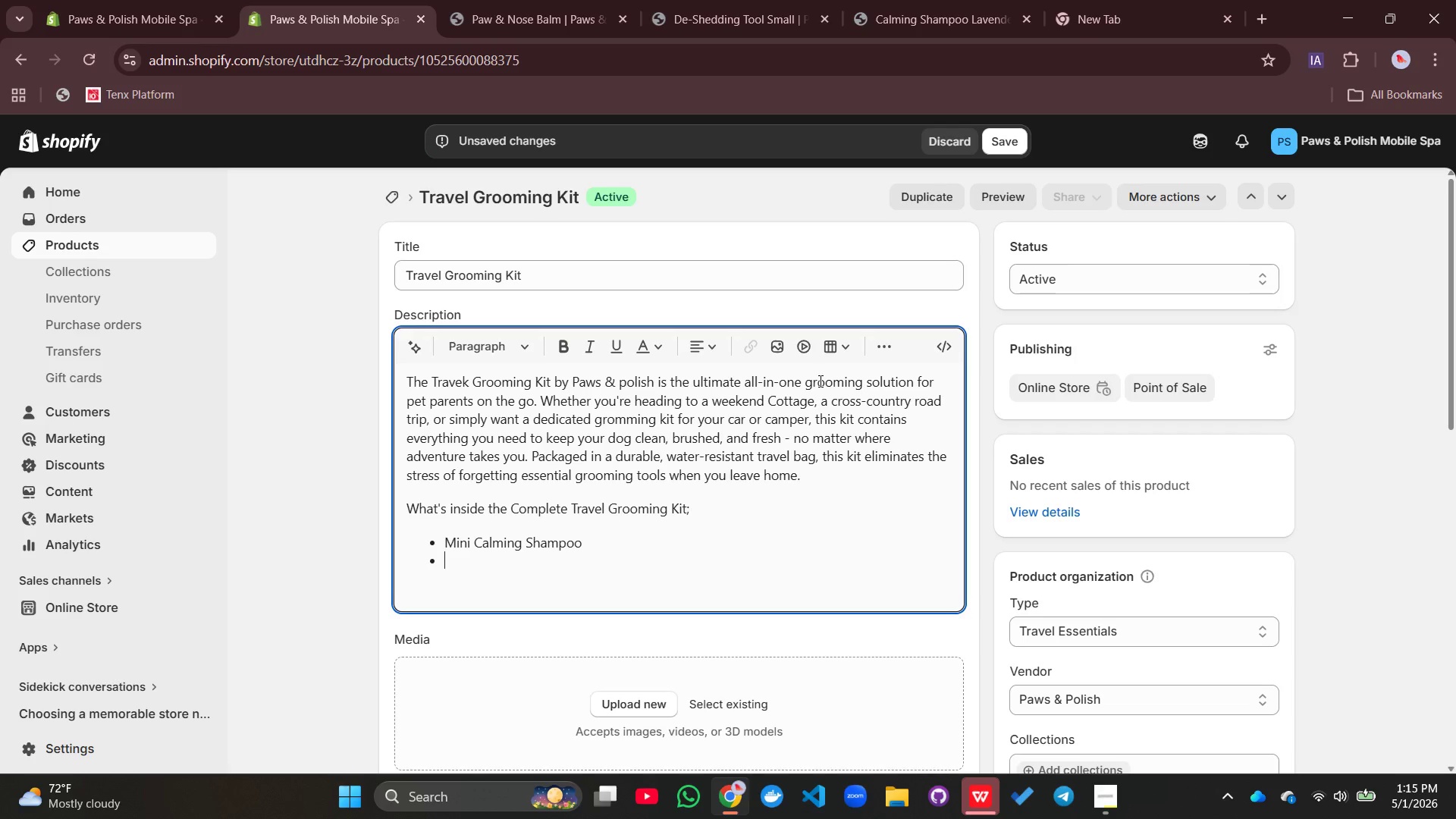 
type(Mini Slicker Brush)
 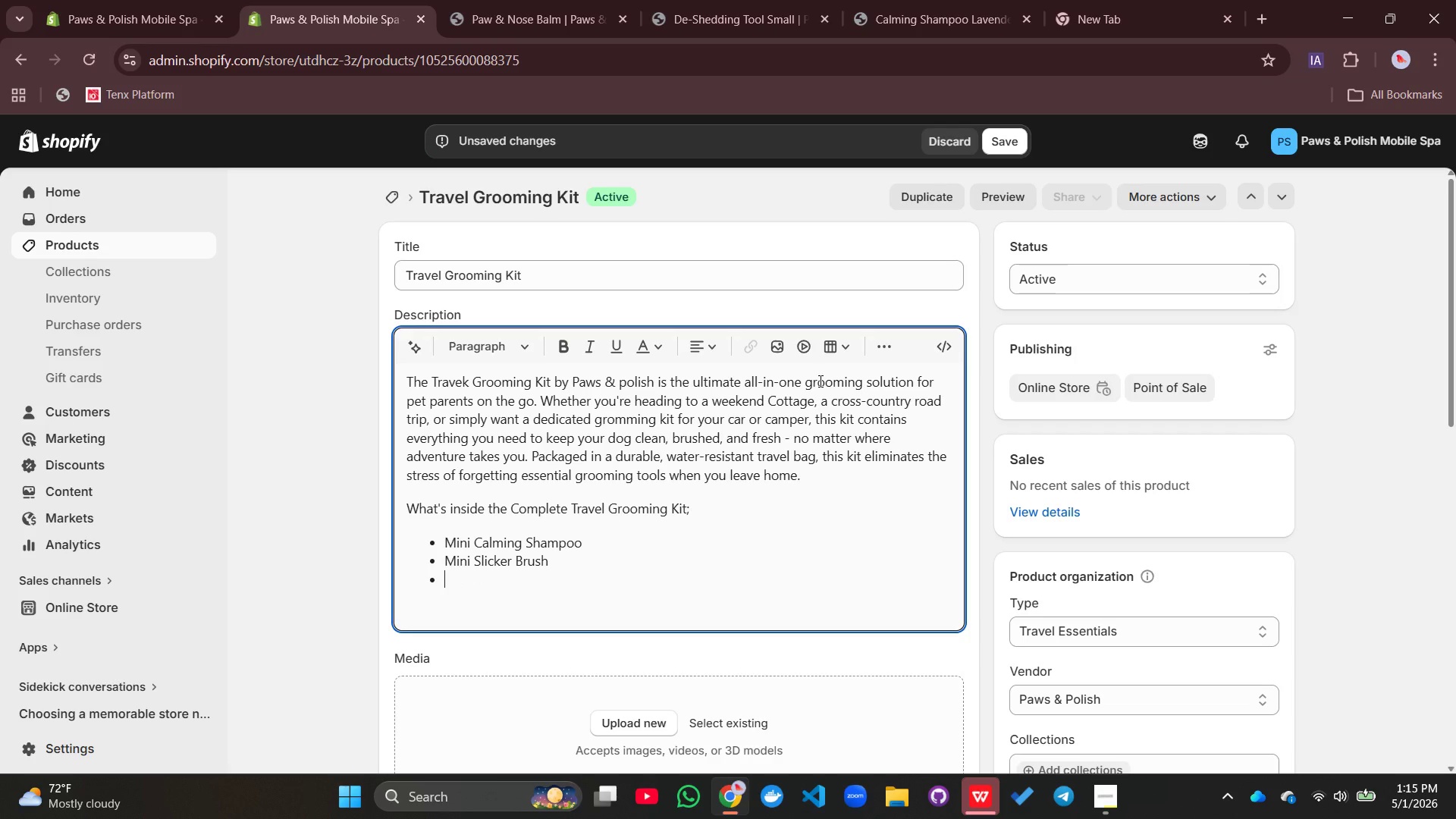 
 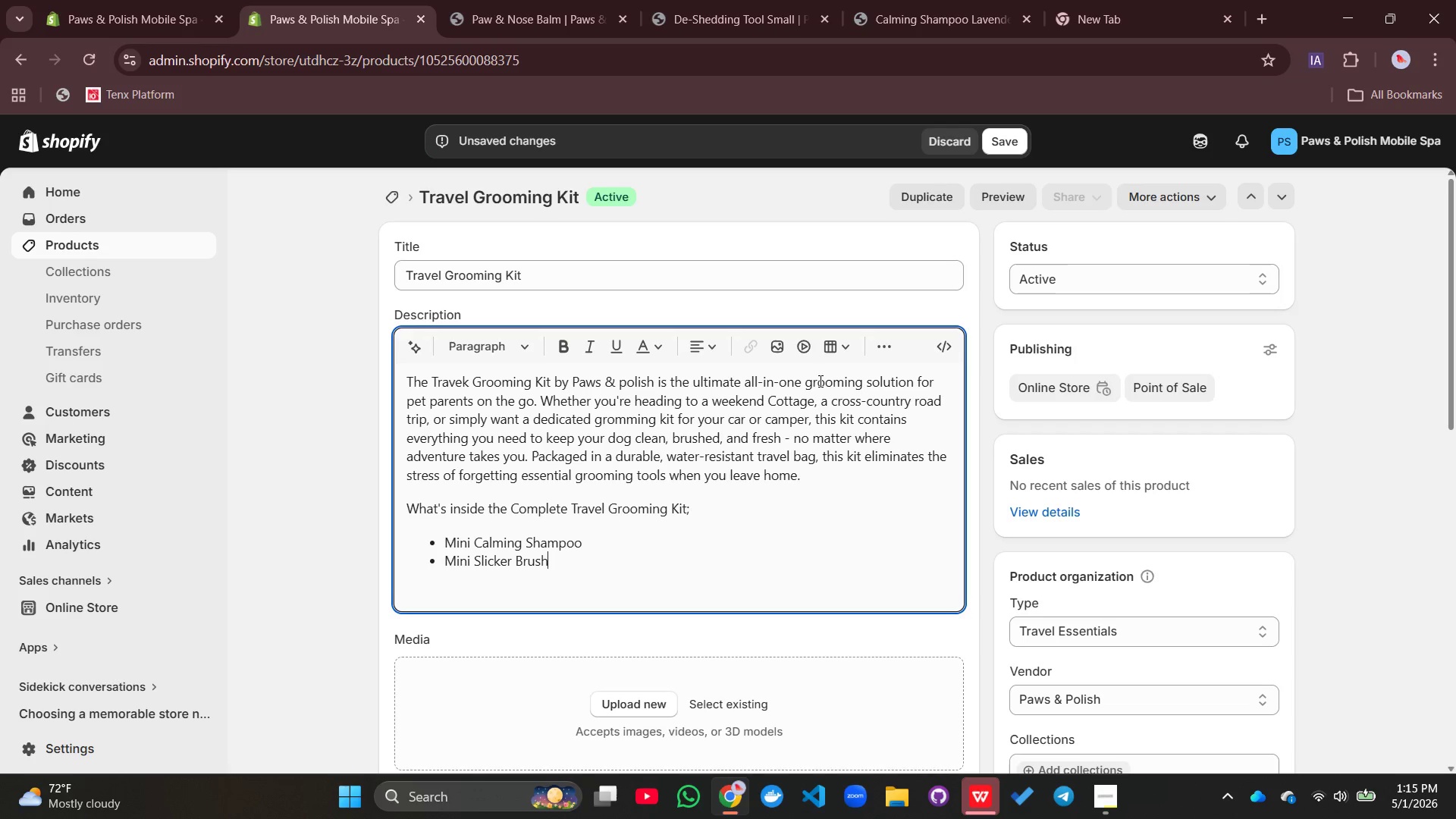 
key(Enter)
 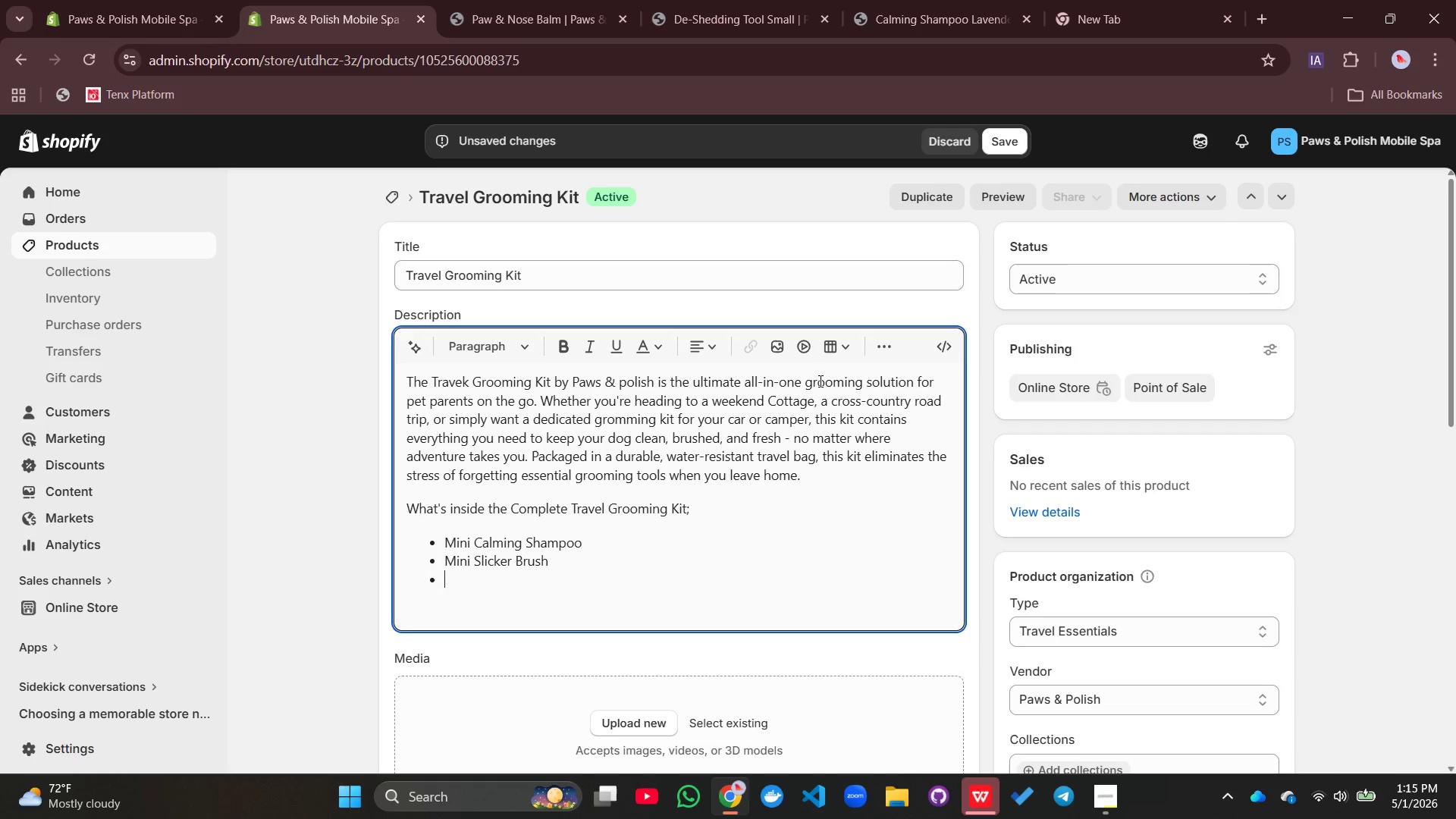 
type(Hypoallergenic Wipes)
 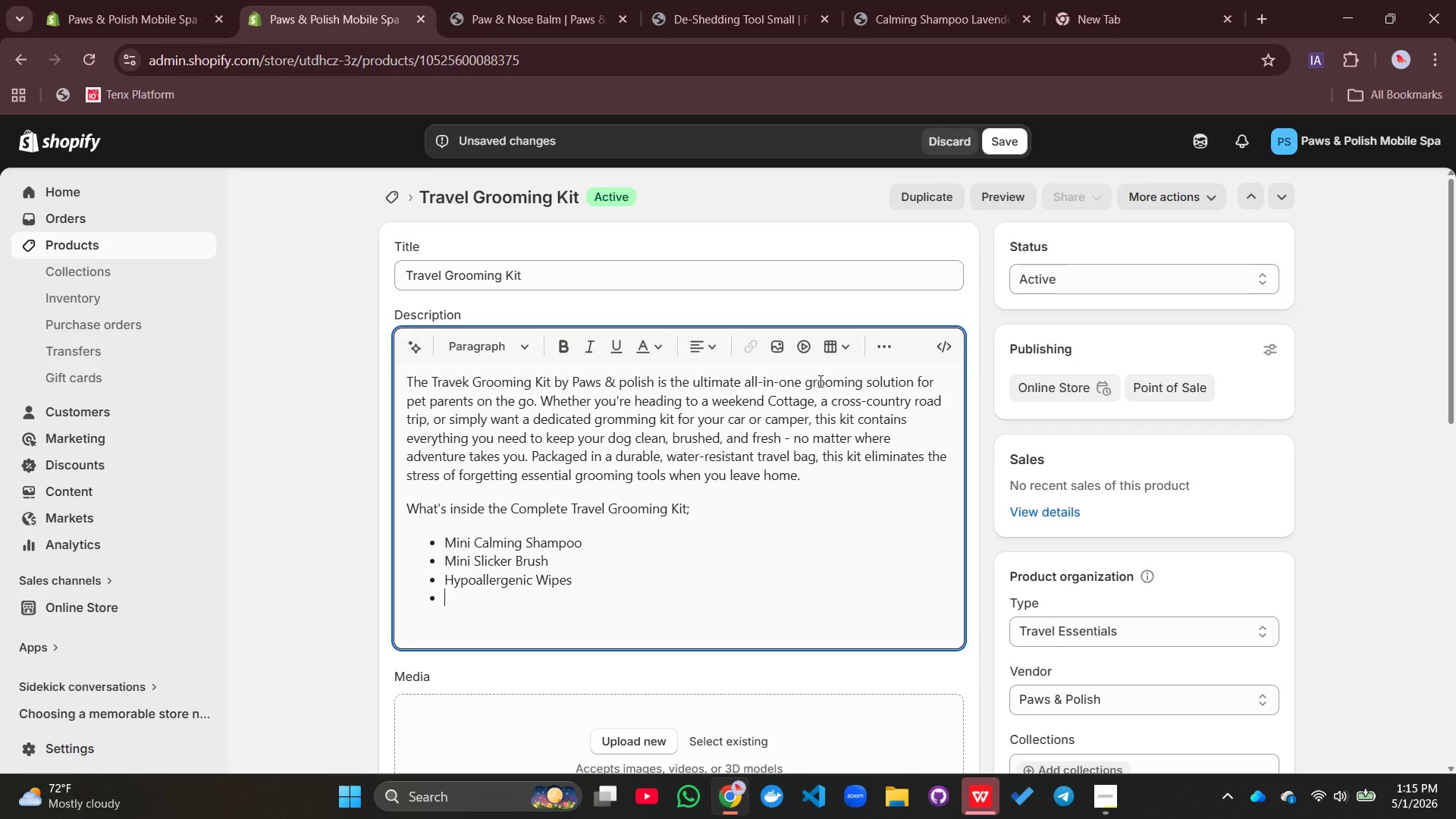 
 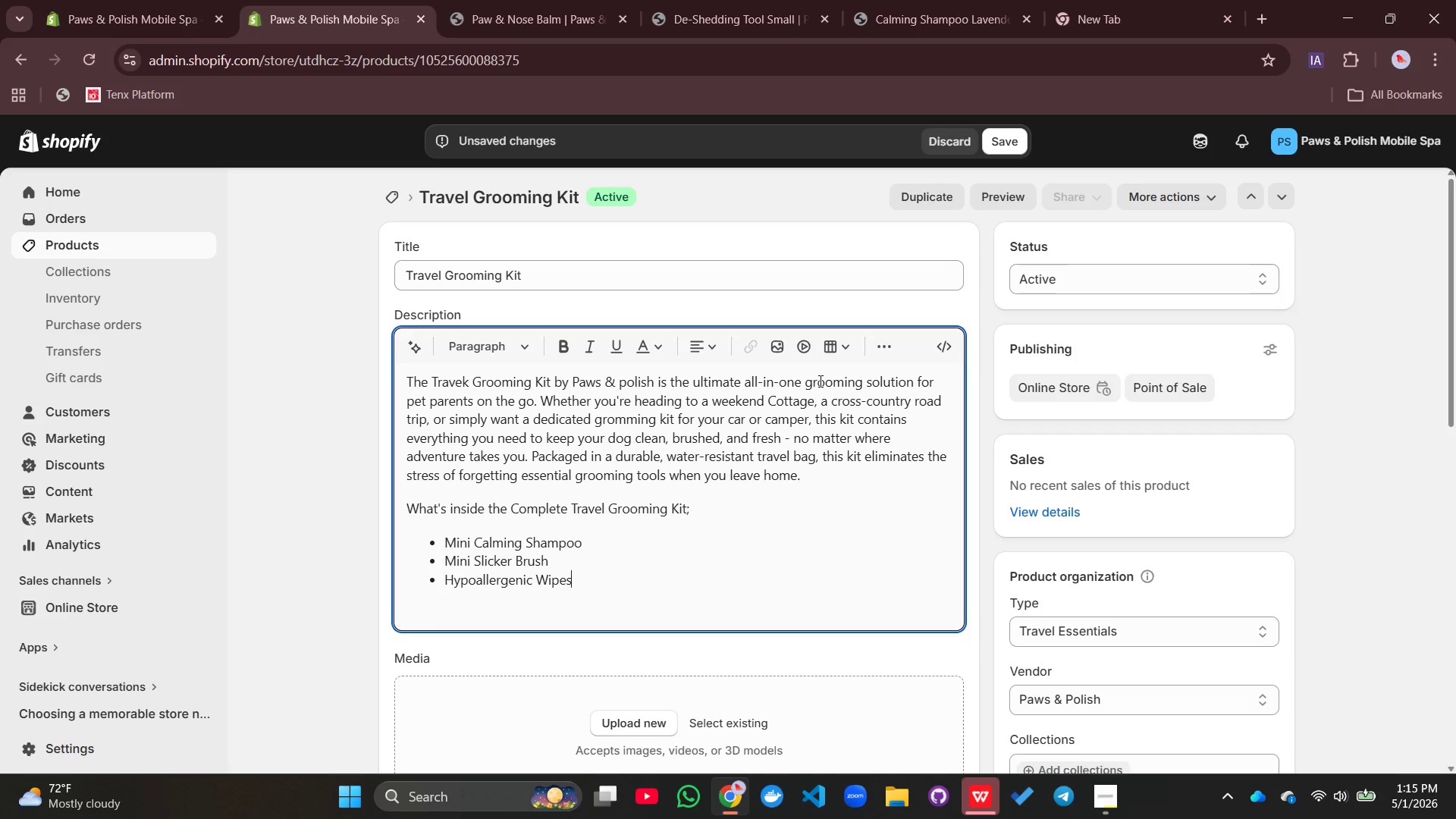 
key(Enter)
 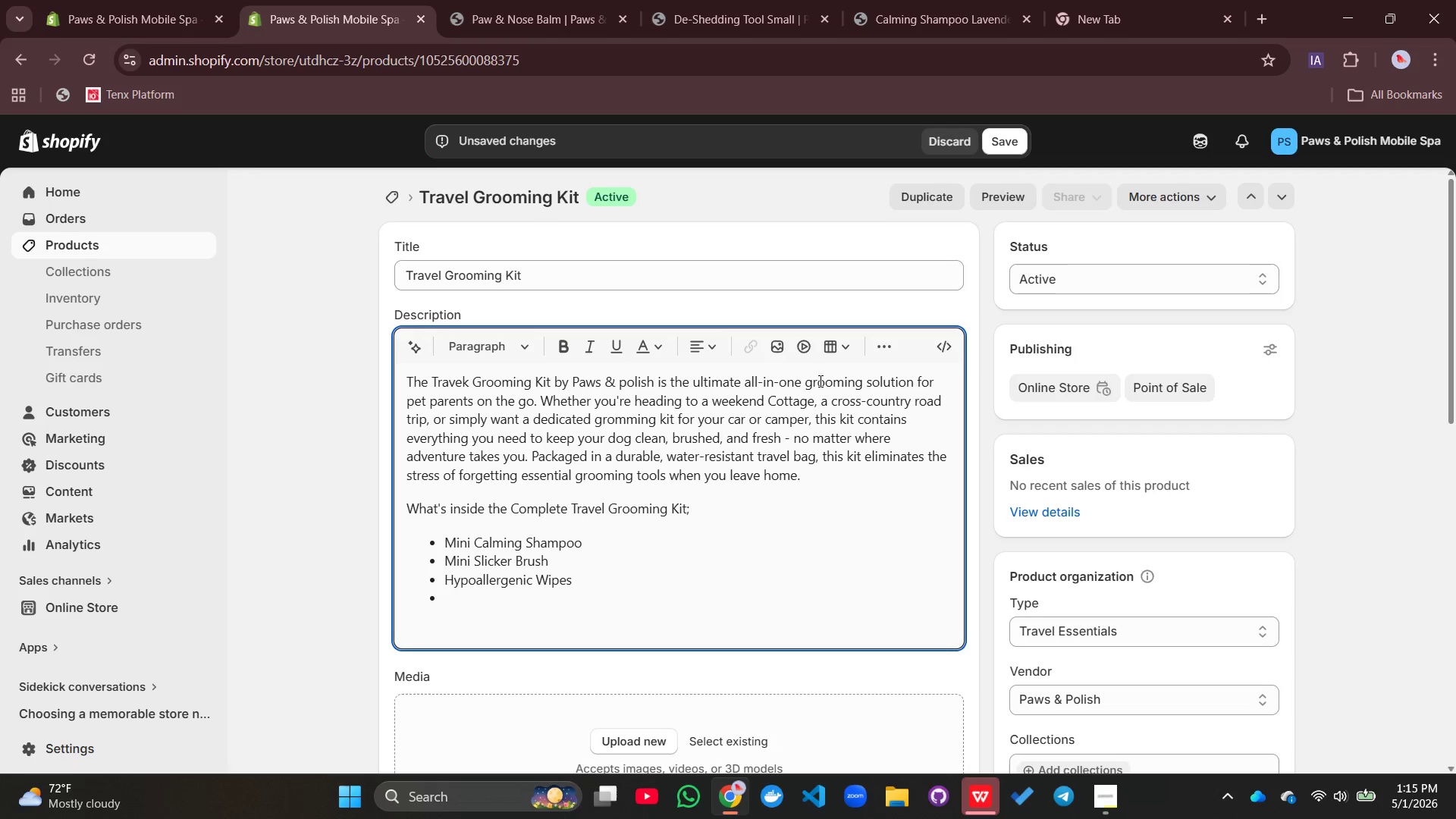 
type(MI)
key(Backspace)
type(icrofiber Mini )
 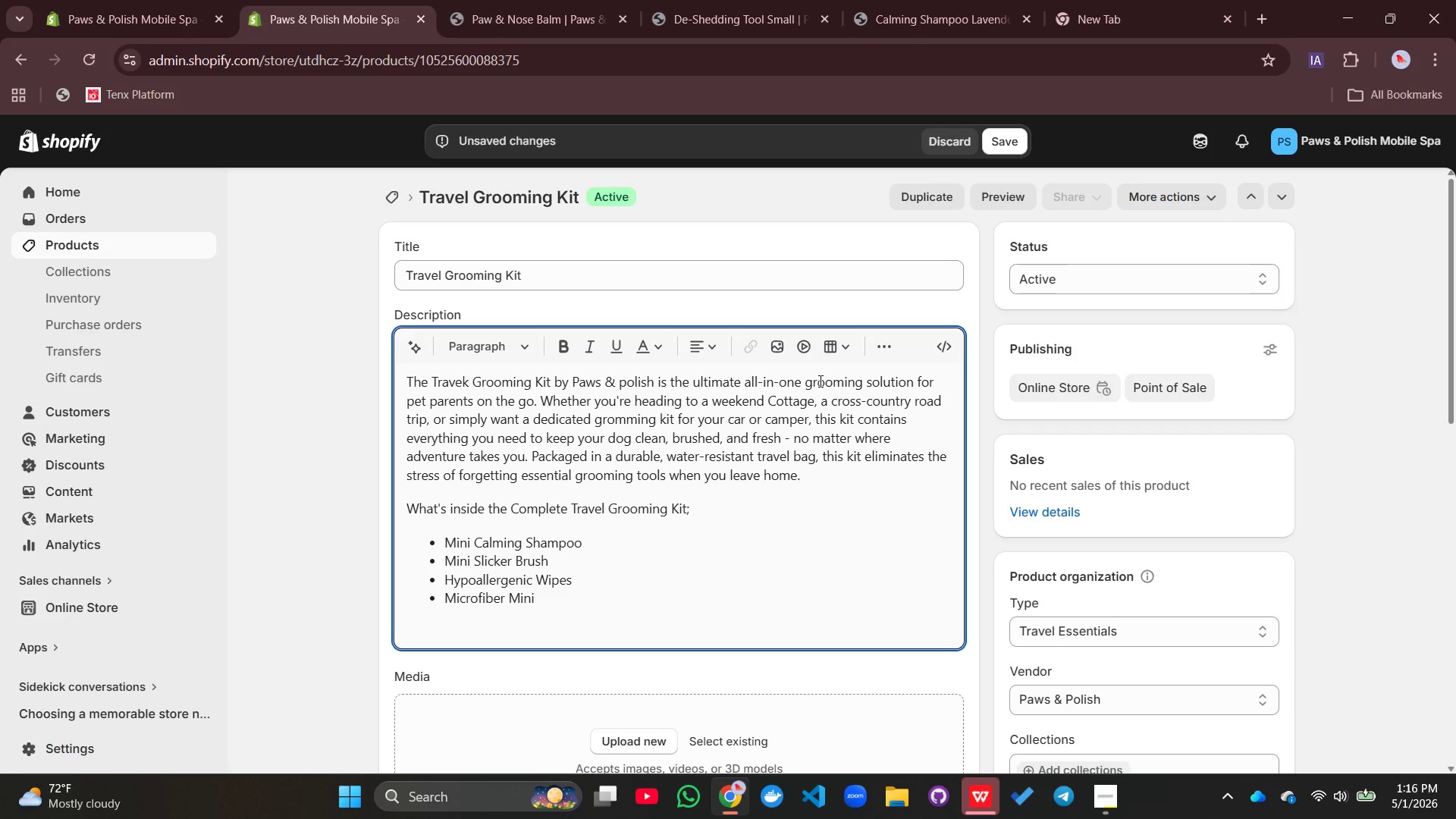 
type(Towel)
 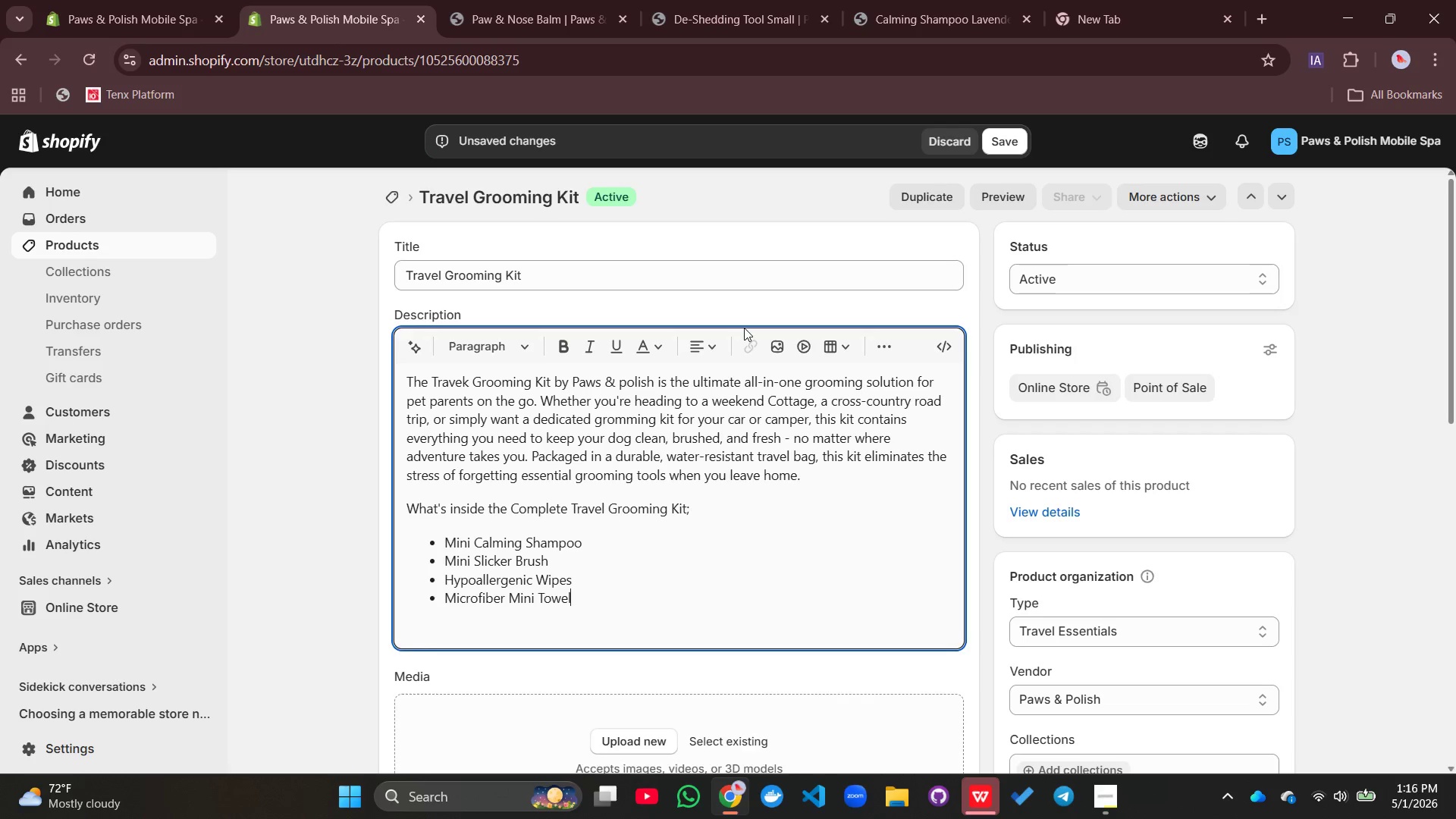 
key(Enter)
 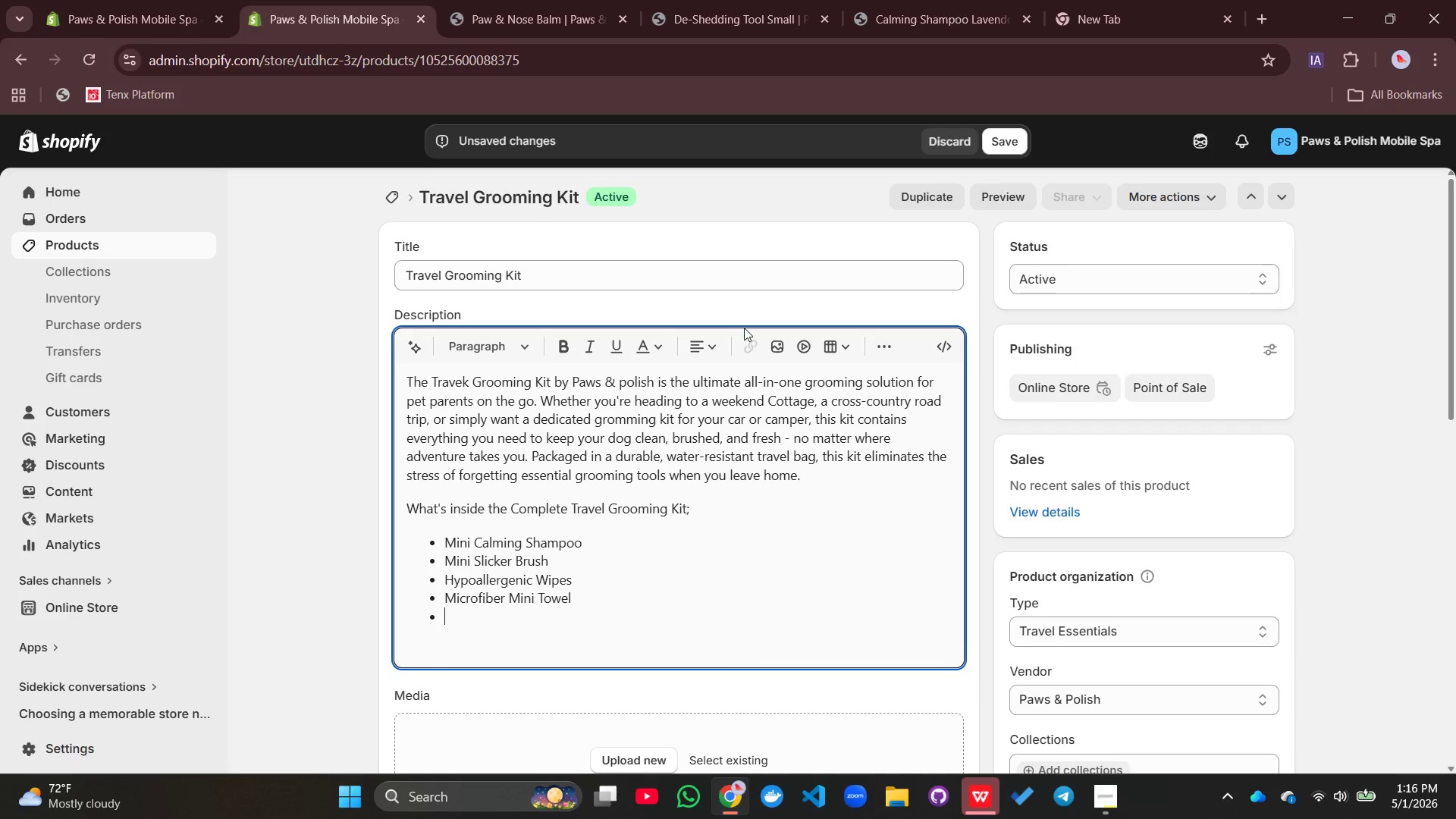 
type(PAw 7=& Nose Balm NIni)
key(Backspace)
key(Backspace)
key(Backspace)
key(Backspace)
type(mimi)
key(Backspace)
key(Backspace)
key(Backspace)
key(Backspace)
type(Mini)
 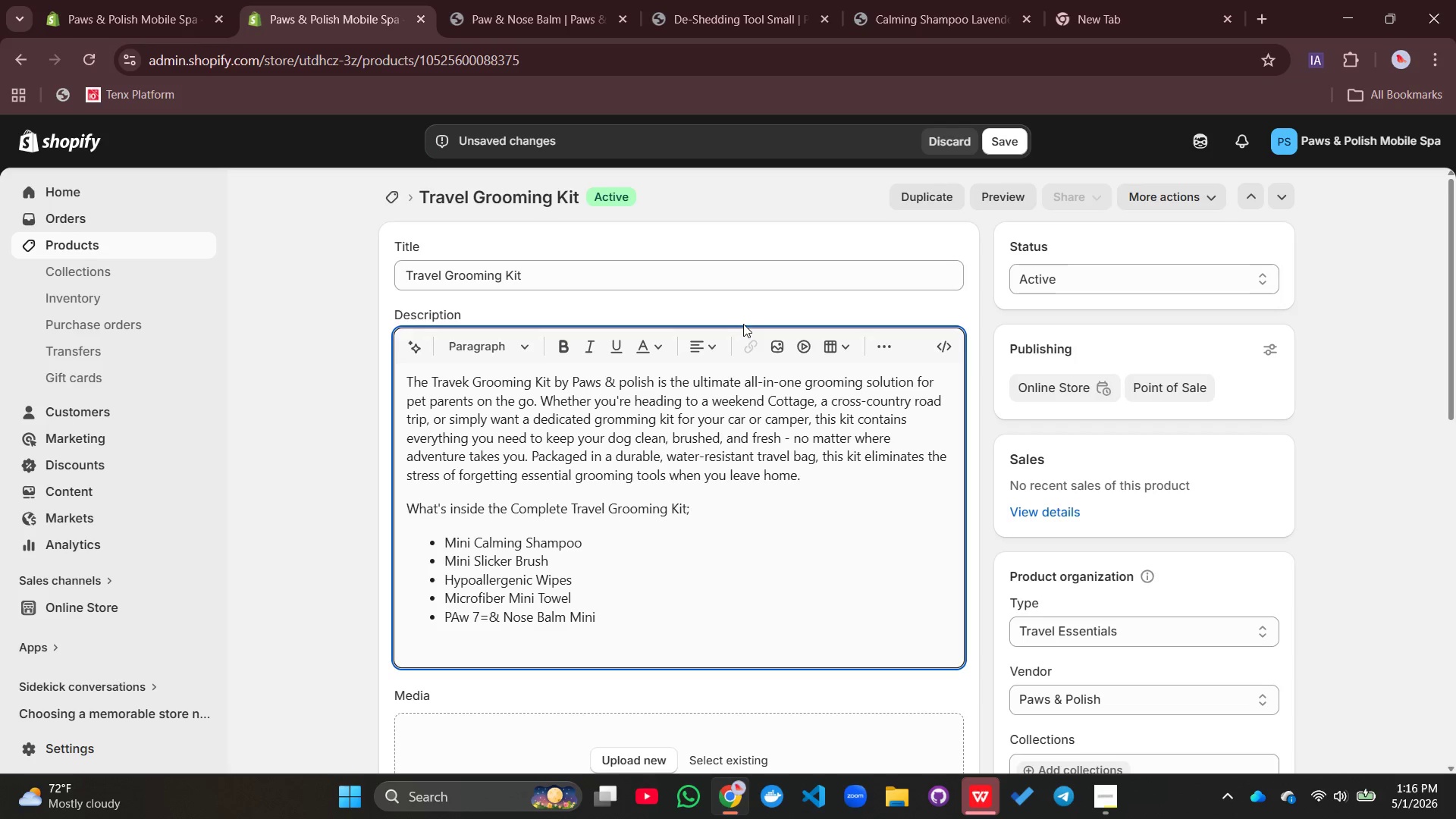 
left_click([480, 616])
 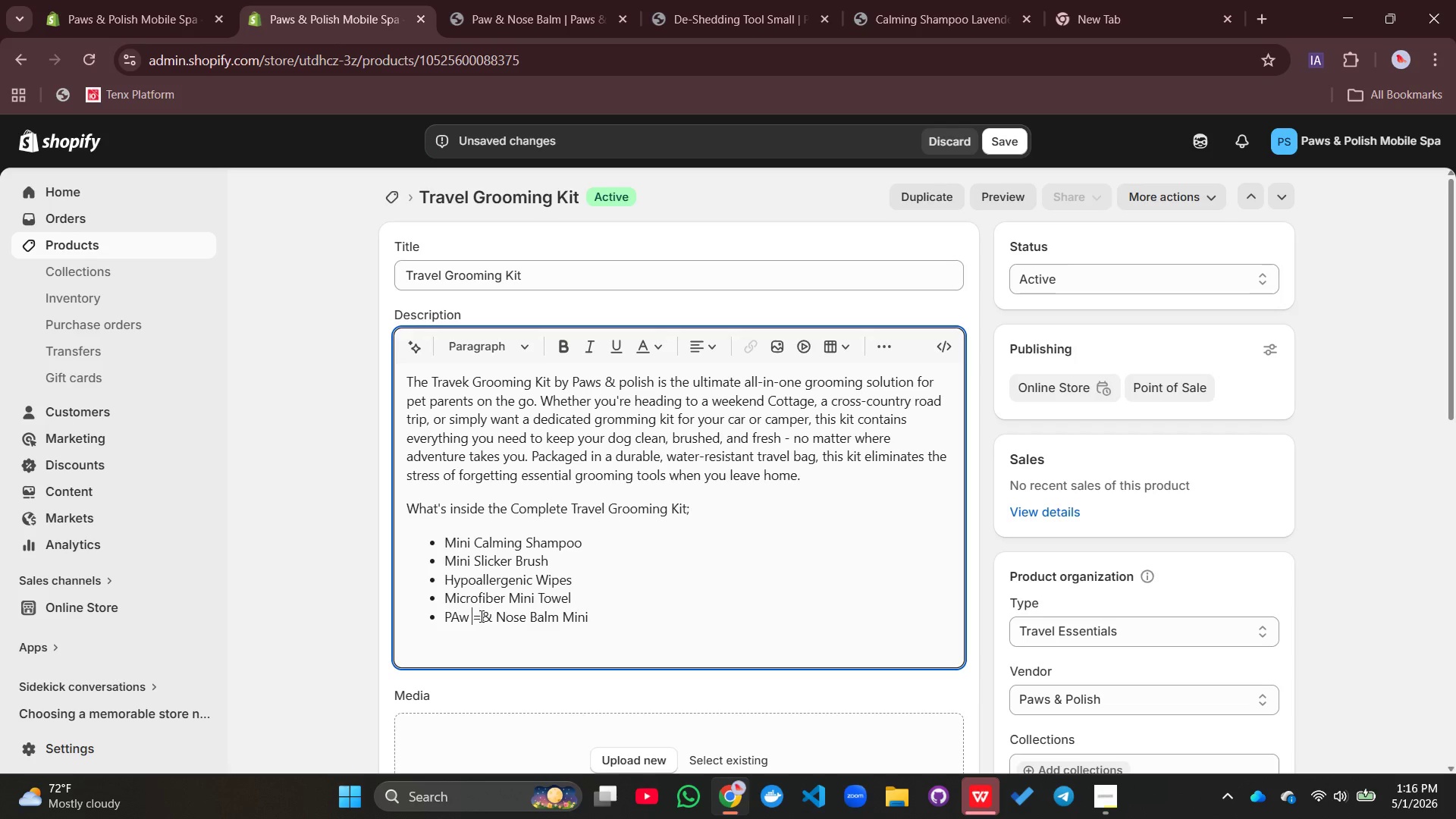 
key(Backspace)
key(Backspace)
key(Backspace)
key(Backspace)
type(aw)
 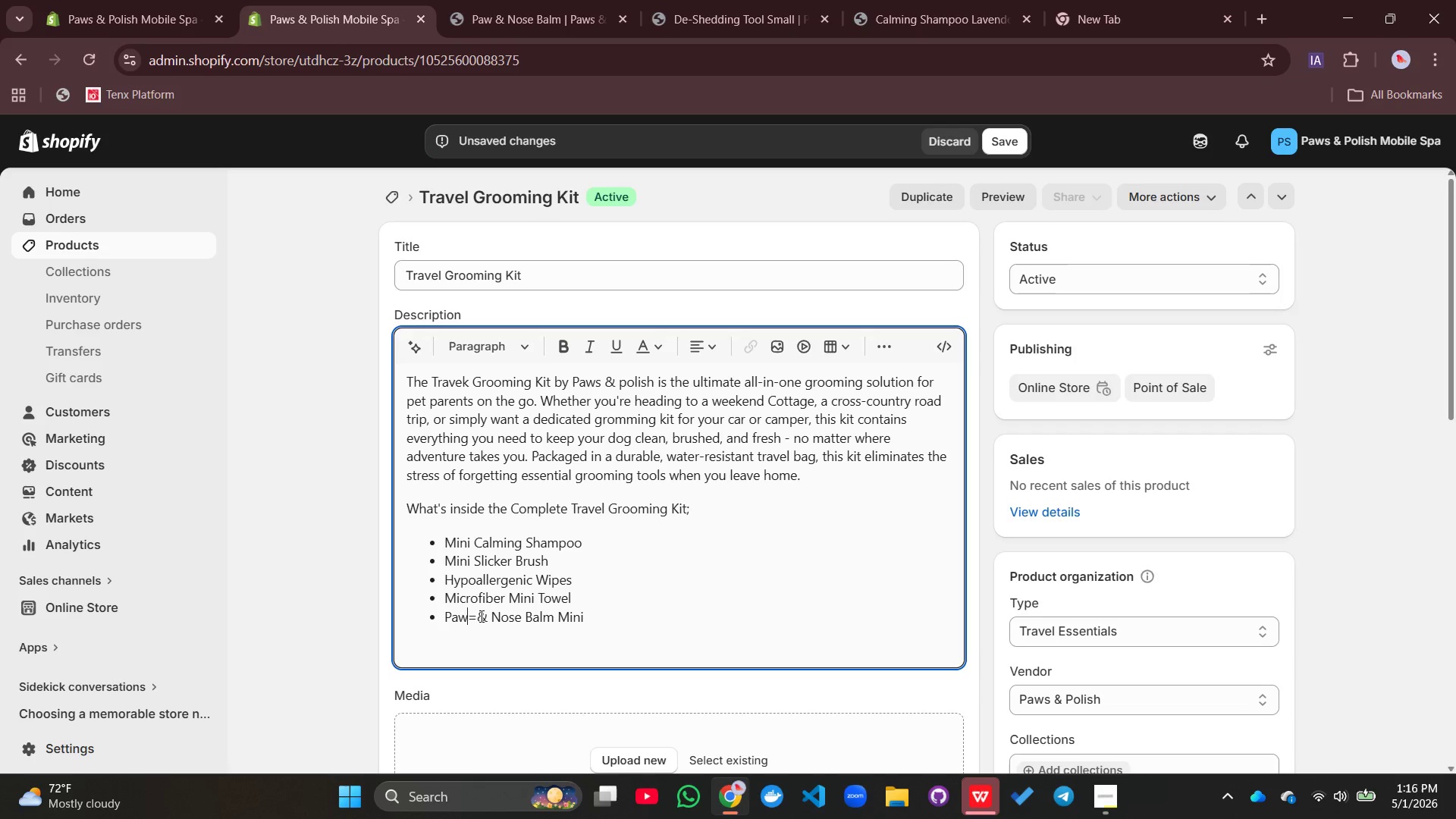 
key(ArrowRight)
 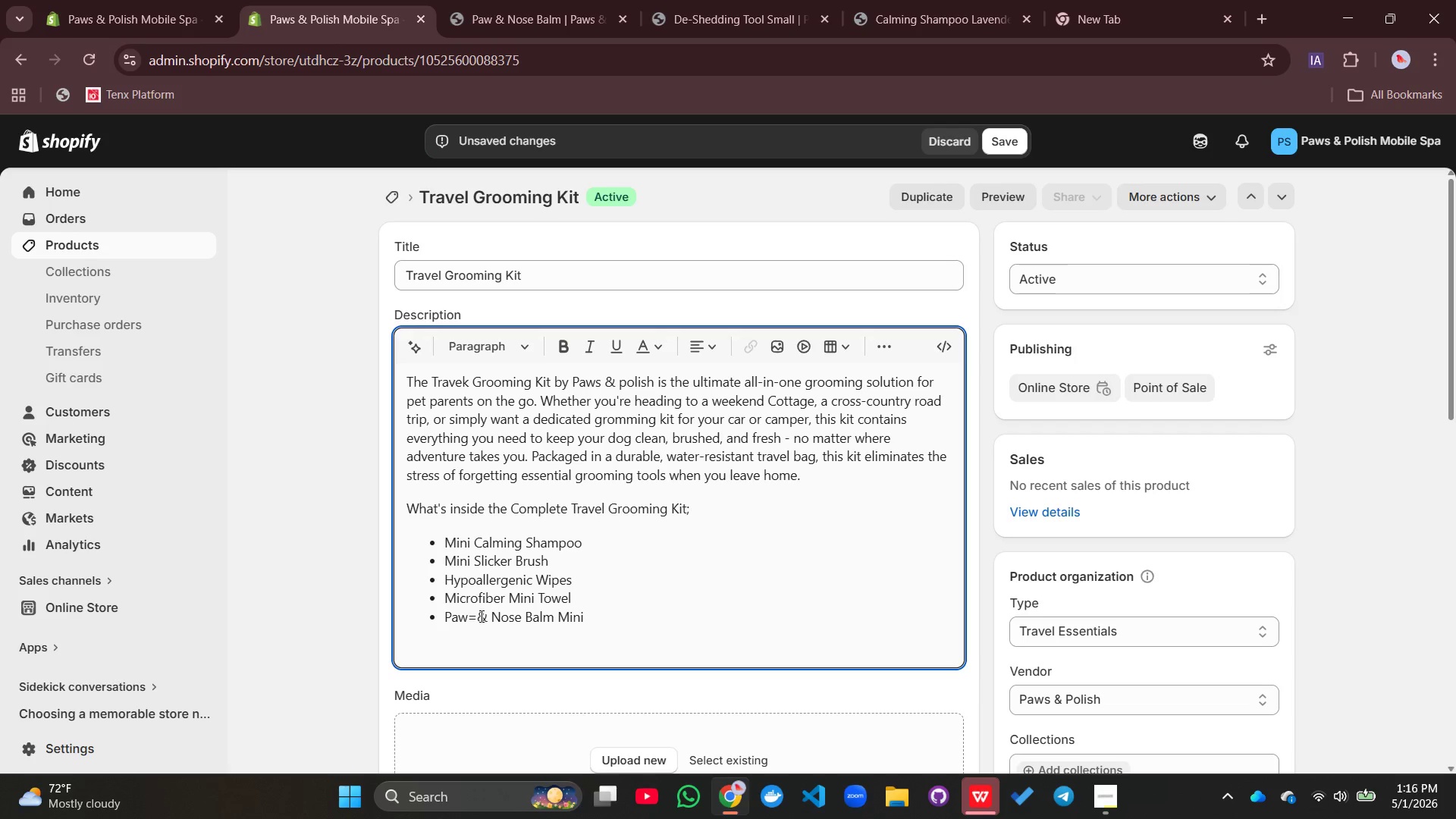 
key(Backspace)
 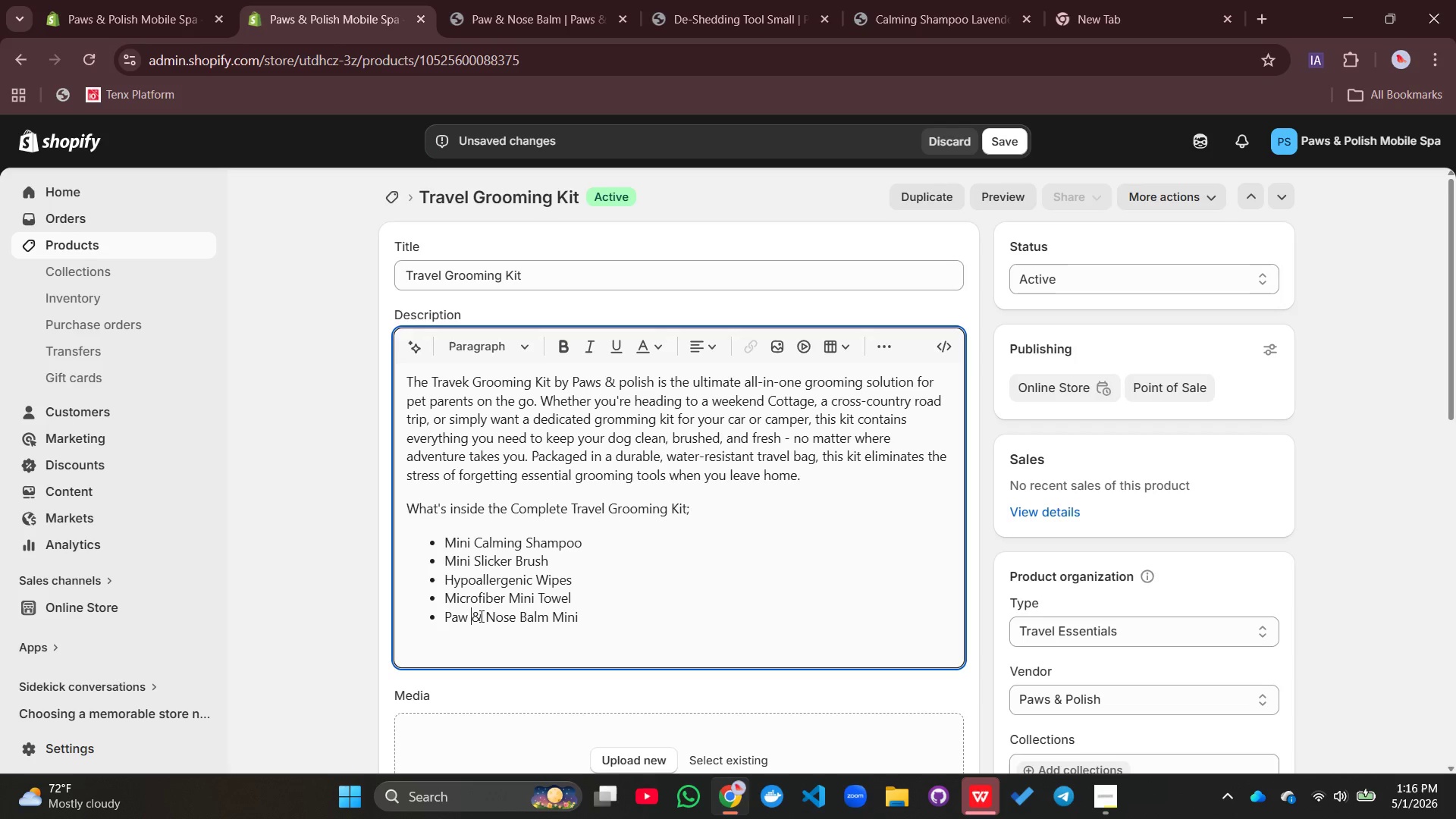 
key(Space)
 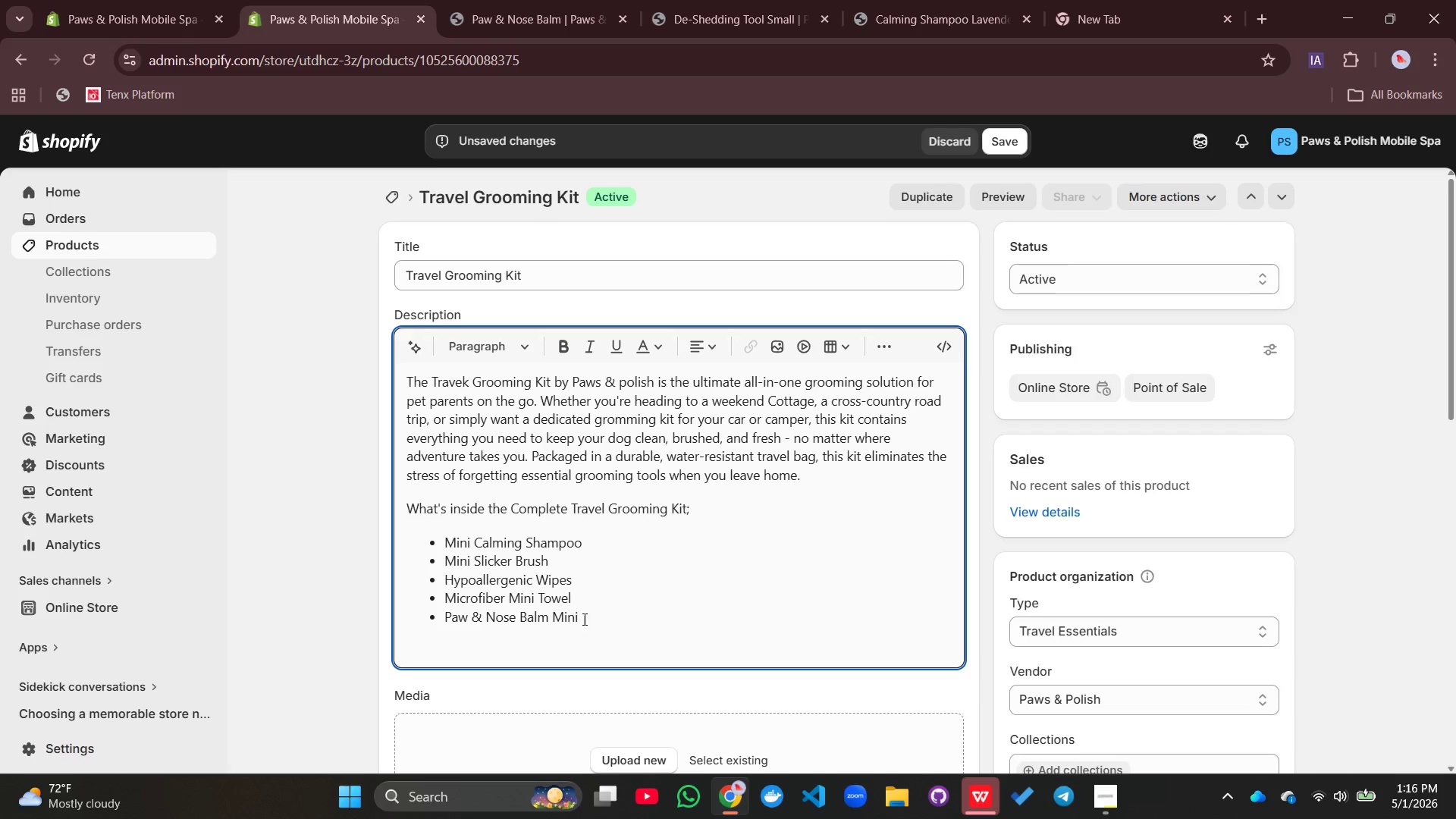 
left_click([586, 619])
 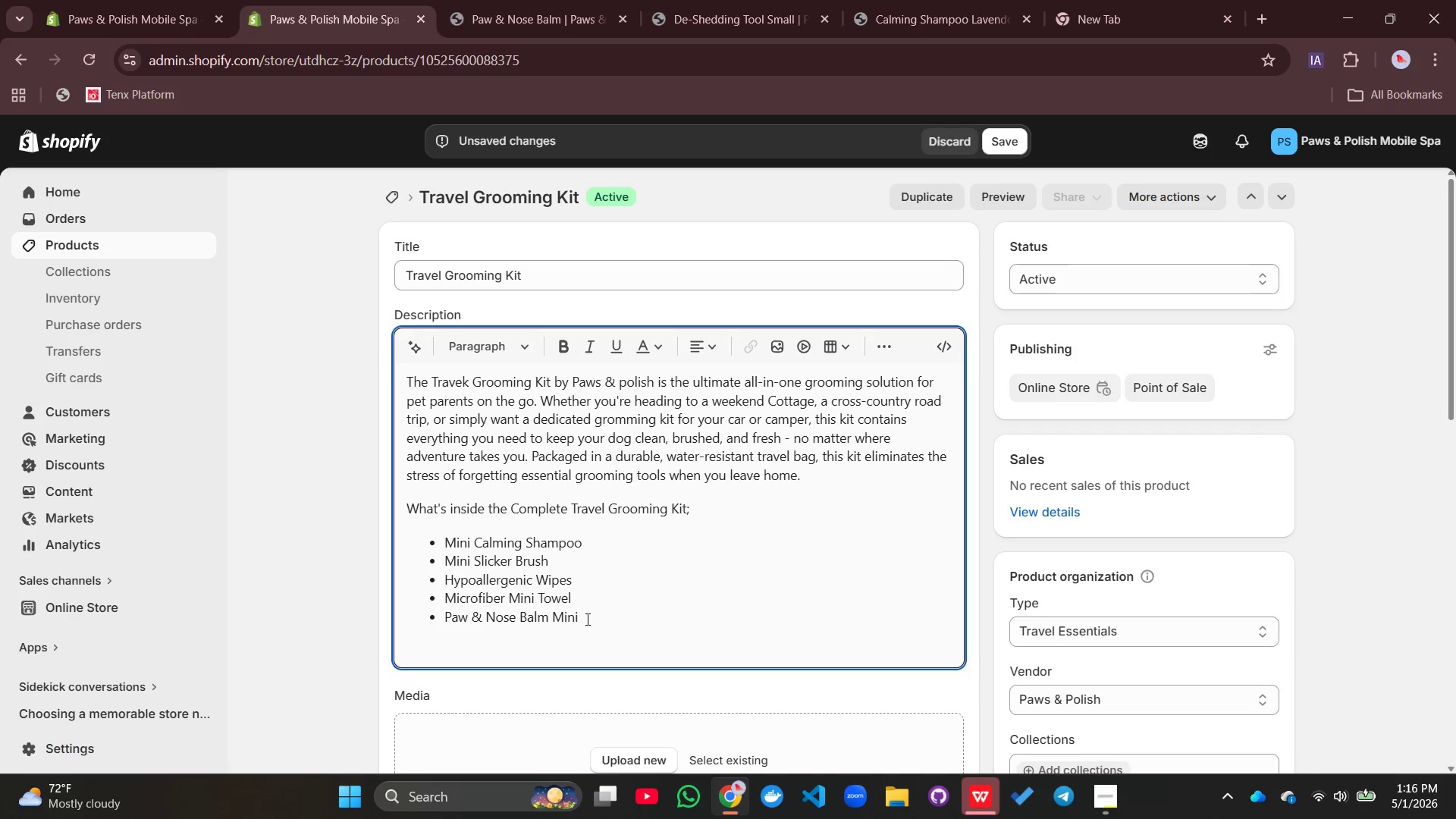 
key(Shift+ShiftRight)
 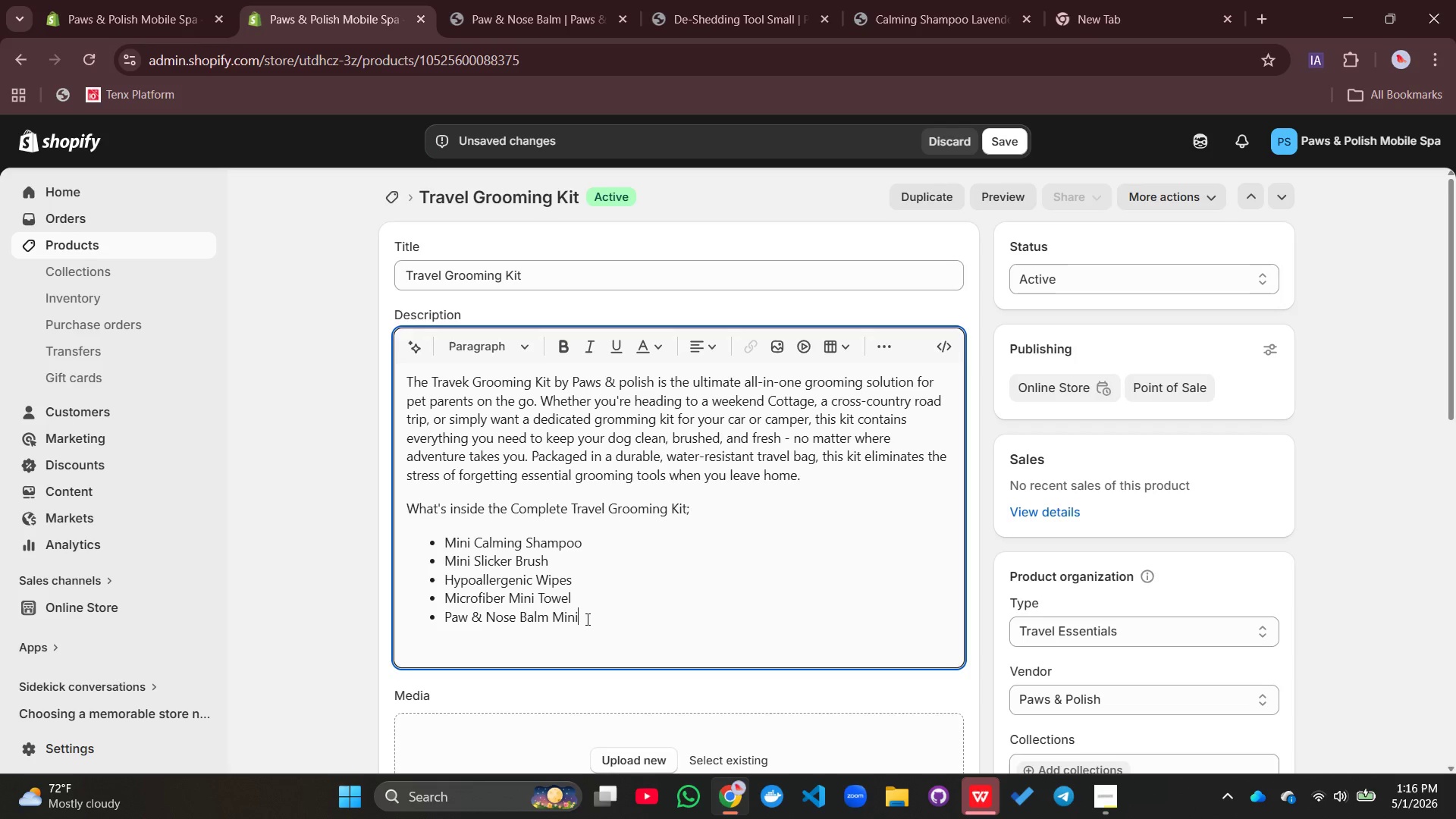 
key(Enter)
 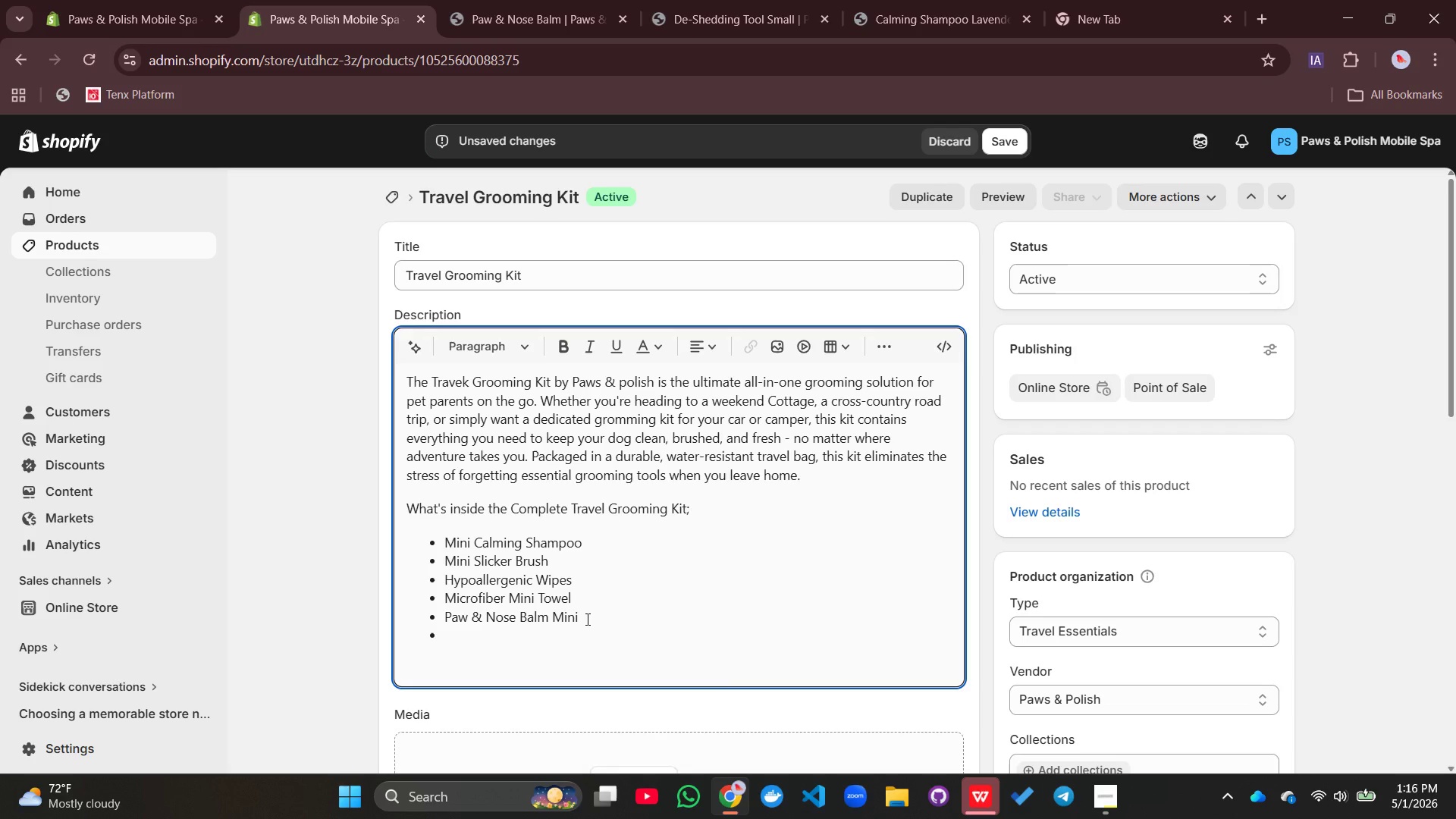 
type(Ear Wips)
 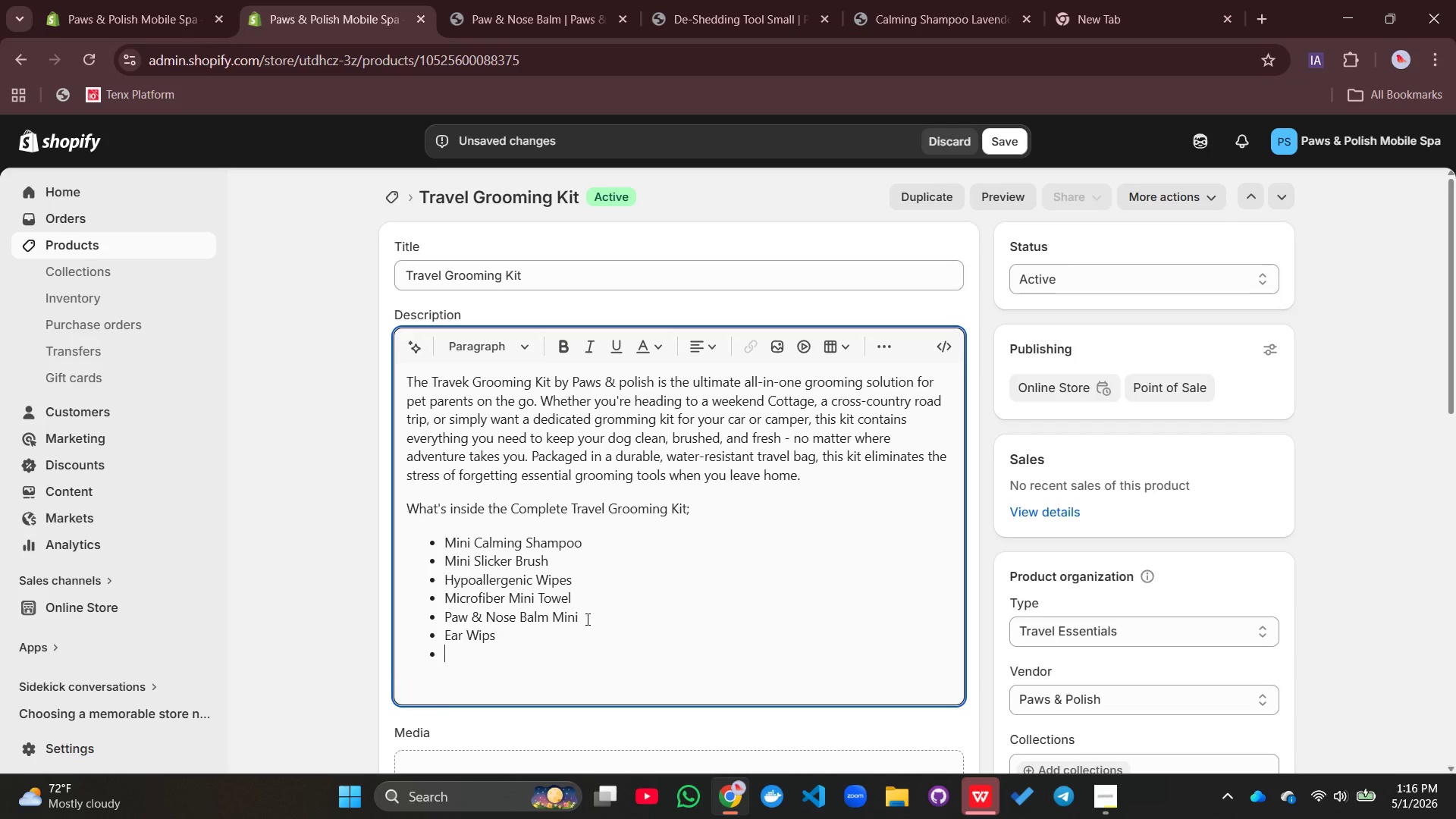 
key(Enter)
 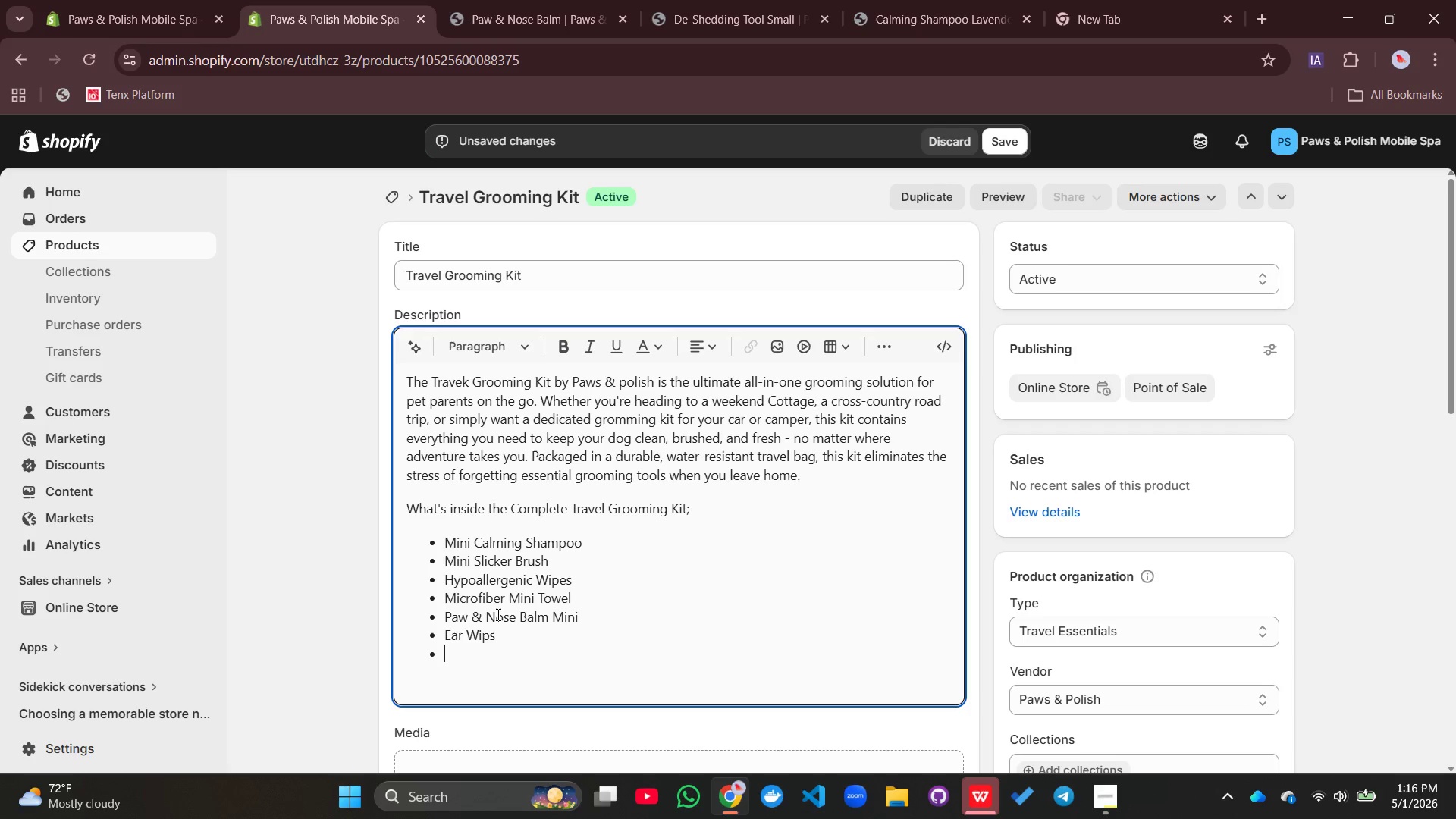 
left_click([488, 635])
 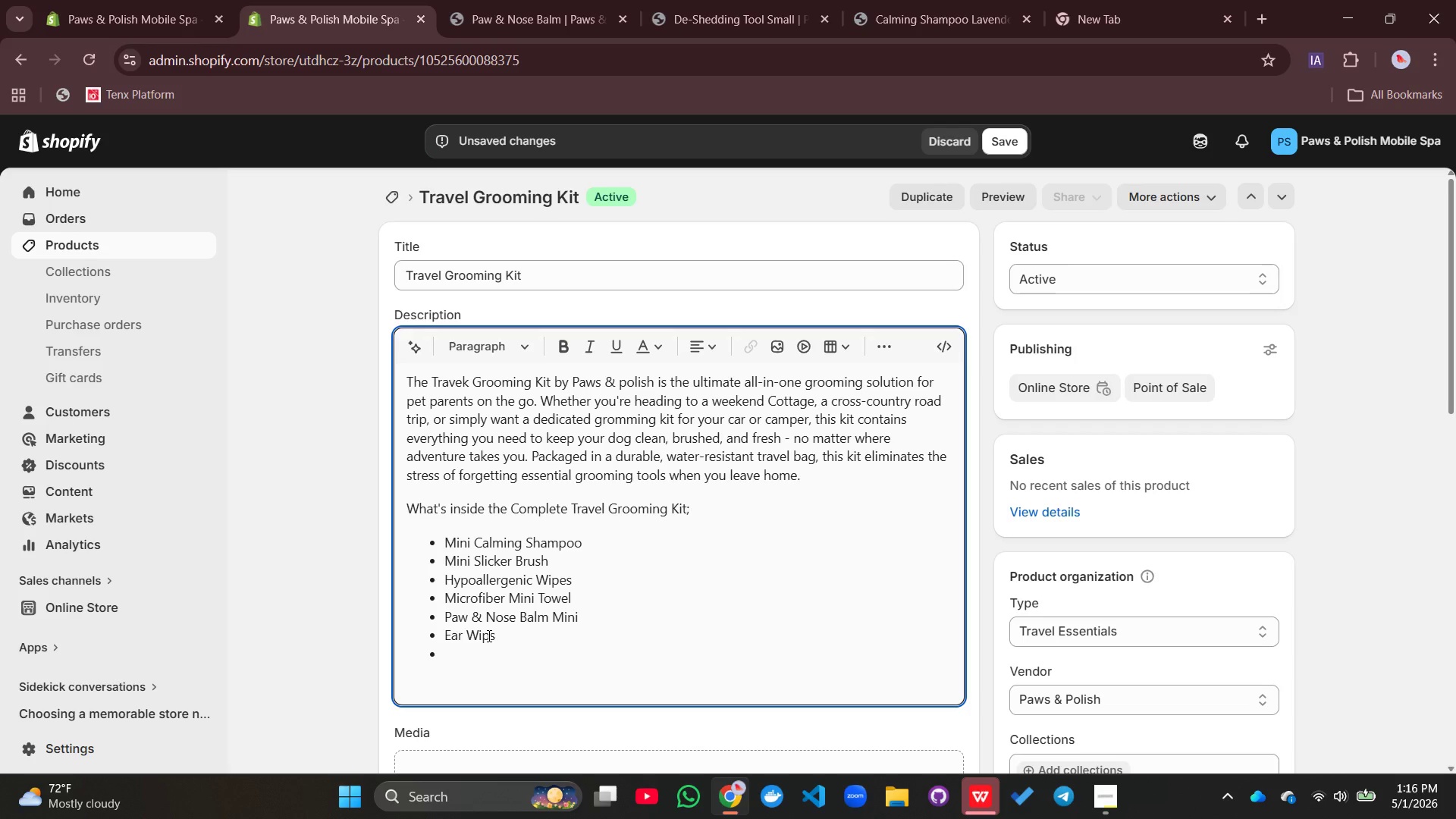 
key(E)
 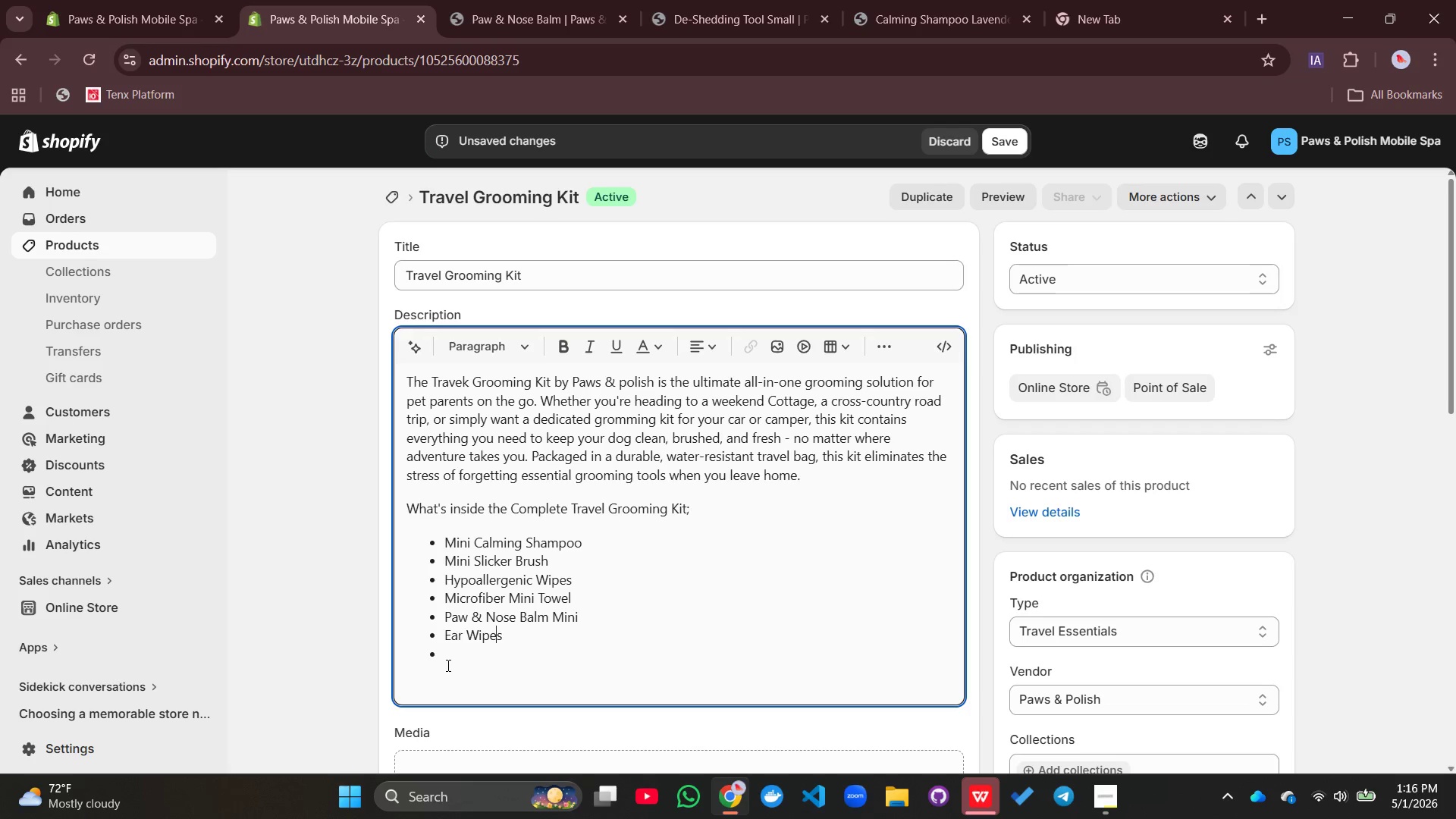 
left_click([452, 654])
 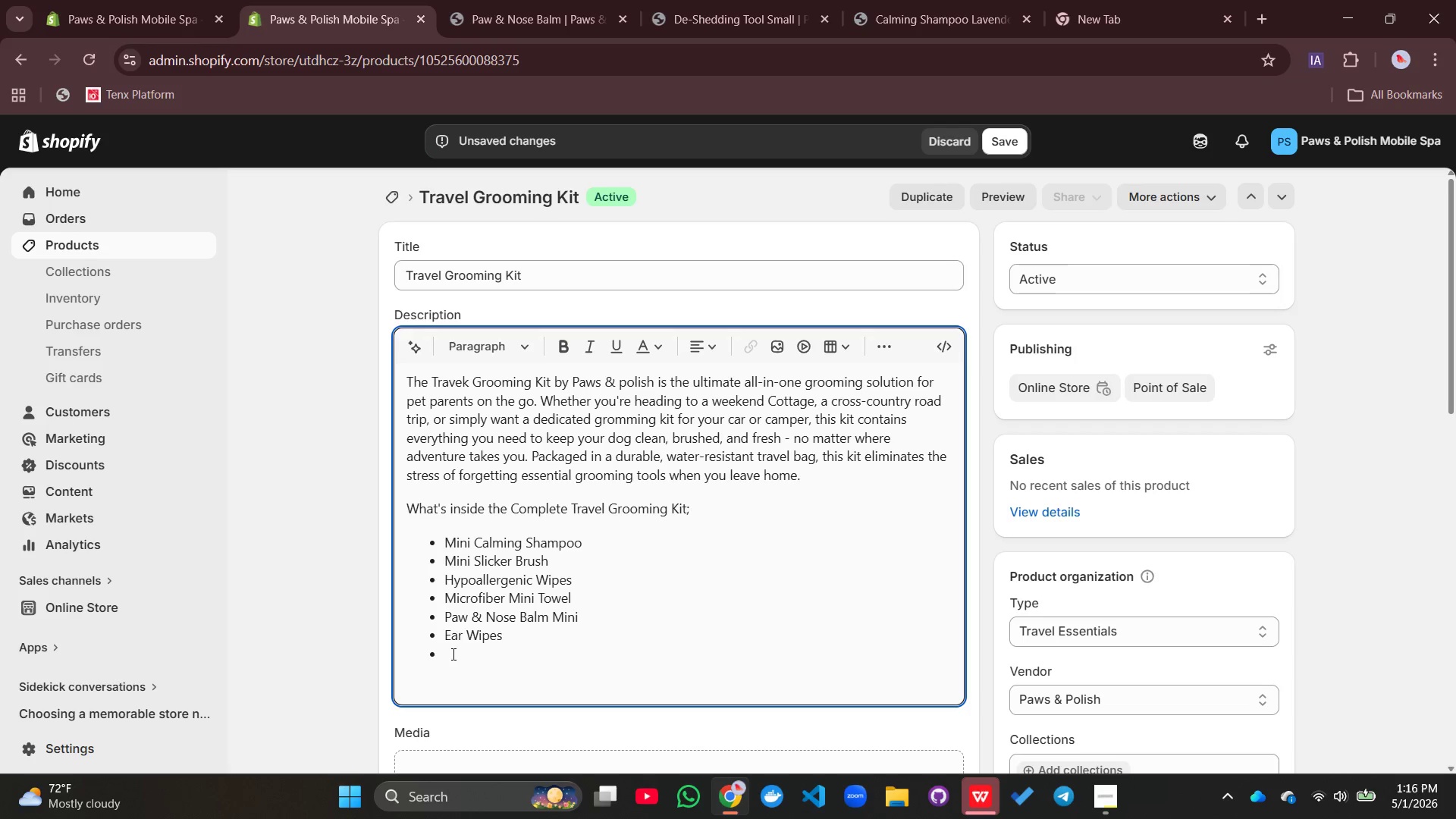 
type(Durable, water)
key(Backspace)
key(Backspace)
key(Backspace)
key(Backspace)
key(Backspace)
type(Water-Resistant Travel Bag)
 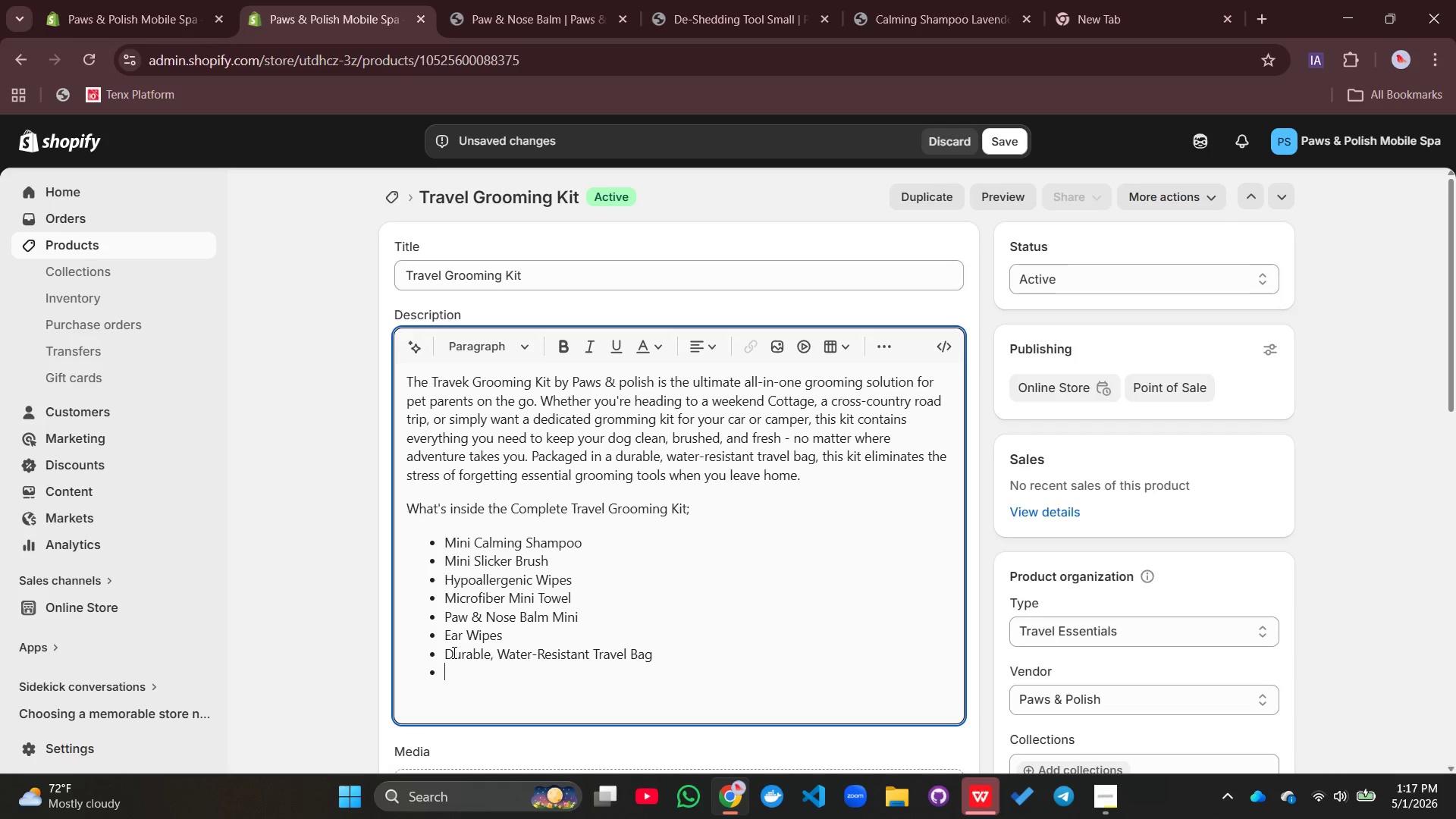 
 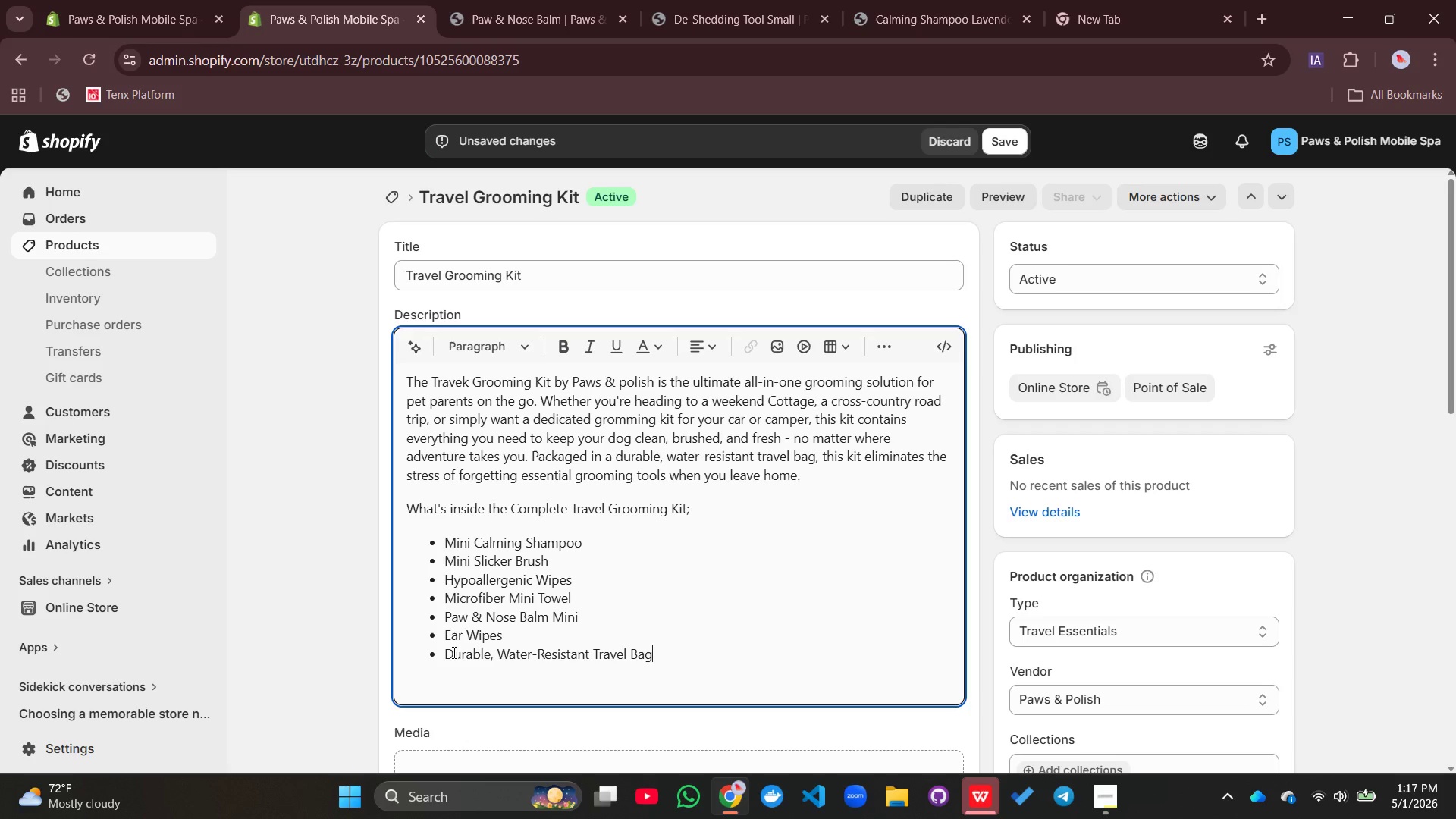 
key(Enter)
 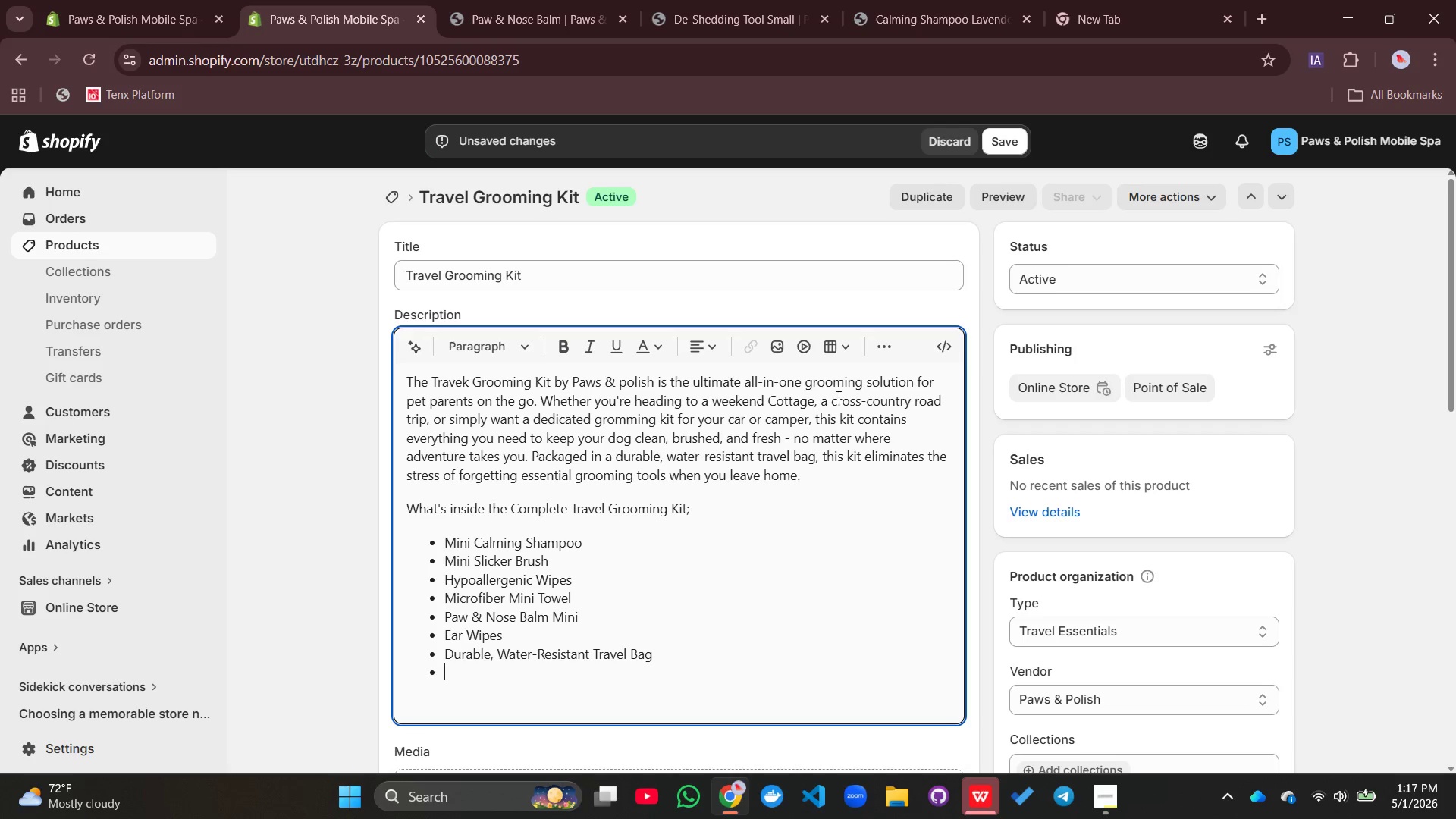 
left_click([888, 353])
 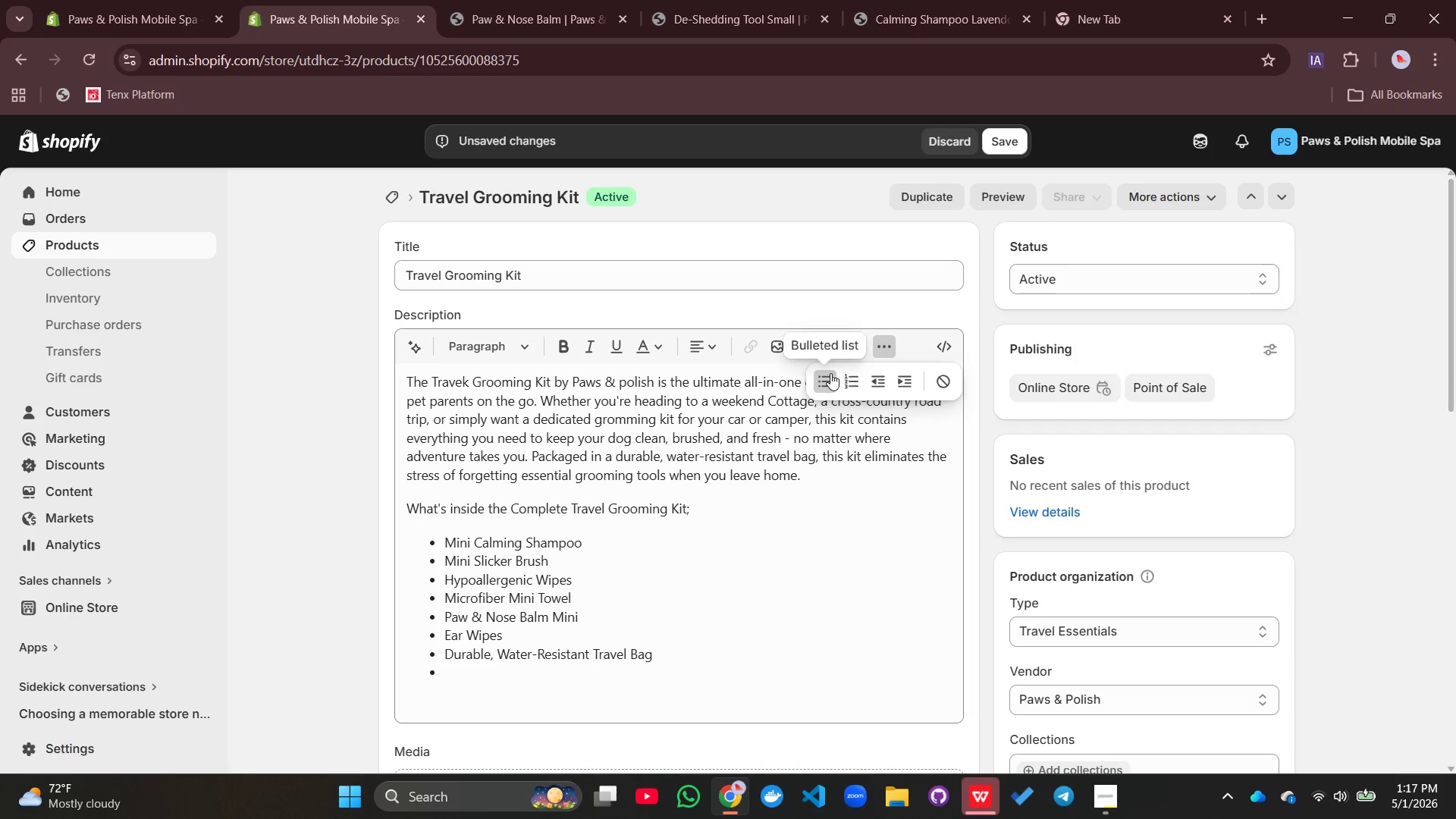 
left_click([830, 373])
 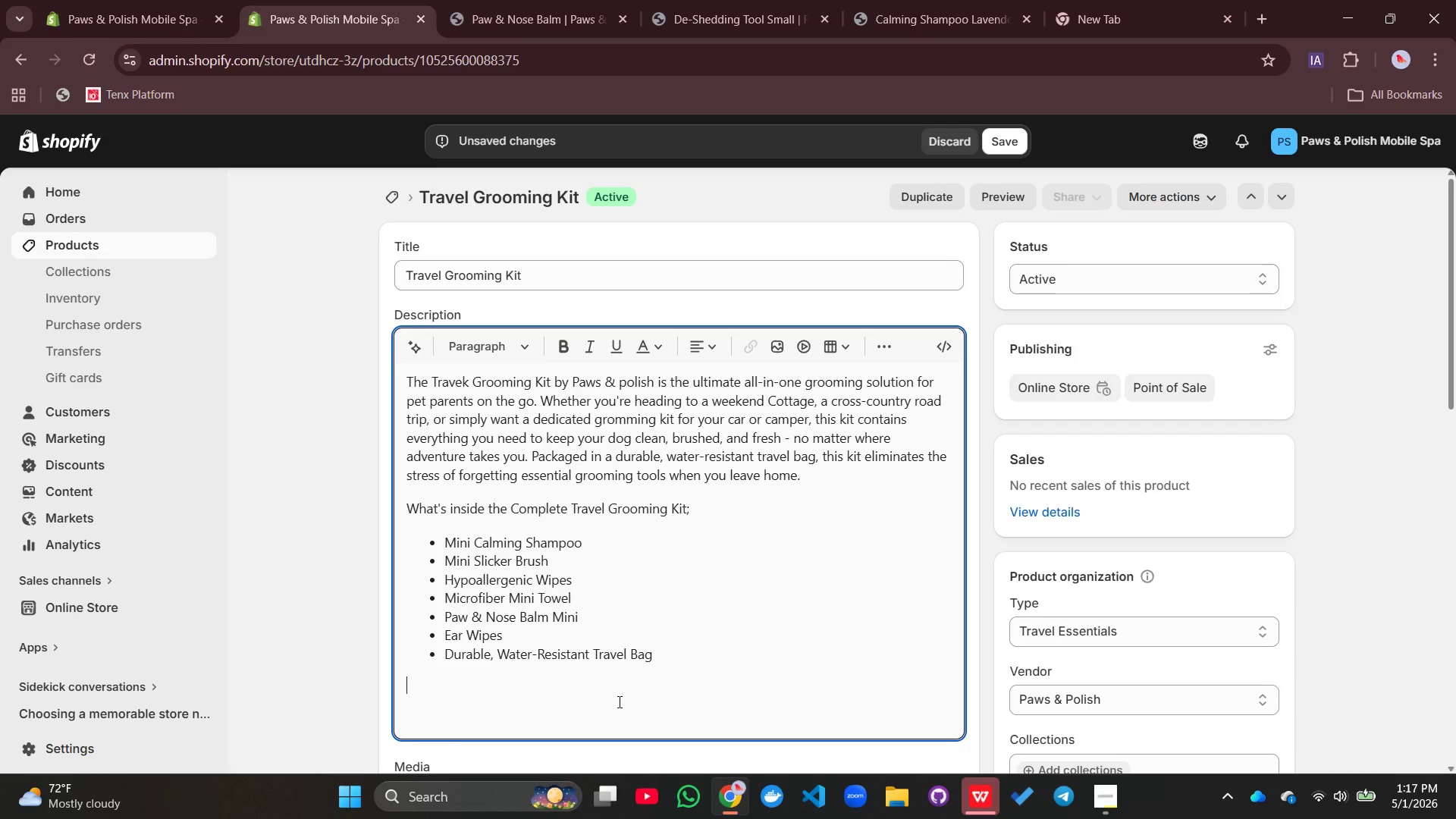 
wait(13.95)
 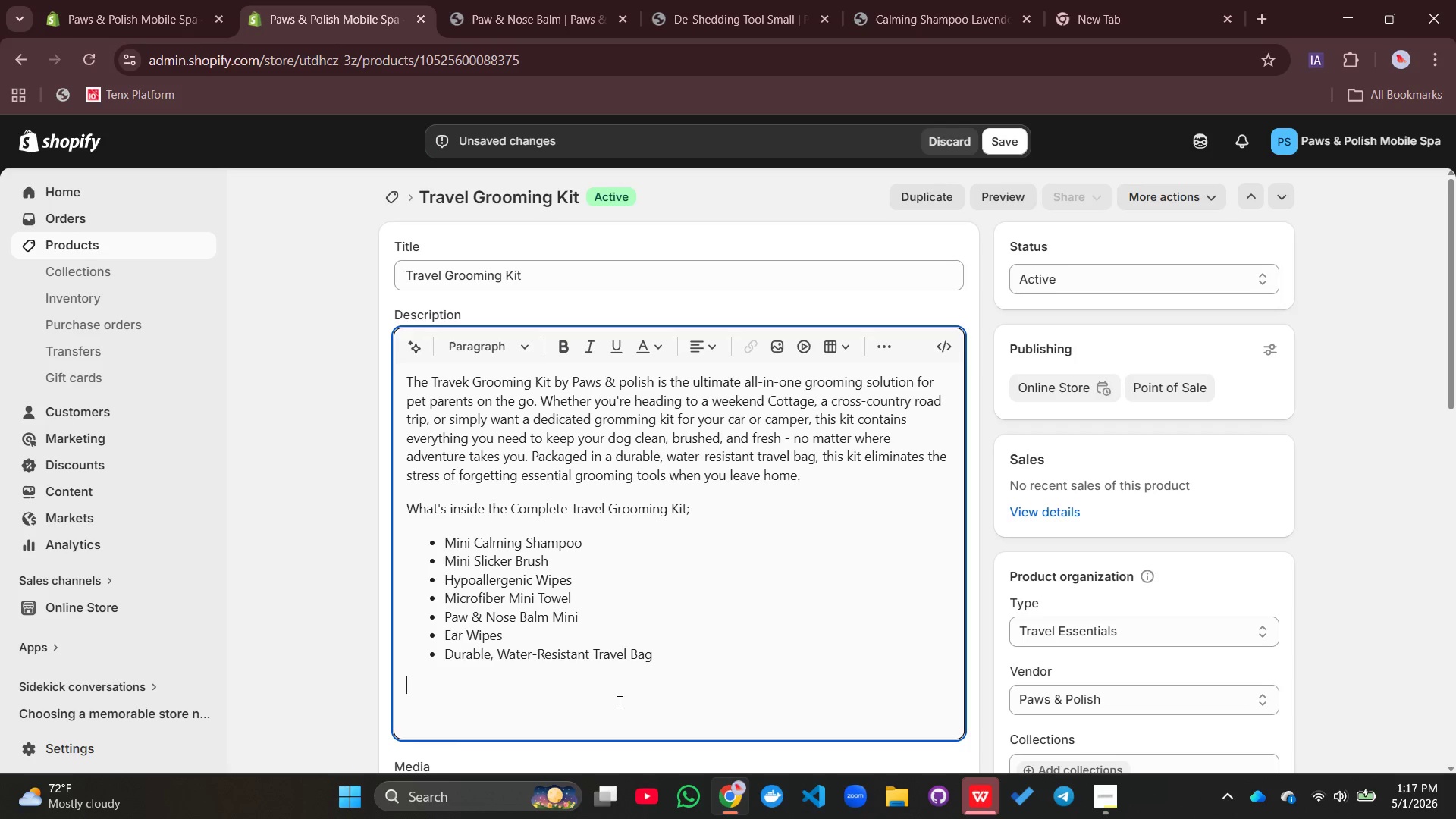 
right_click([723, 661])
 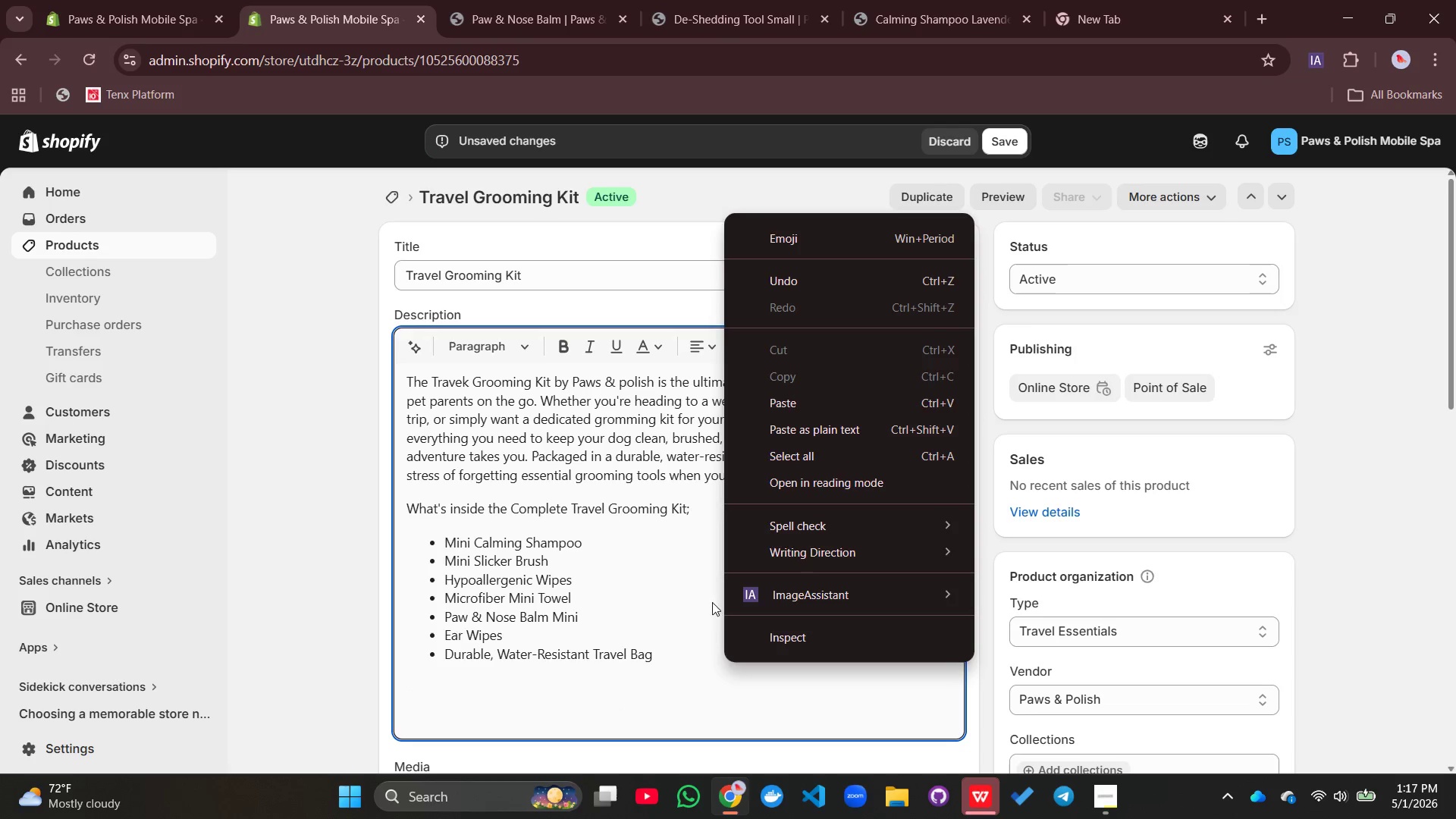 
left_click([597, 584])
 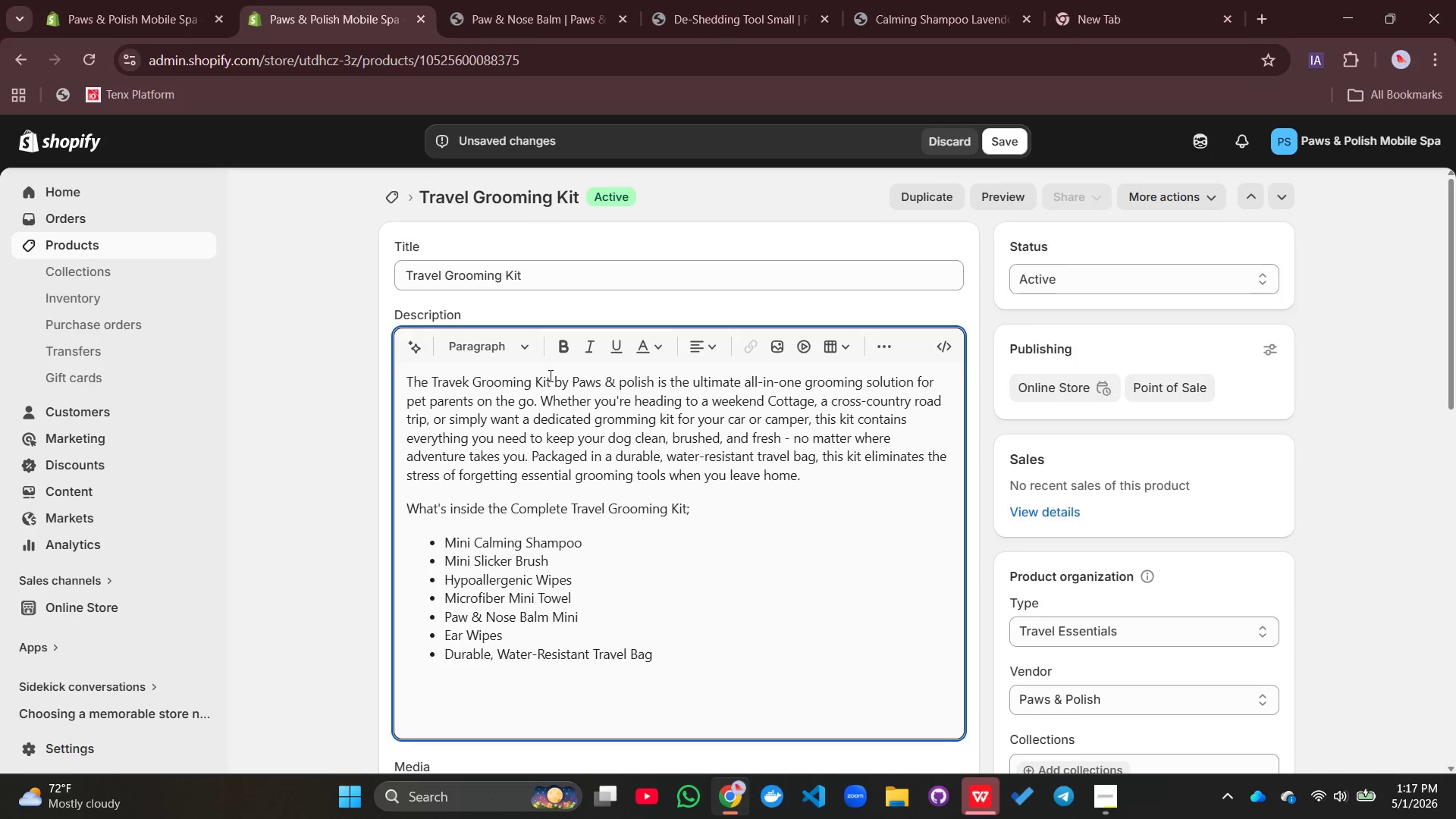 
left_click_drag(start_coordinate=[553, 378], to_coordinate=[425, 379])
 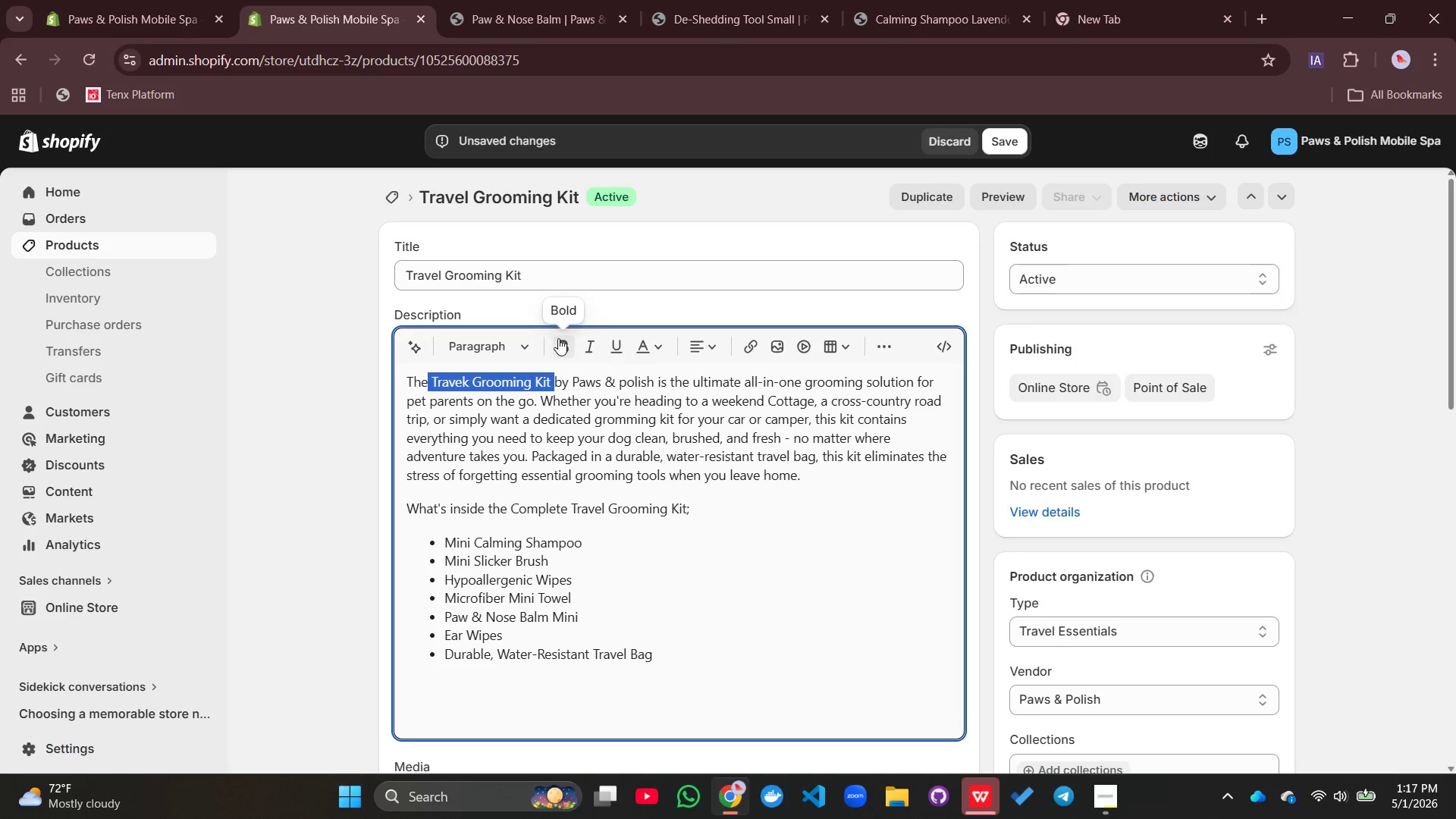 
left_click([560, 337])
 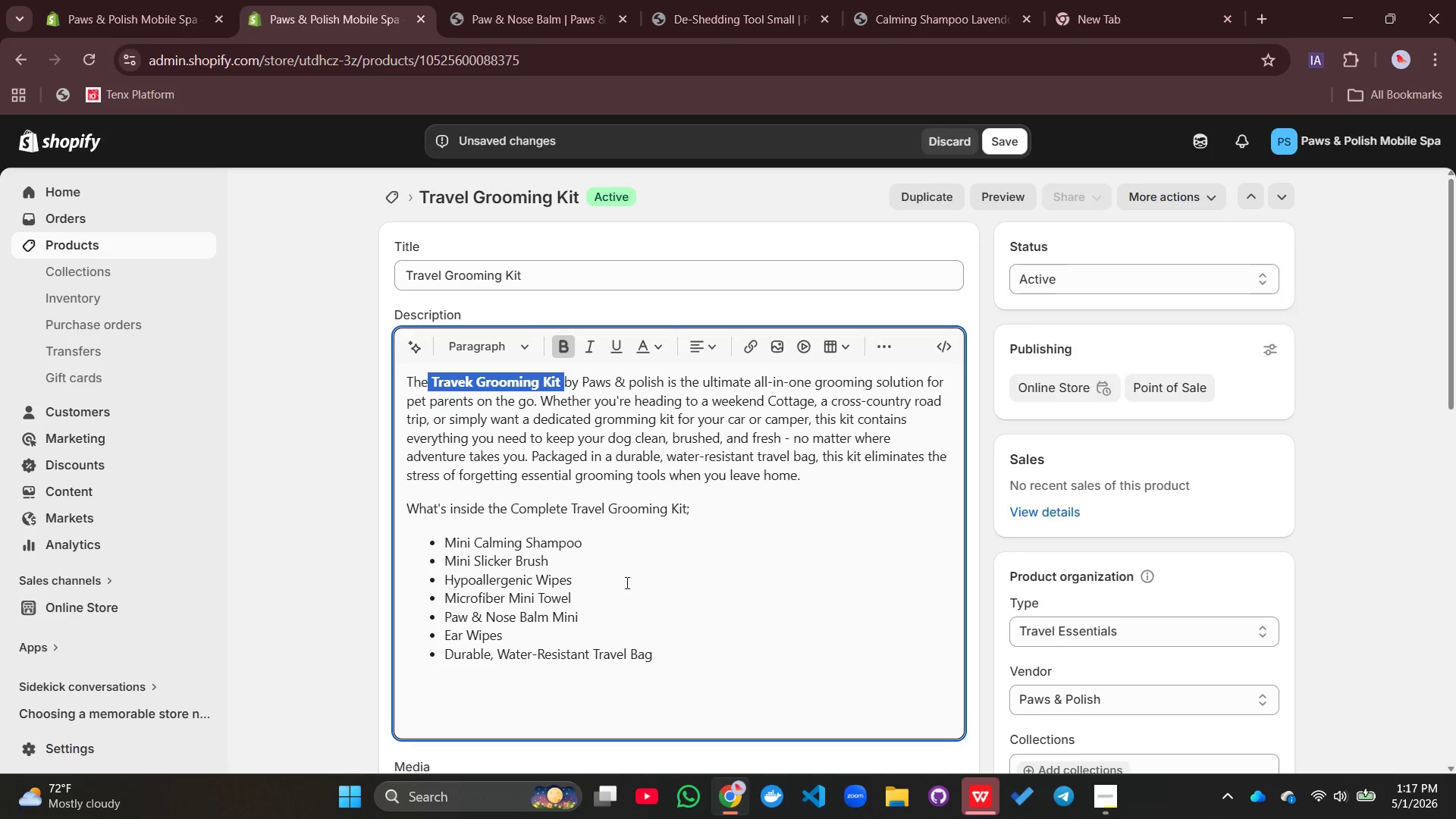 
left_click([626, 582])
 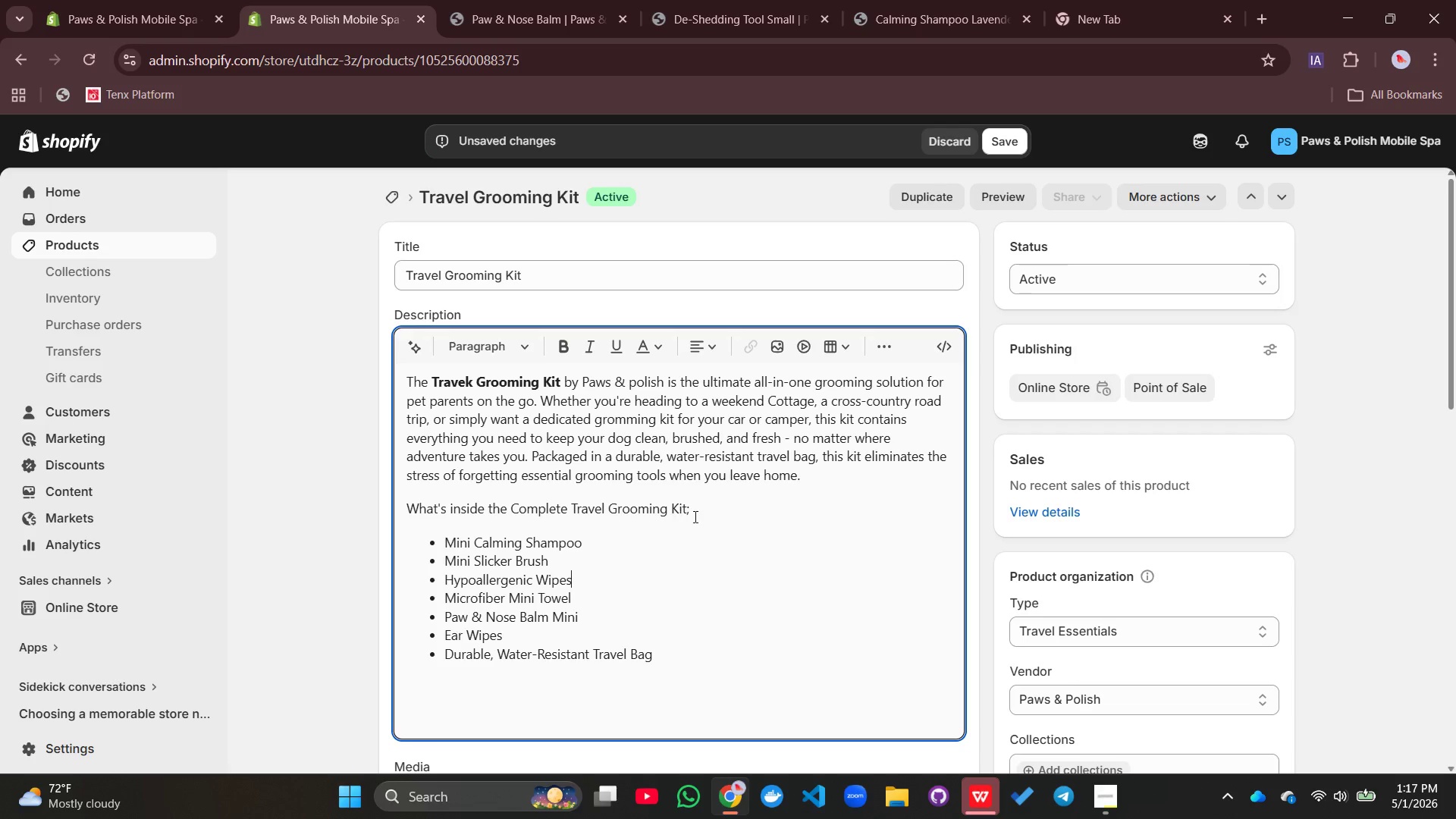 
left_click_drag(start_coordinate=[707, 511], to_coordinate=[402, 509])
 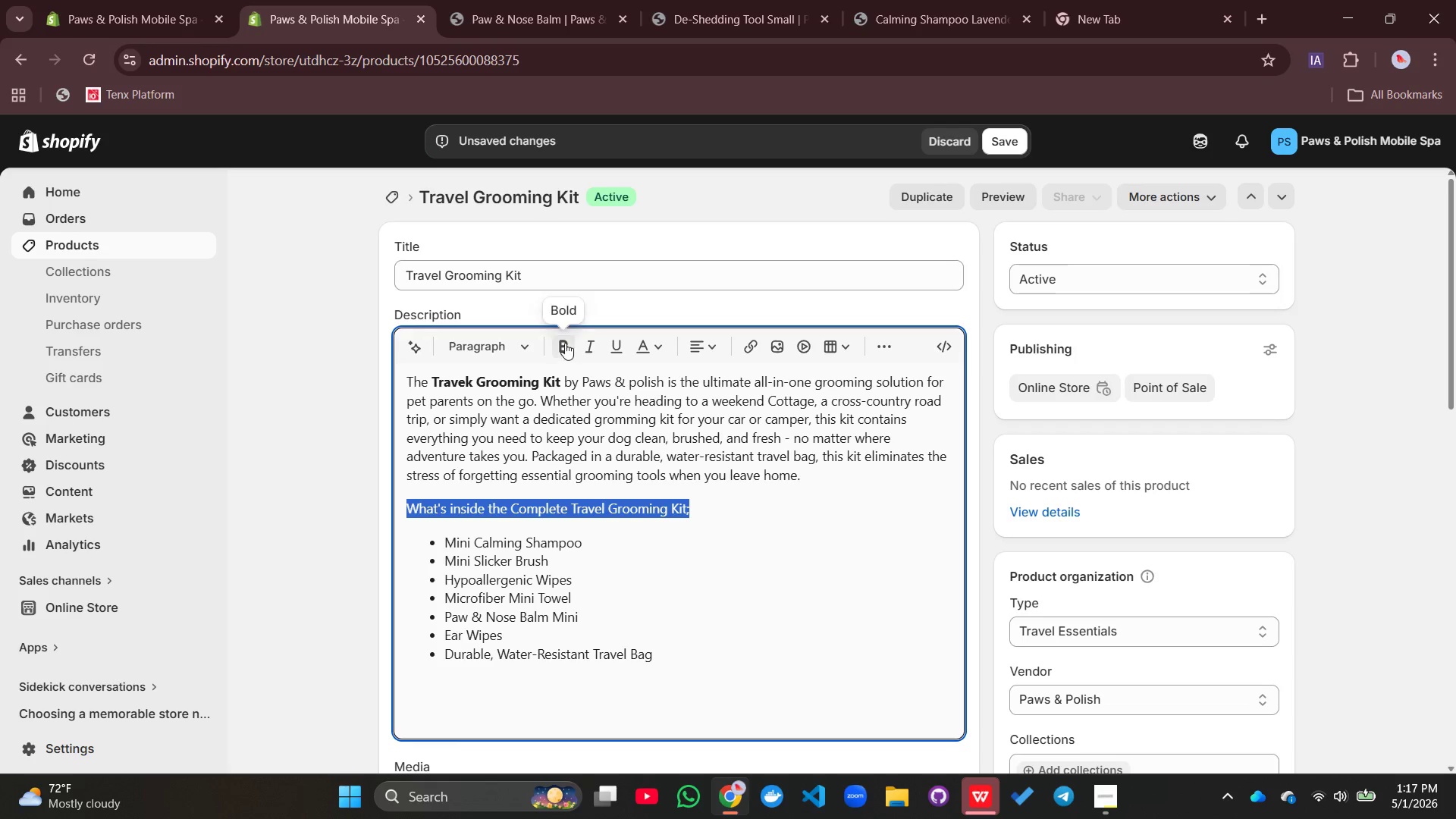 
left_click([566, 341])
 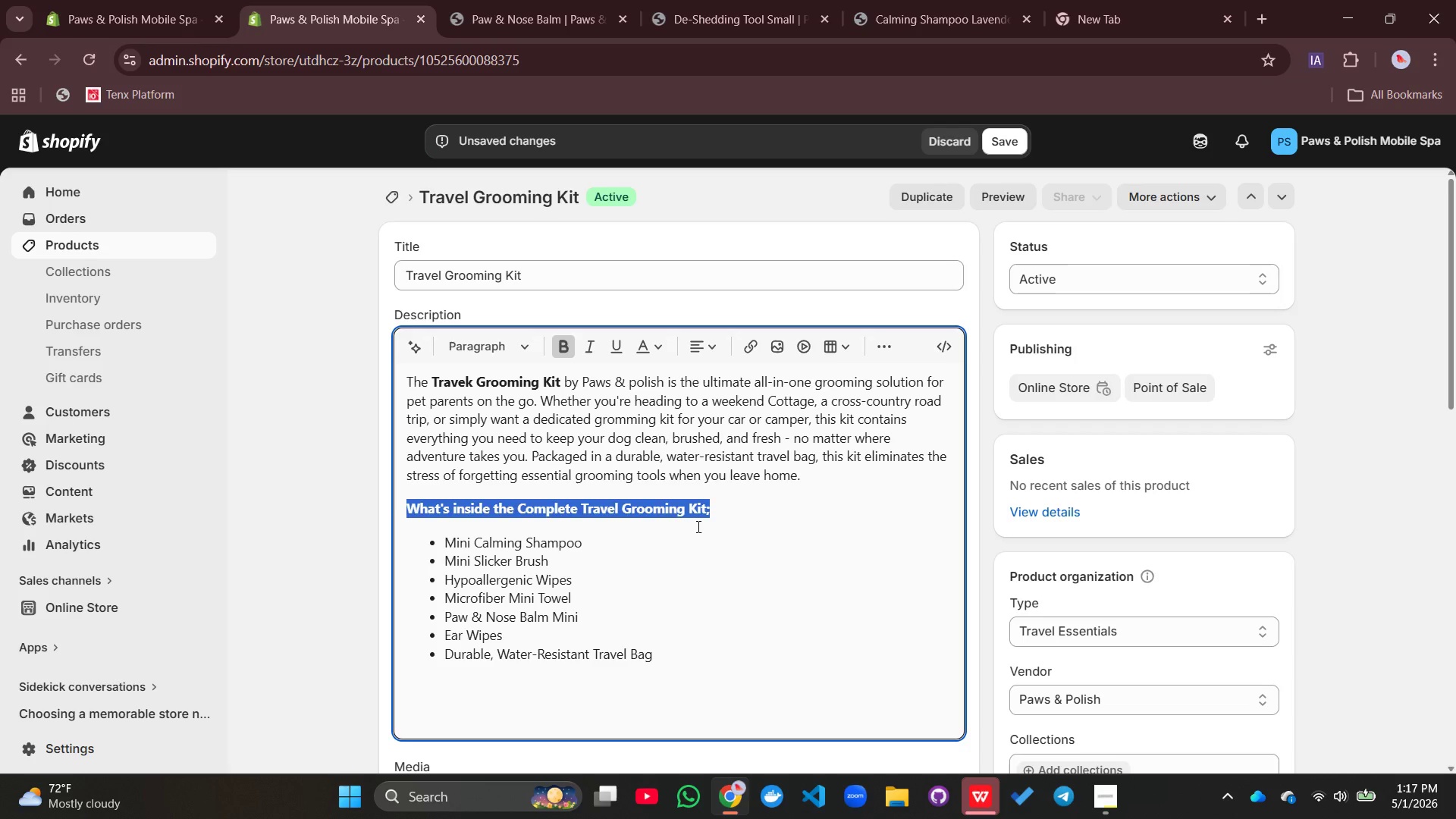 
left_click([697, 526])
 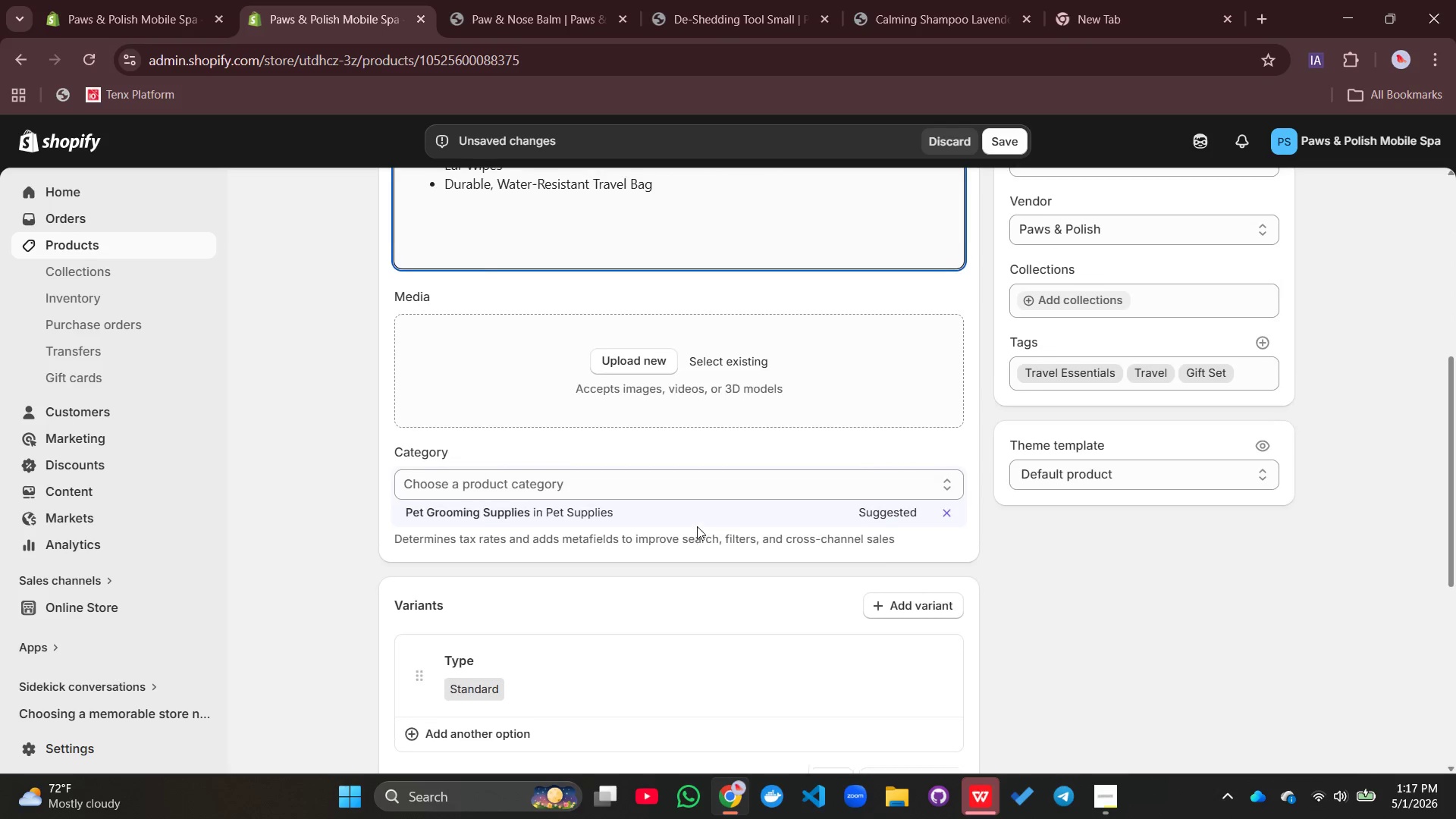 
wait(5.08)
 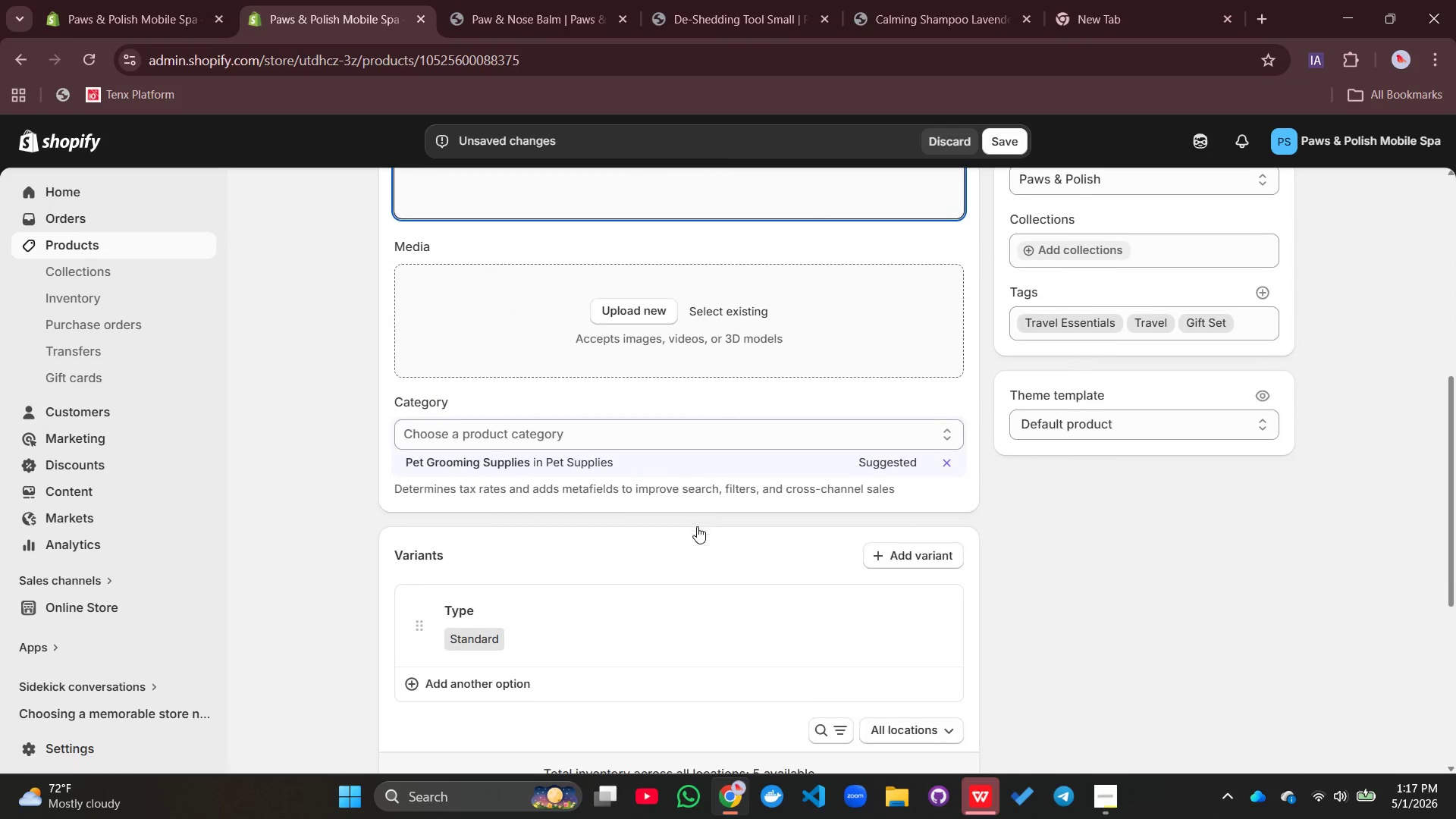 
left_click([645, 373])
 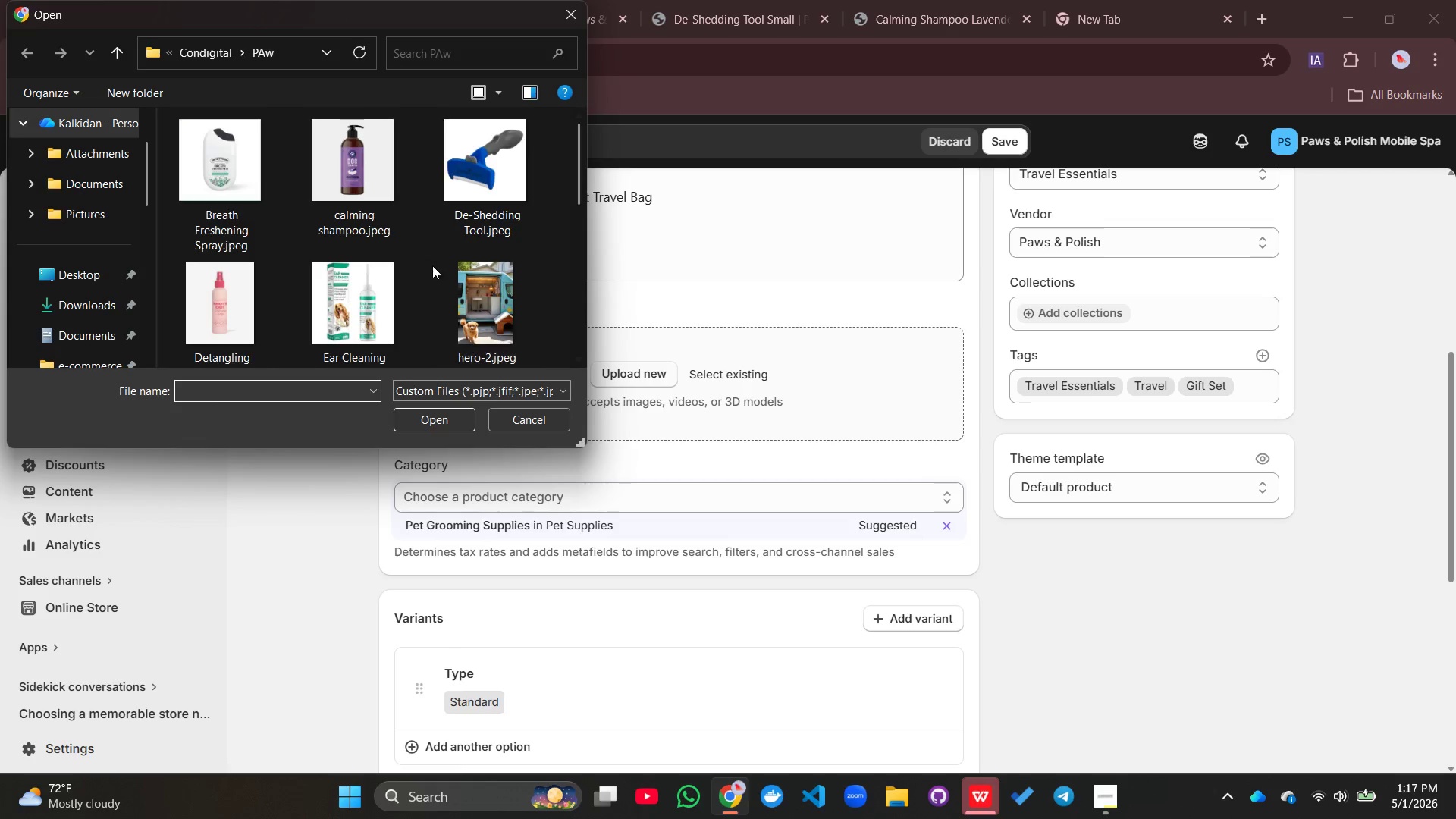 
scroll: coordinate [432, 265], scroll_direction: none, amount: 0.0
 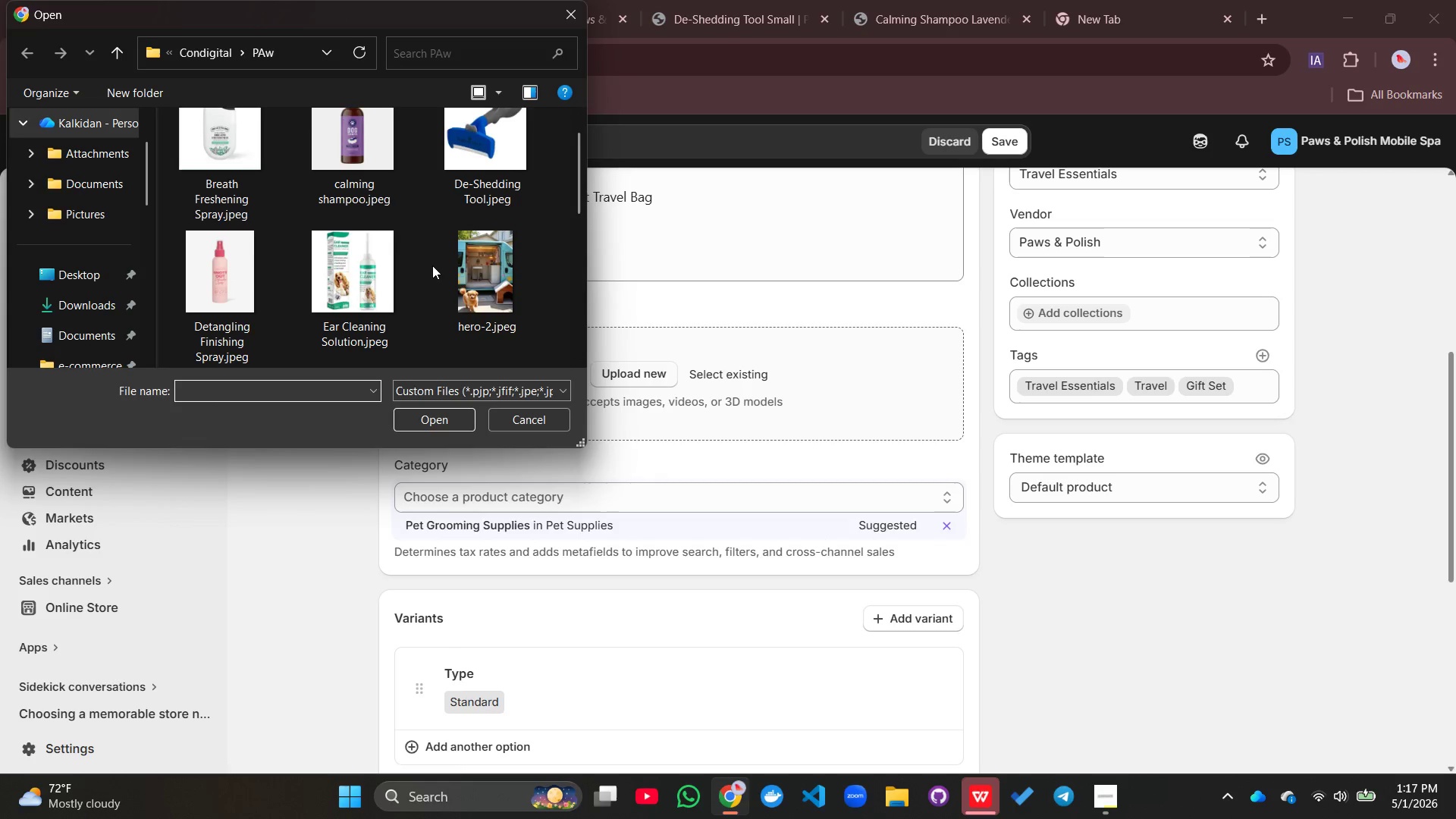 
scroll: coordinate [432, 265], scroll_direction: down, amount: 3.0
 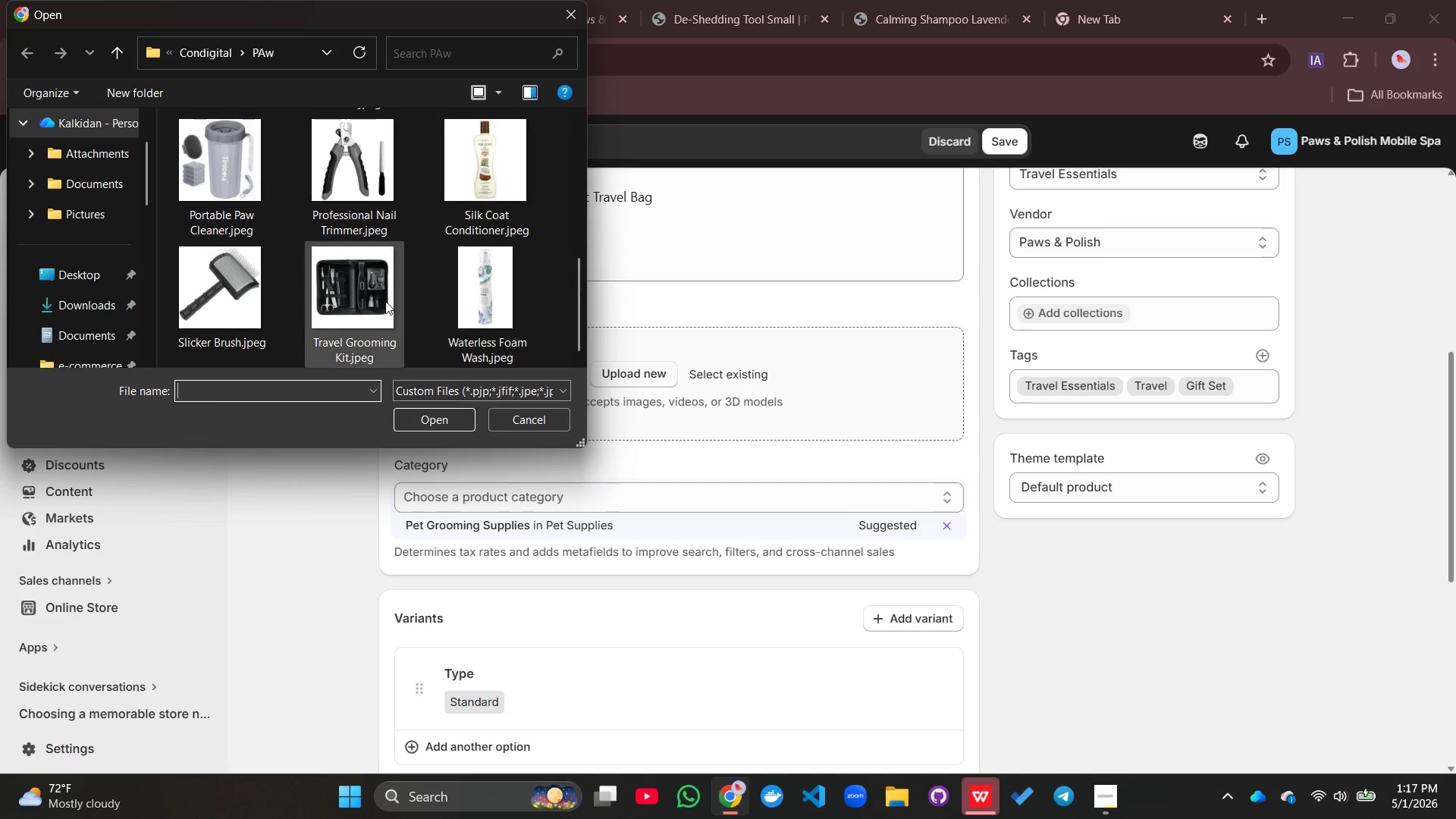 
left_click([380, 306])
 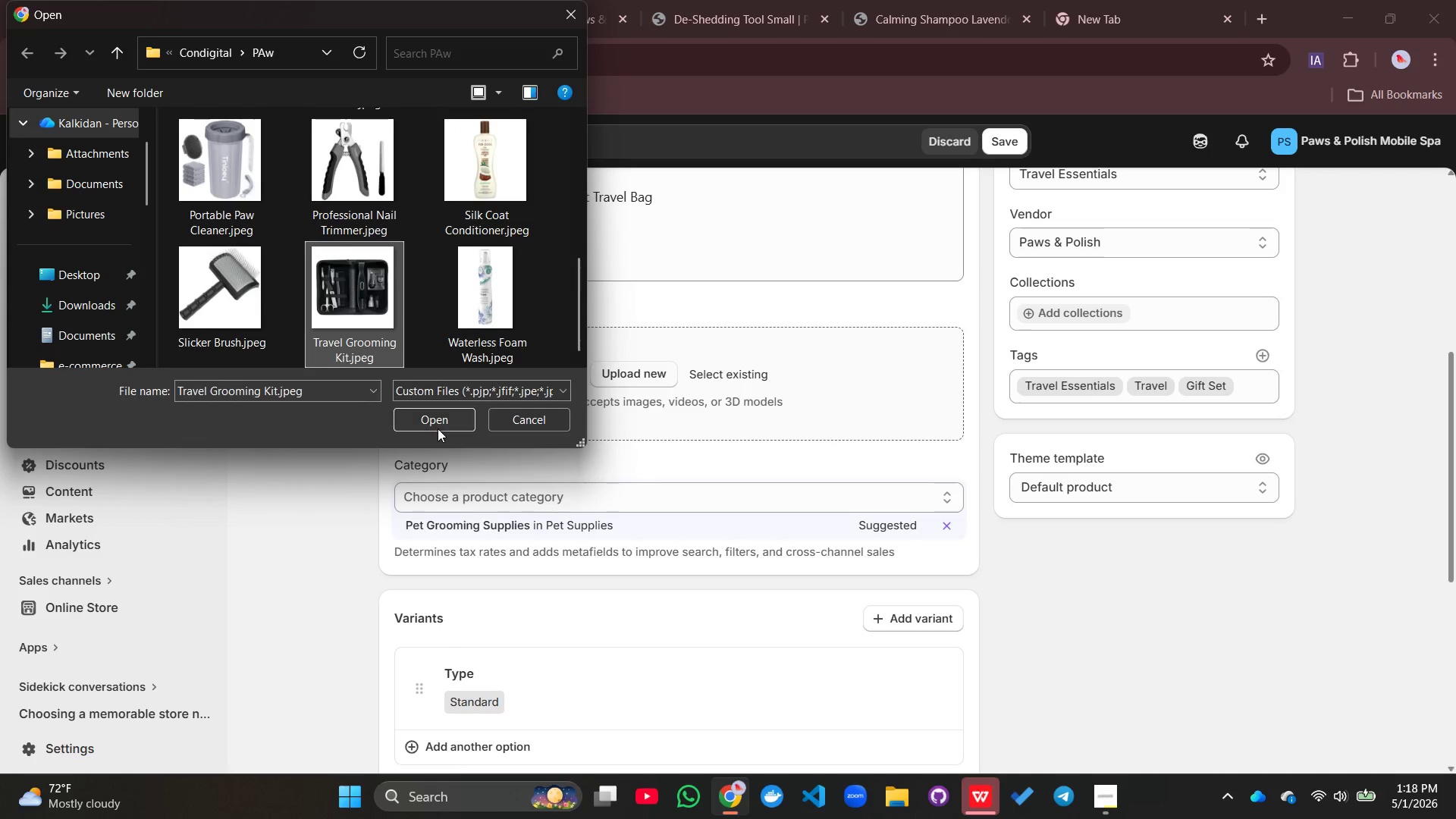 
left_click([438, 425])
 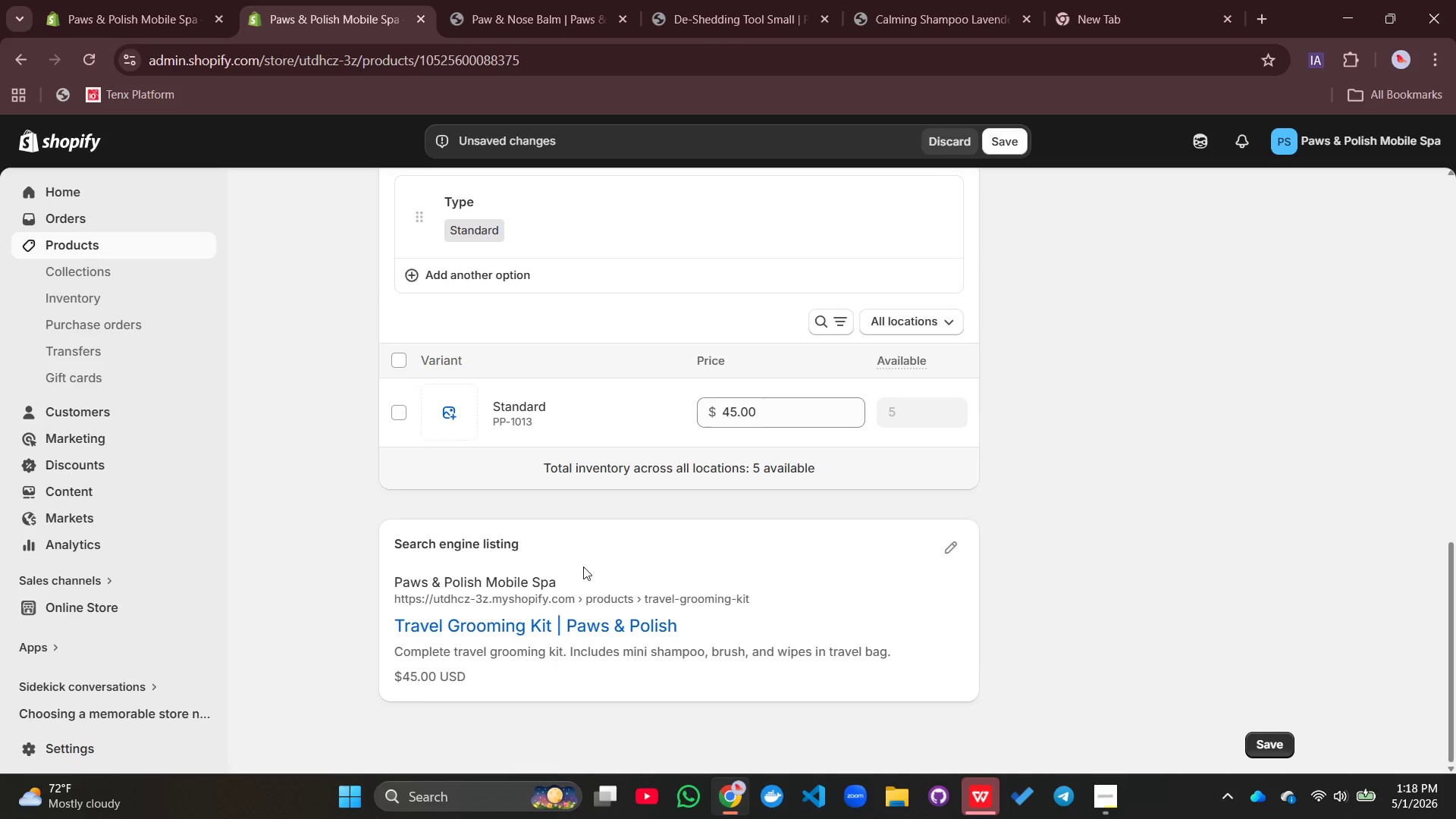 
left_click([961, 540])
 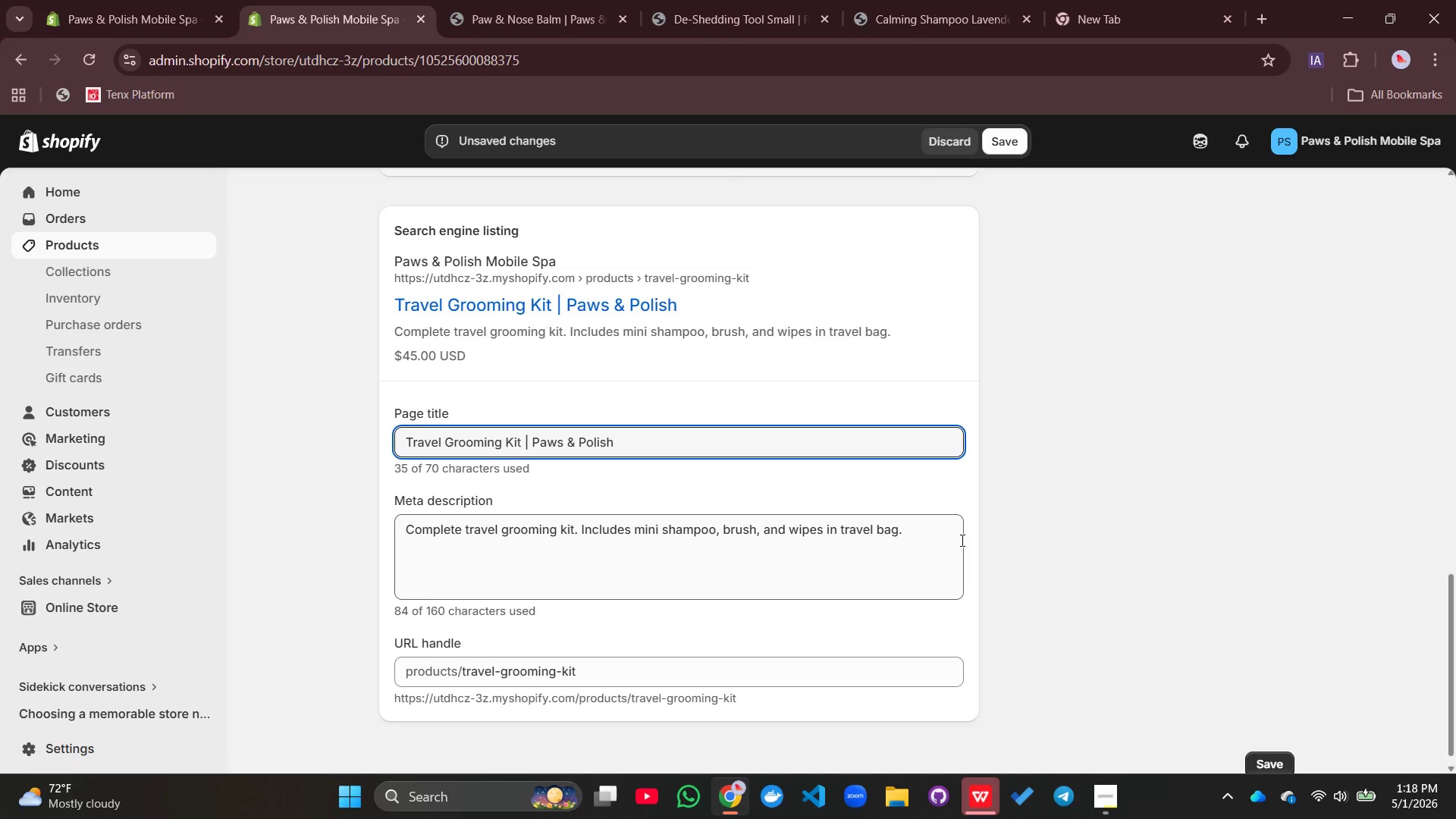 
wait(6.44)
 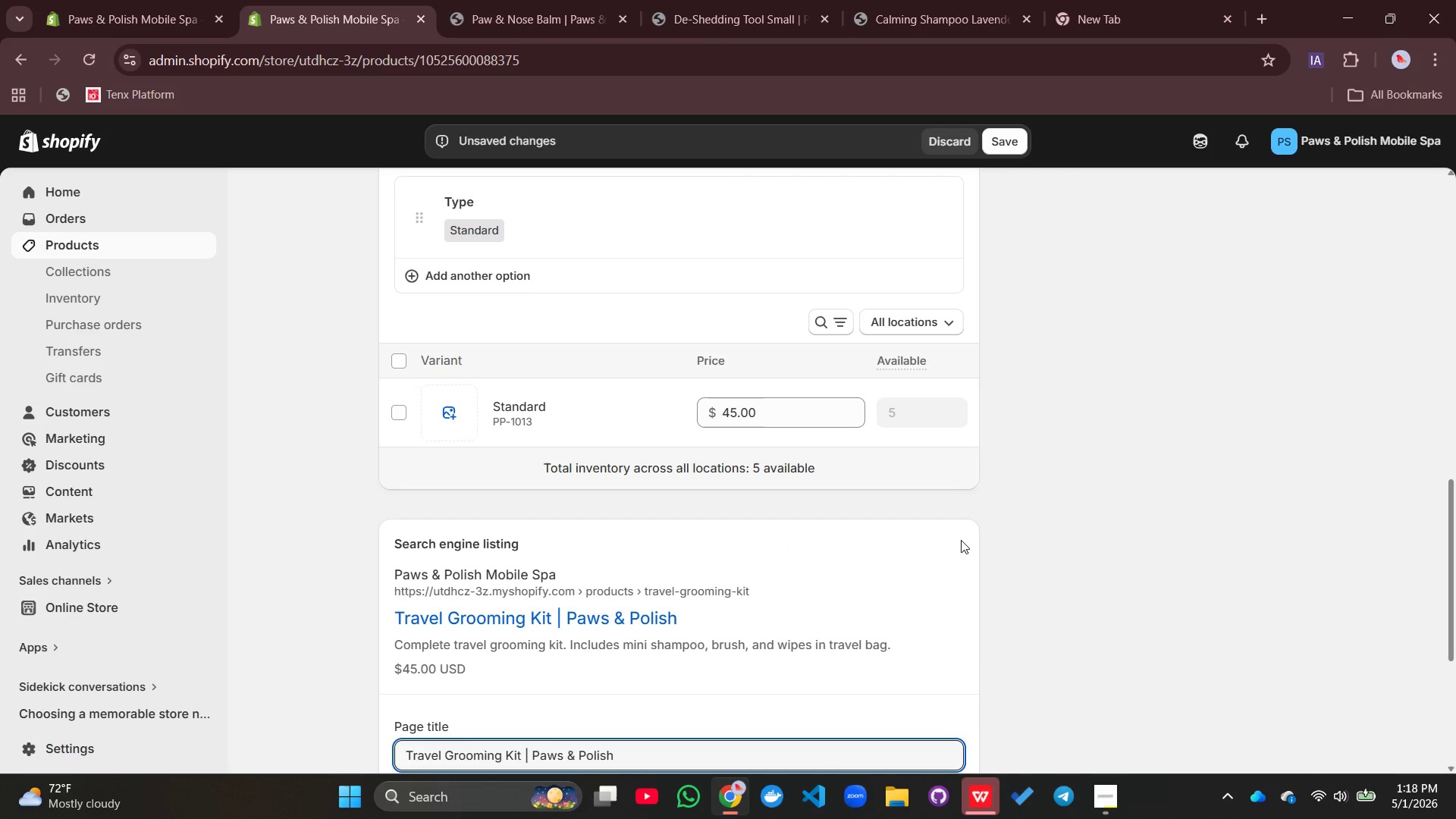 
double_click([737, 517])
 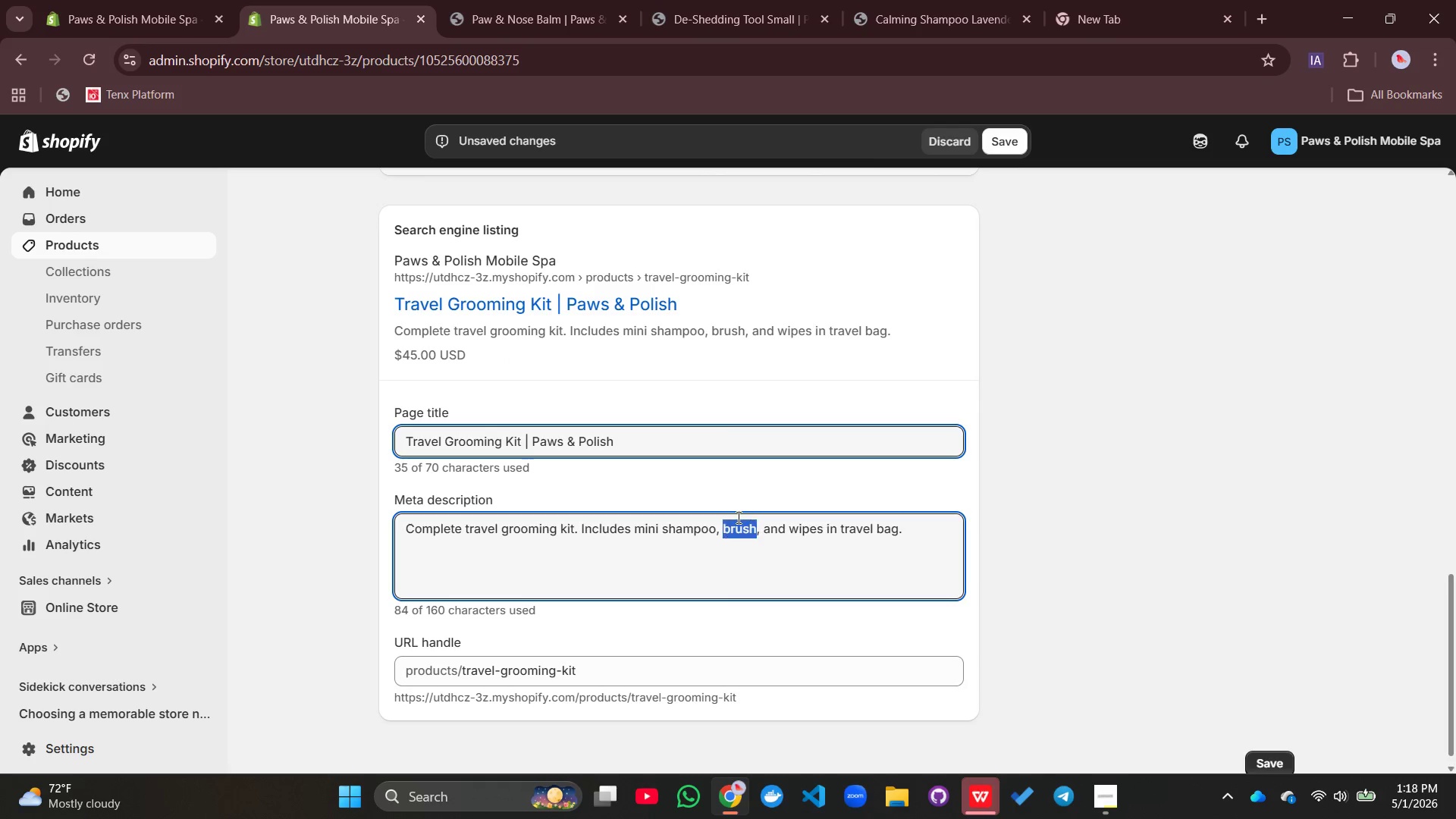 
triple_click([737, 517])
 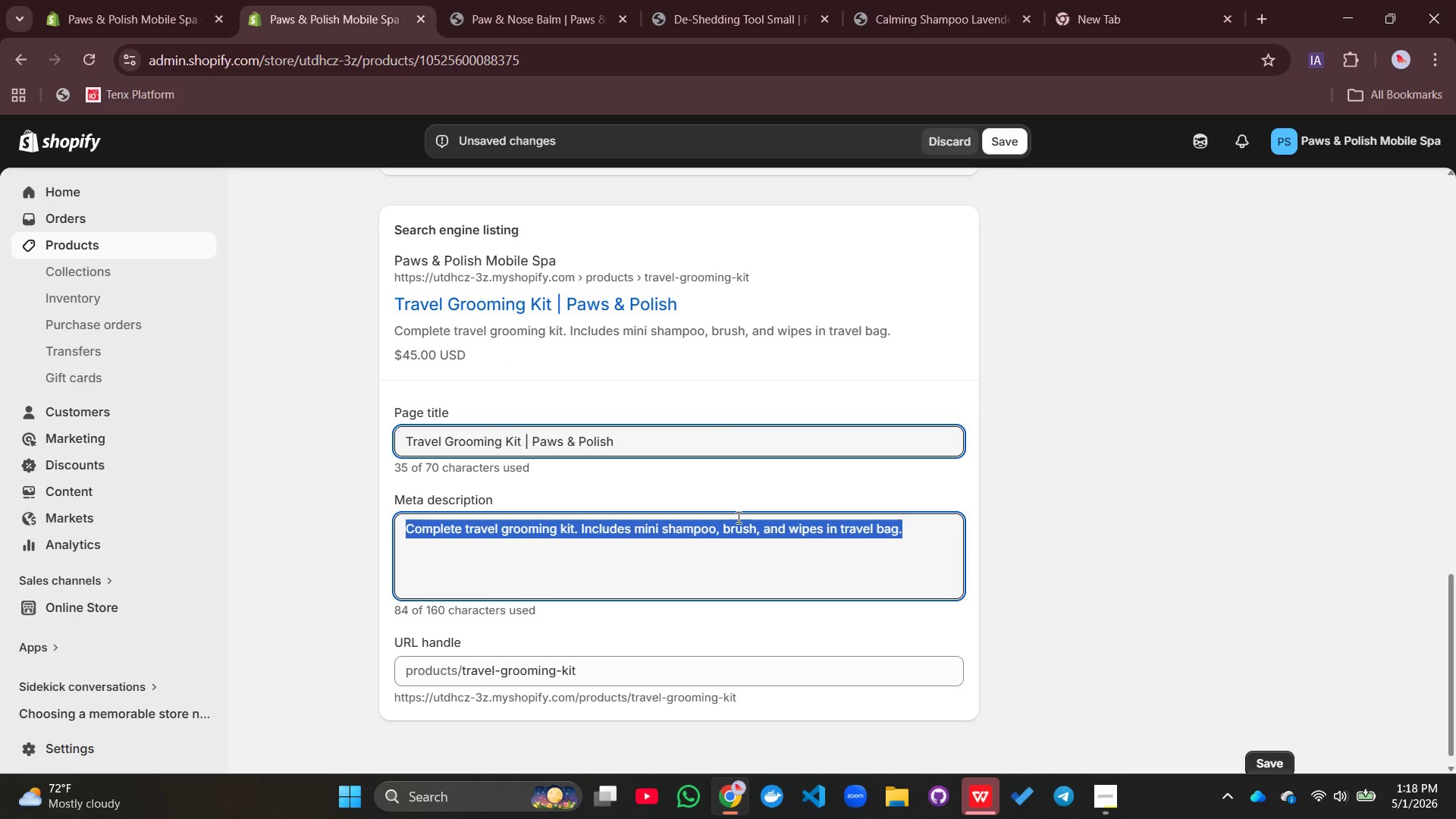 
triple_click([737, 517])
 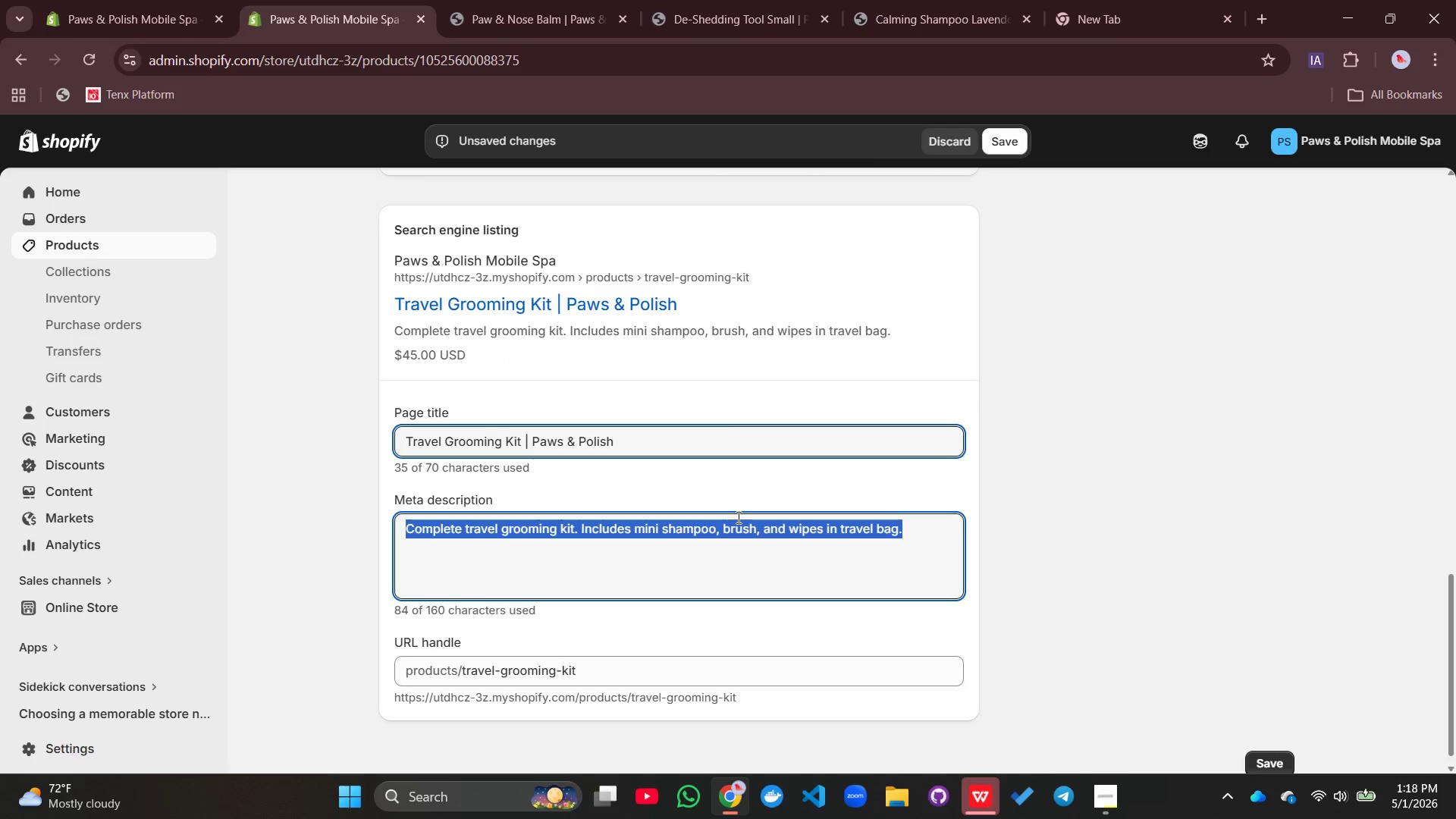 
type(Complete travel kit )
key(Backspace)
key(Backspace)
key(Backspace)
key(Backspace)
type(grooming kit for dogs. Mini shampoo, brudh)
key(Backspace)
key(Backspace)
type(sh, wipes, towel, balm, ear wipes. TSA-Fr)
key(Backspace)
key(Backspace)
type(friendly gift det)
key(Backspace)
key(Backspace)
key(Backspace)
type(set.)
 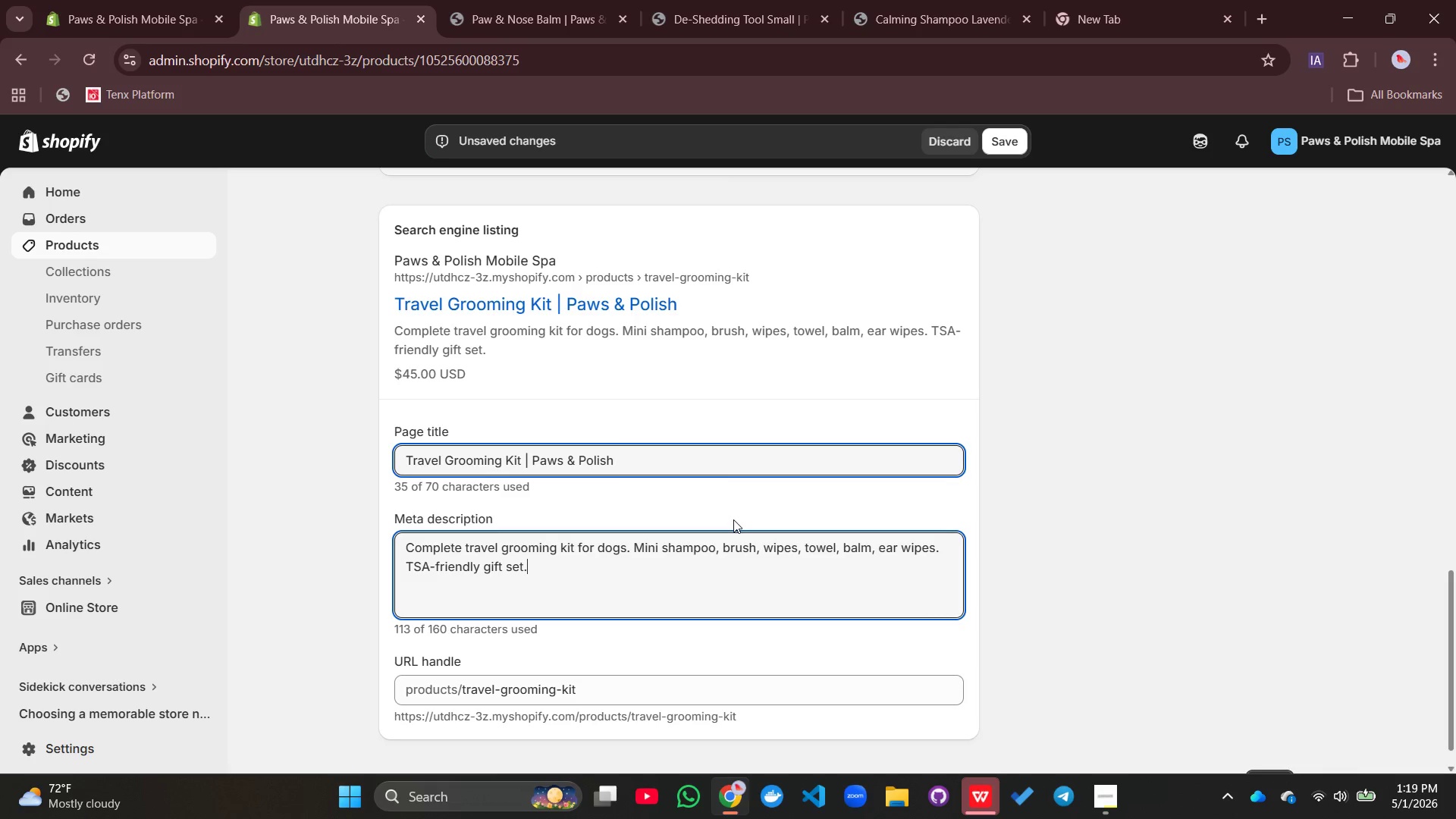 
wait(8.22)
 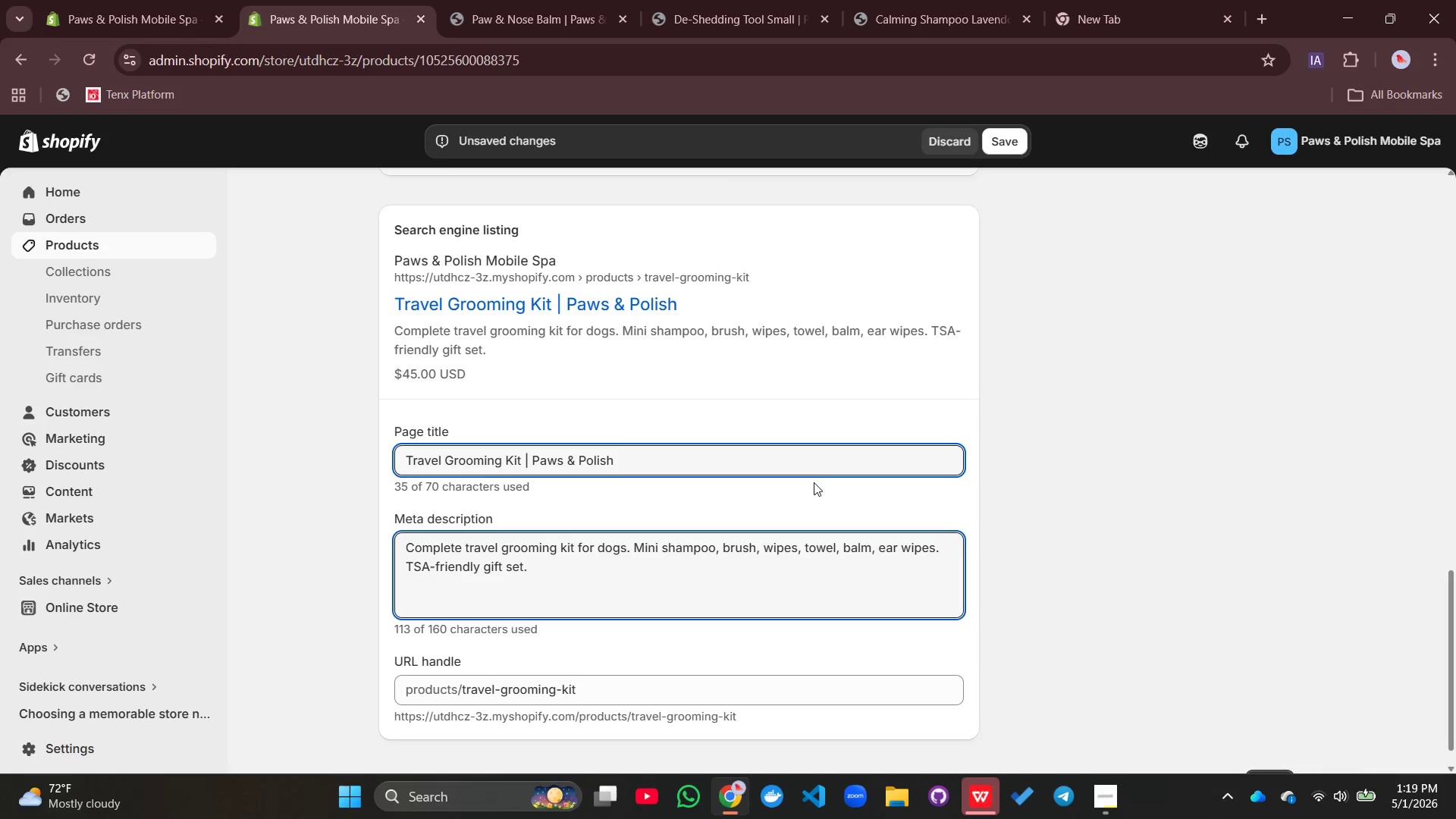 
left_click([532, 444])
 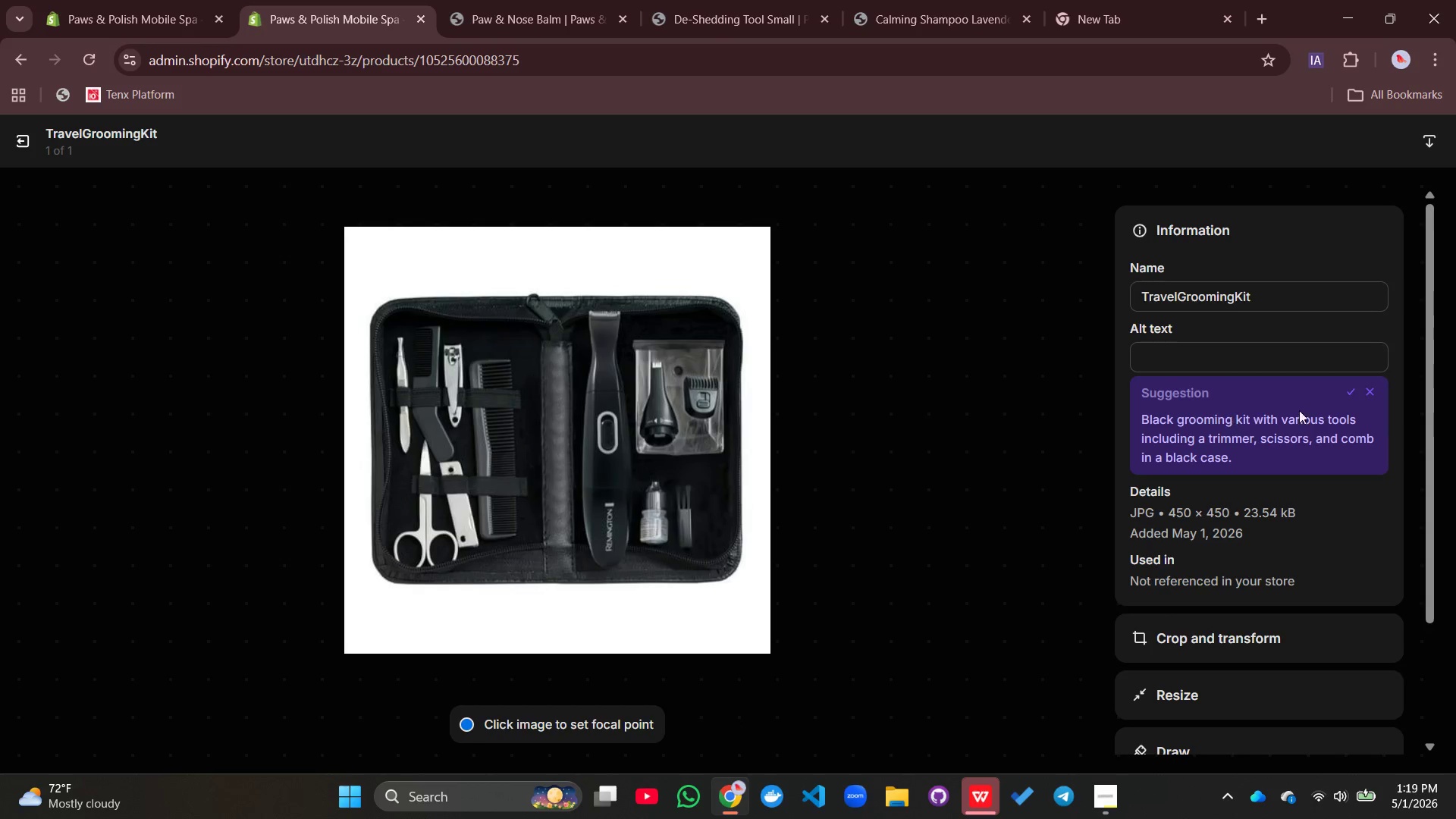 
wait(5.23)
 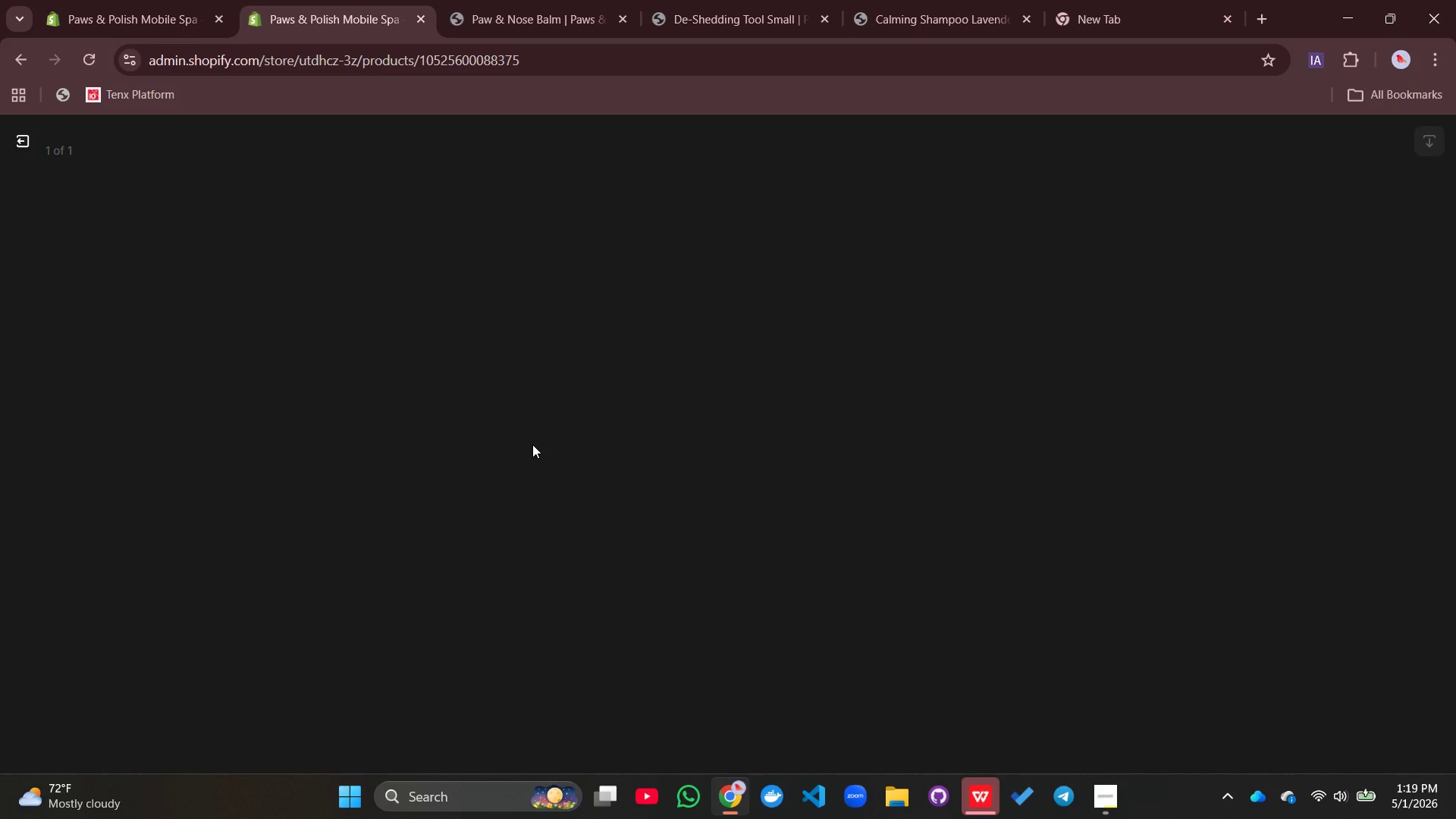 
left_click([1354, 388])
 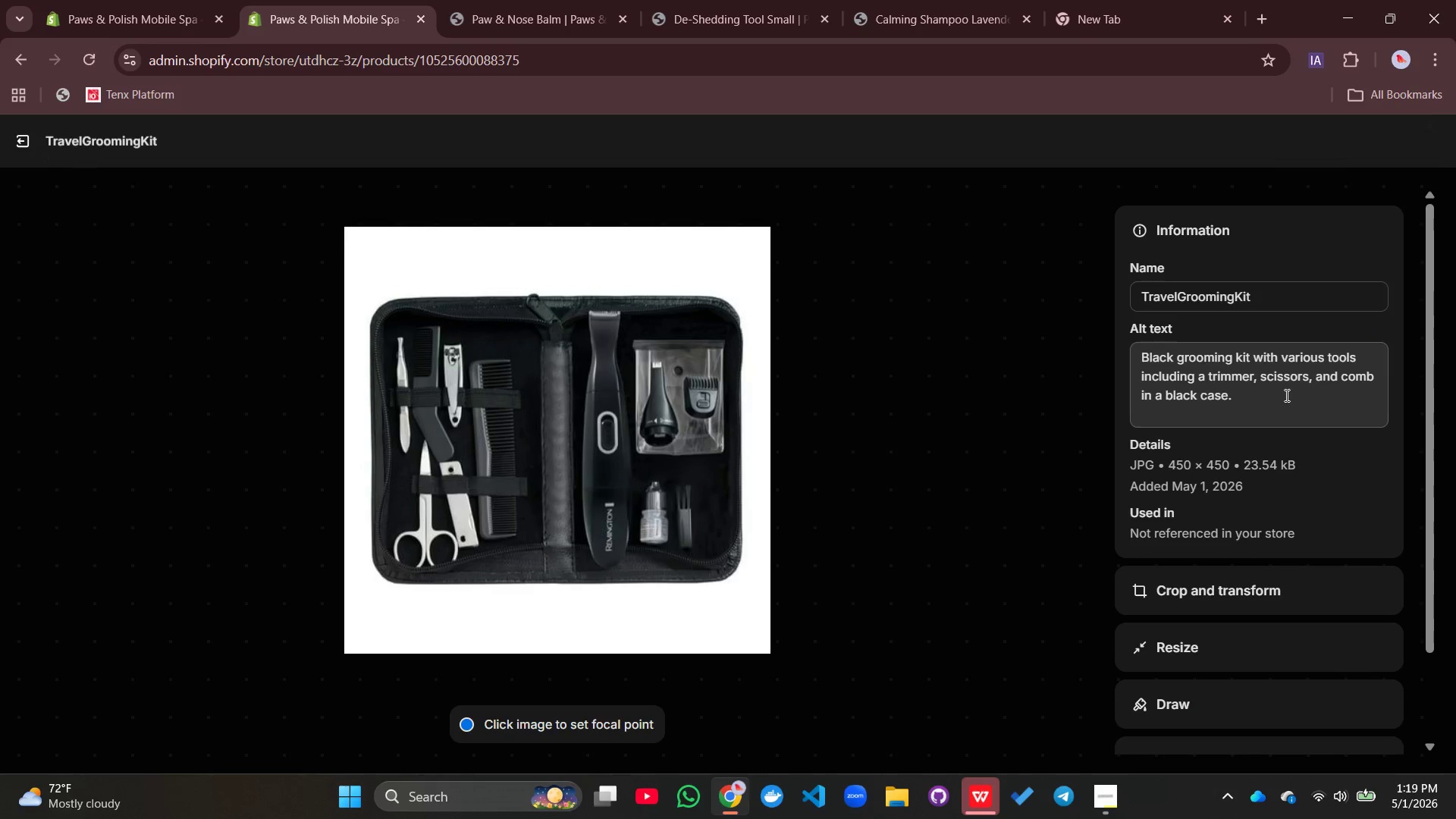 
left_click([1285, 395])
 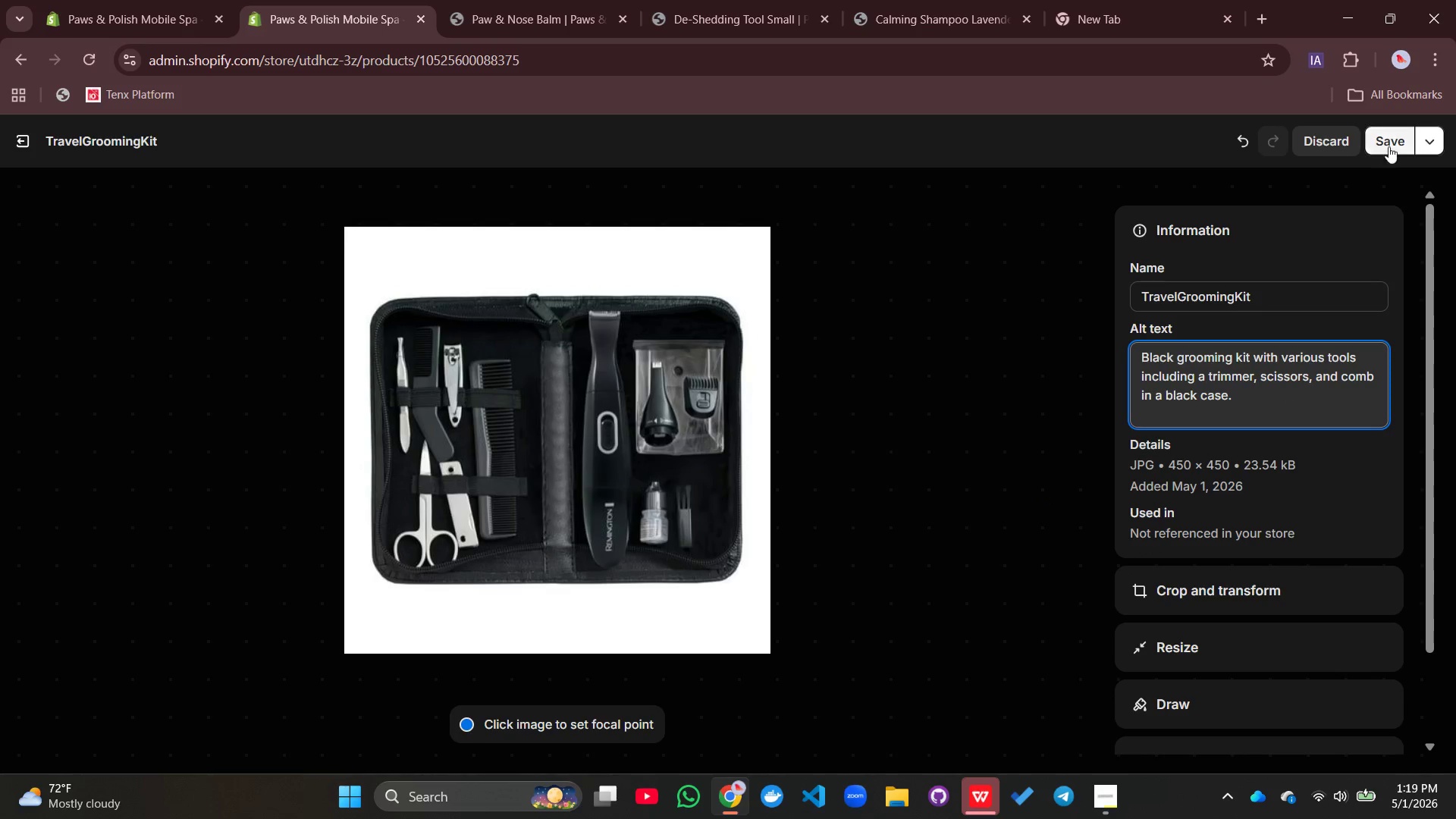 
left_click([1397, 136])
 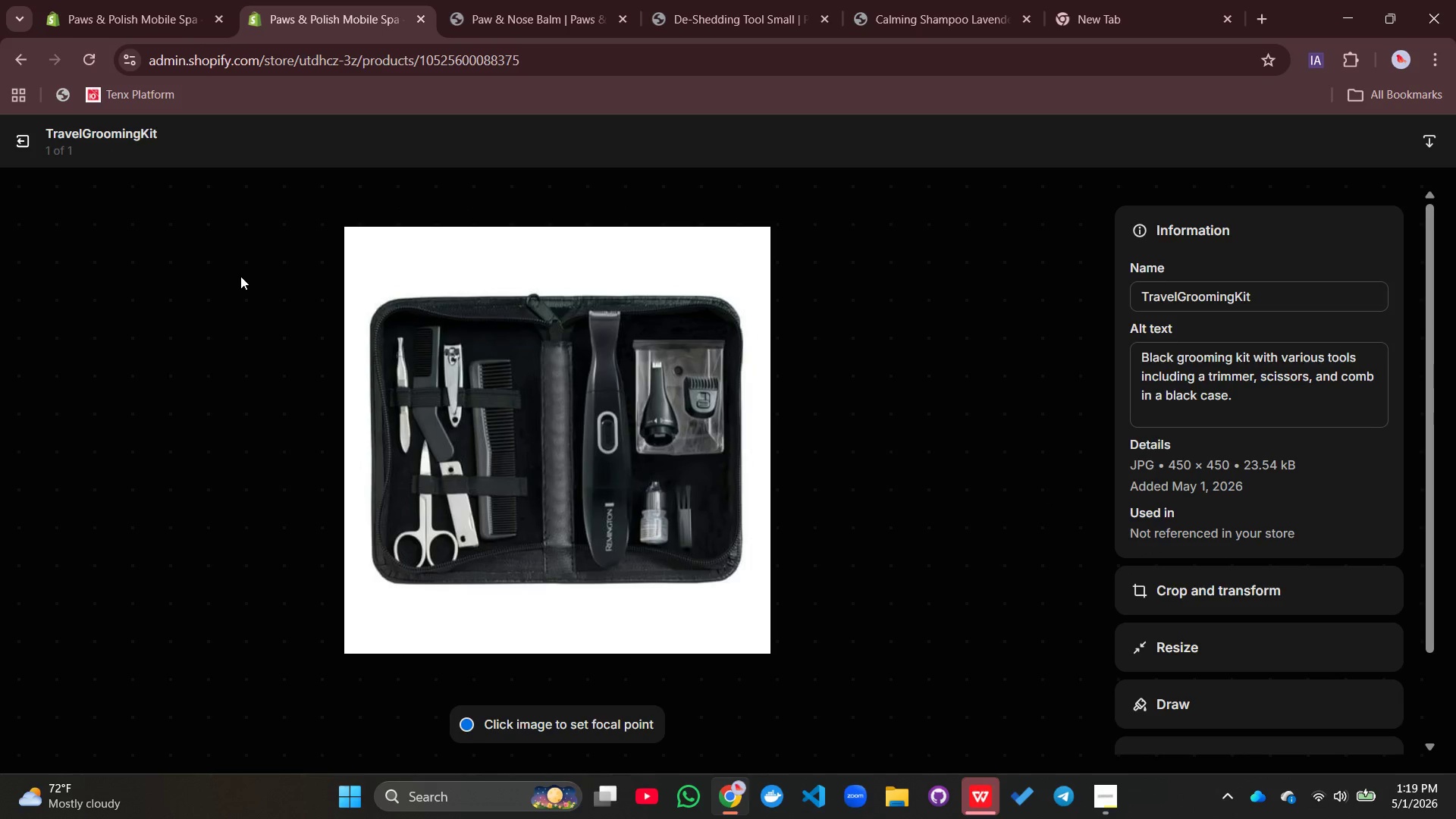 
left_click([27, 143])
 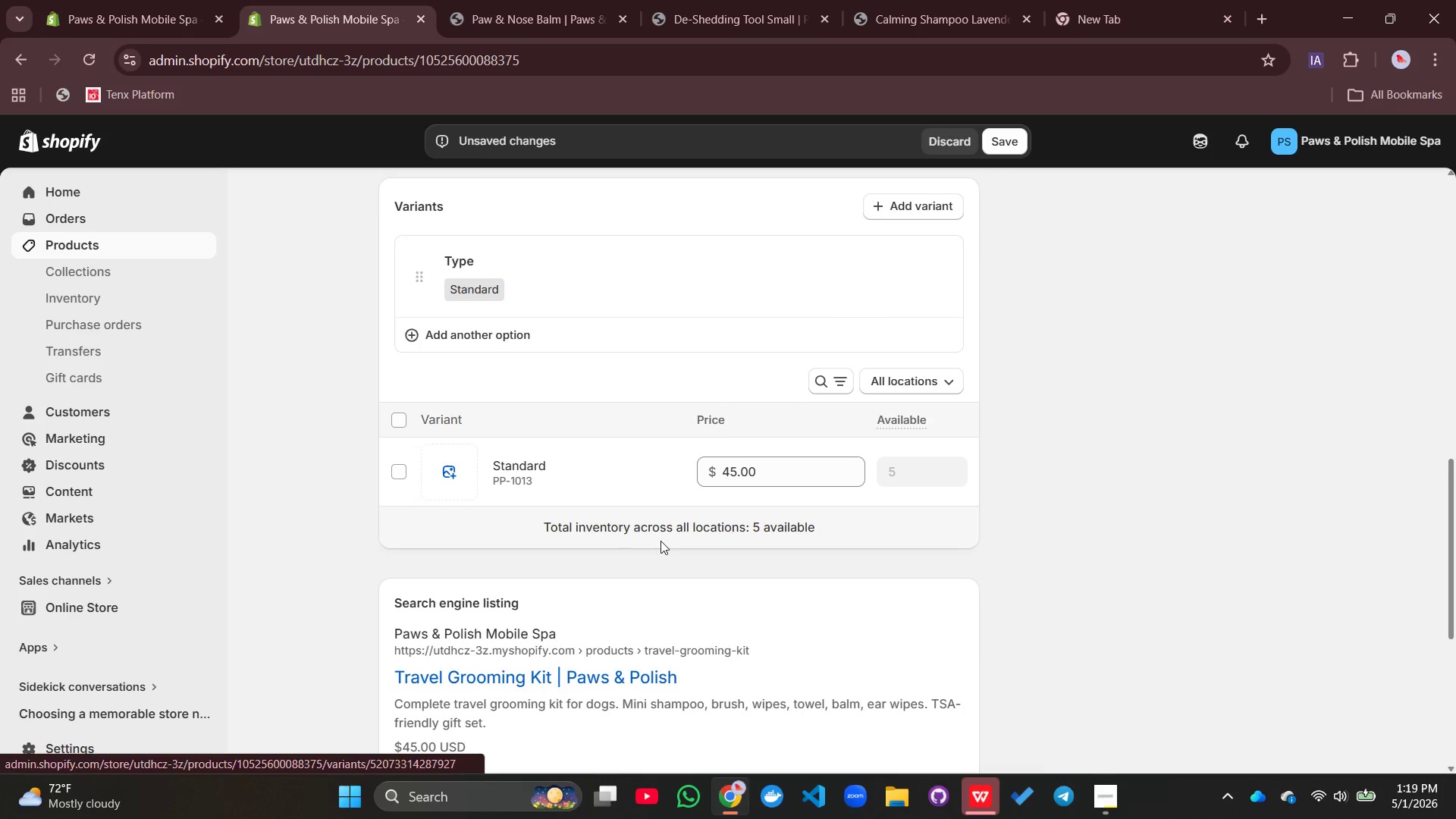 
left_click([398, 421])
 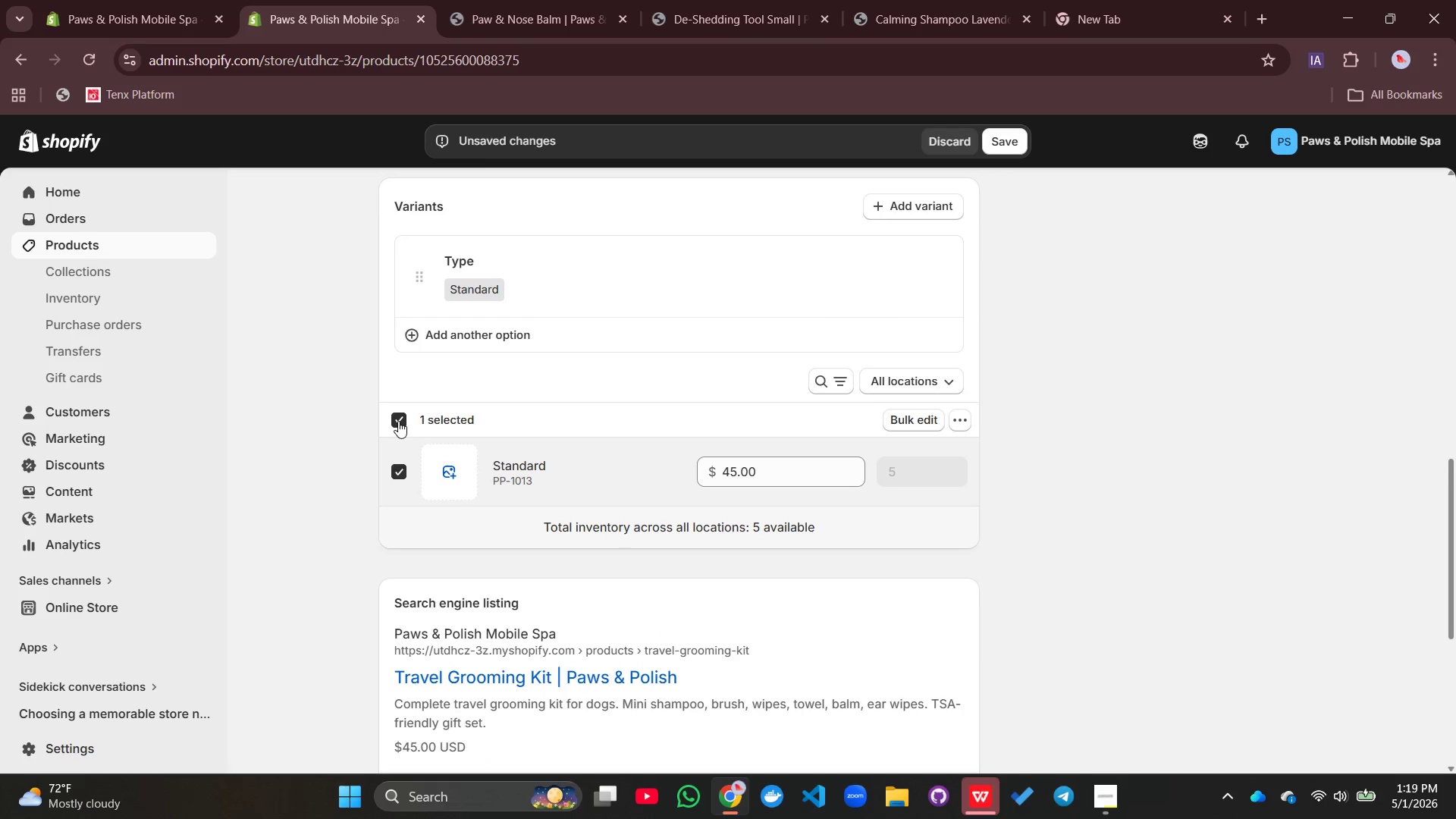 
left_click([398, 421])
 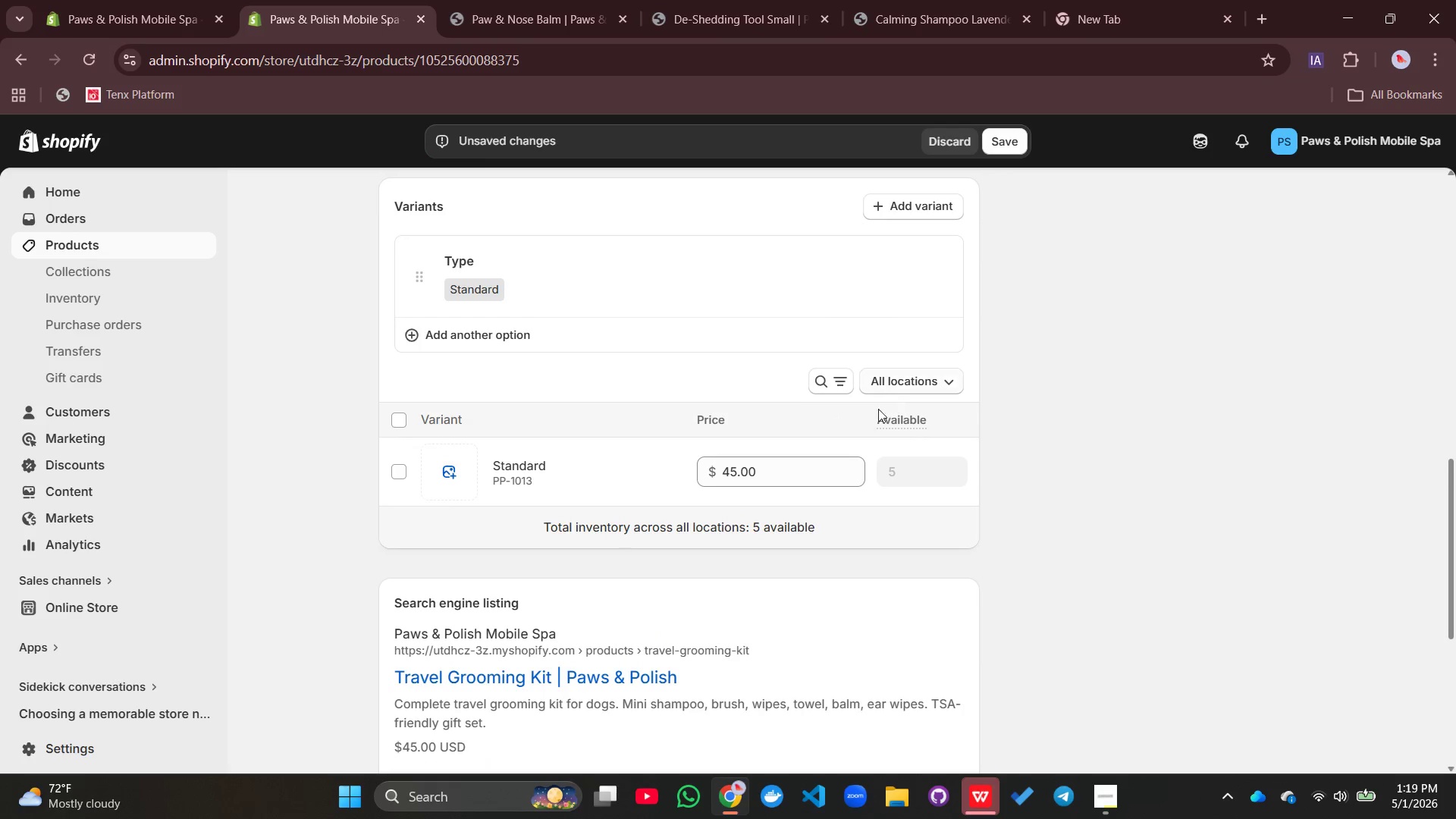 
left_click([842, 457])
 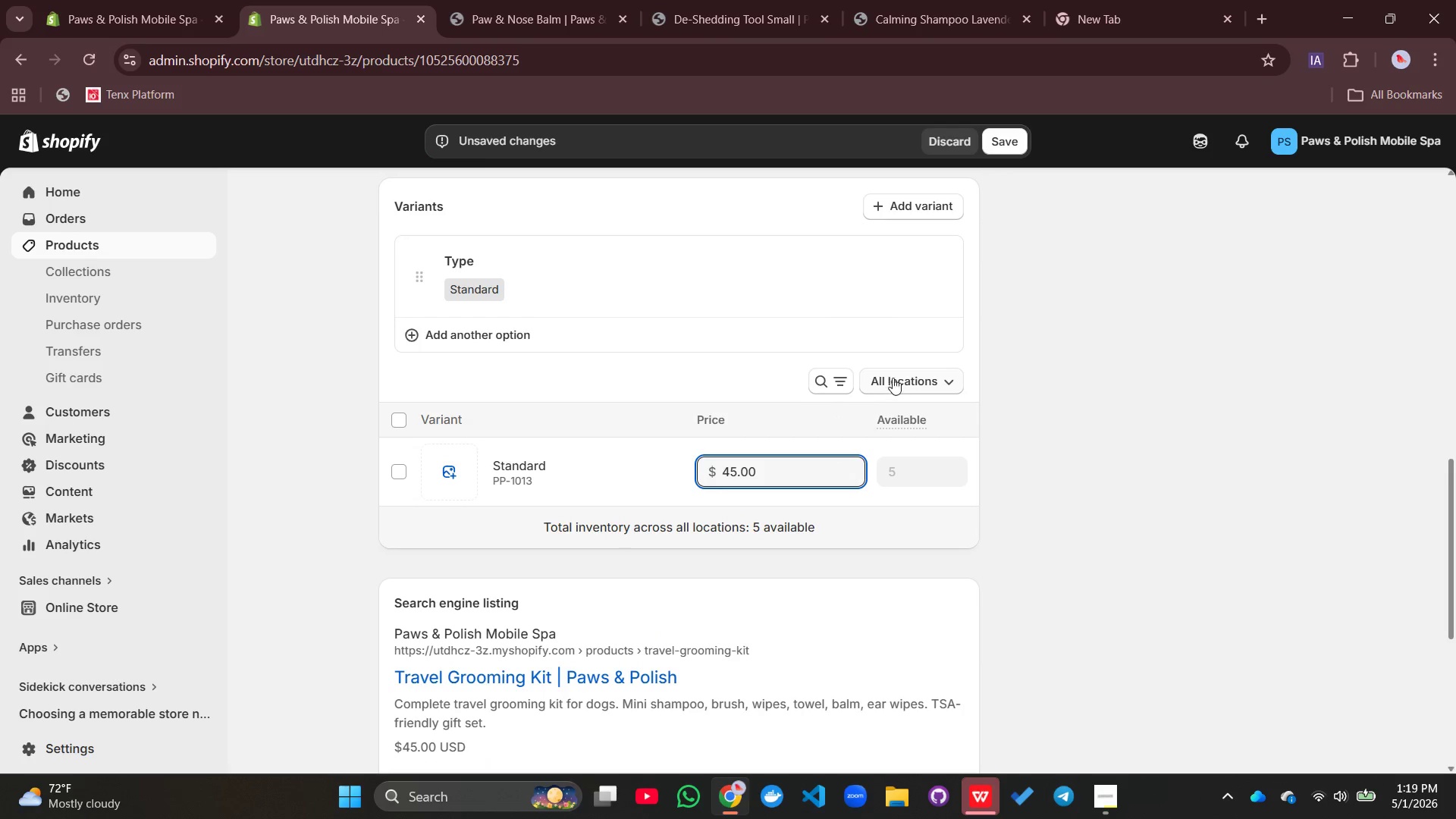 
left_click([894, 377])
 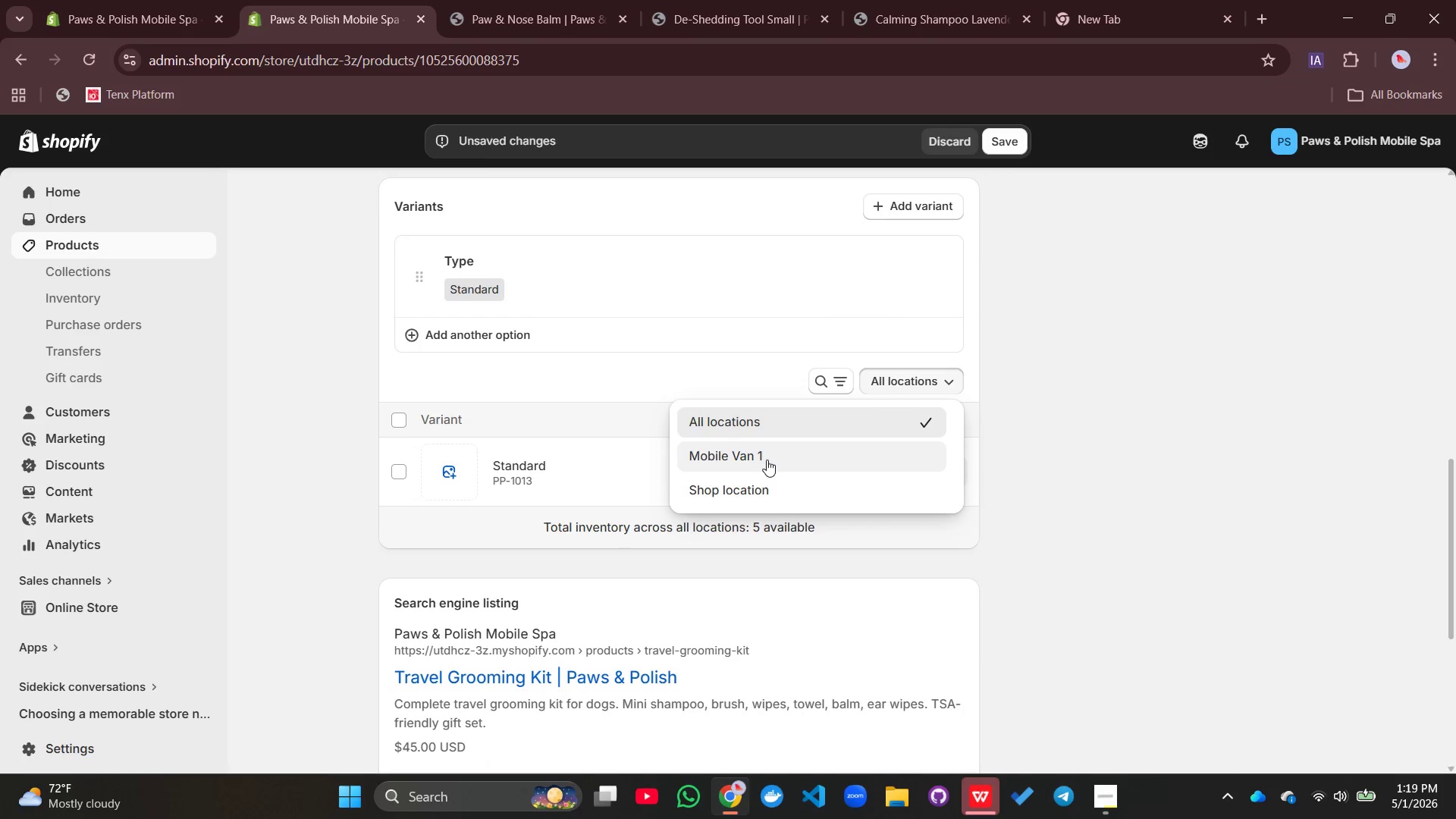 
left_click([767, 460])
 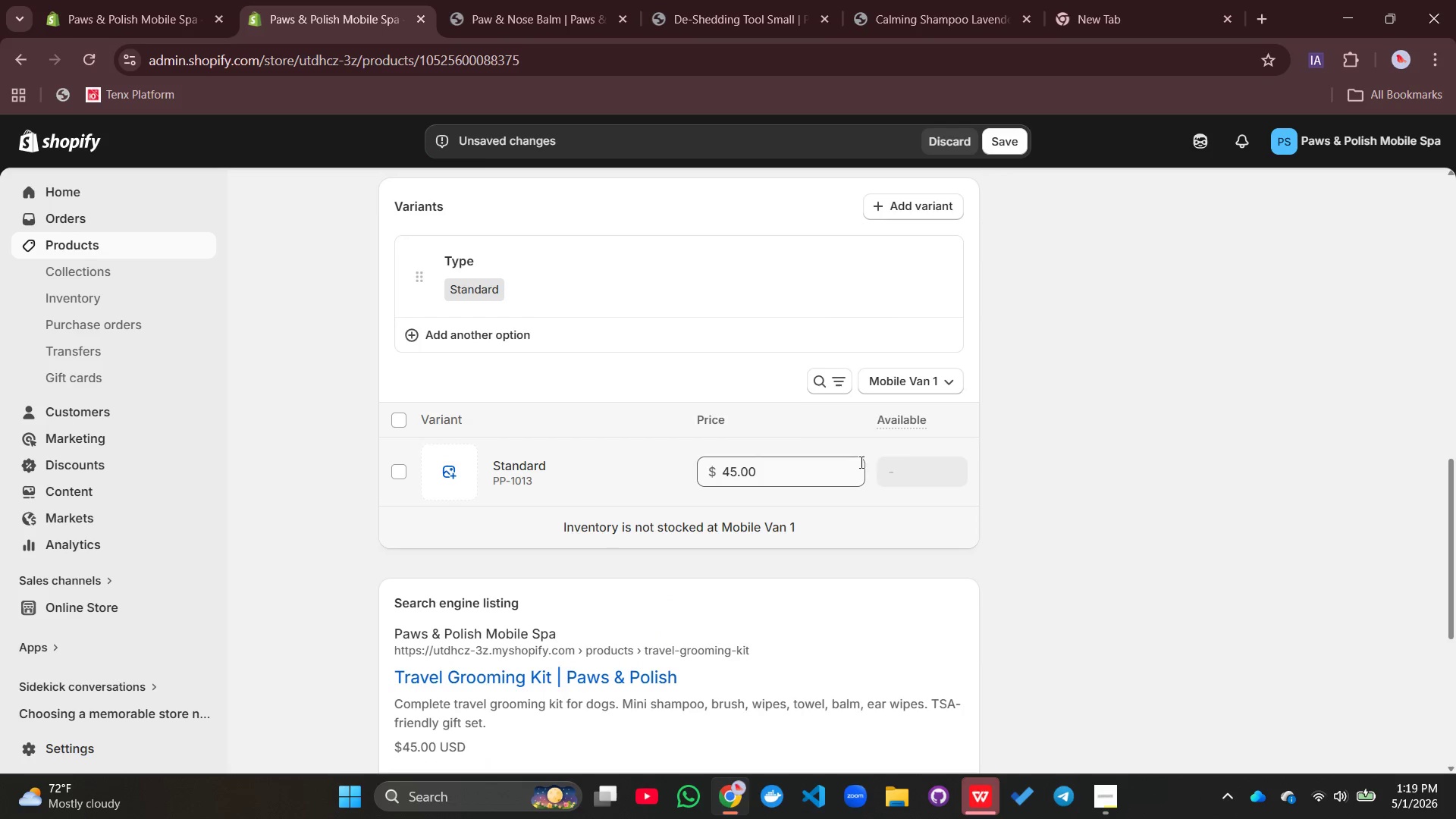 
left_click([905, 469])
 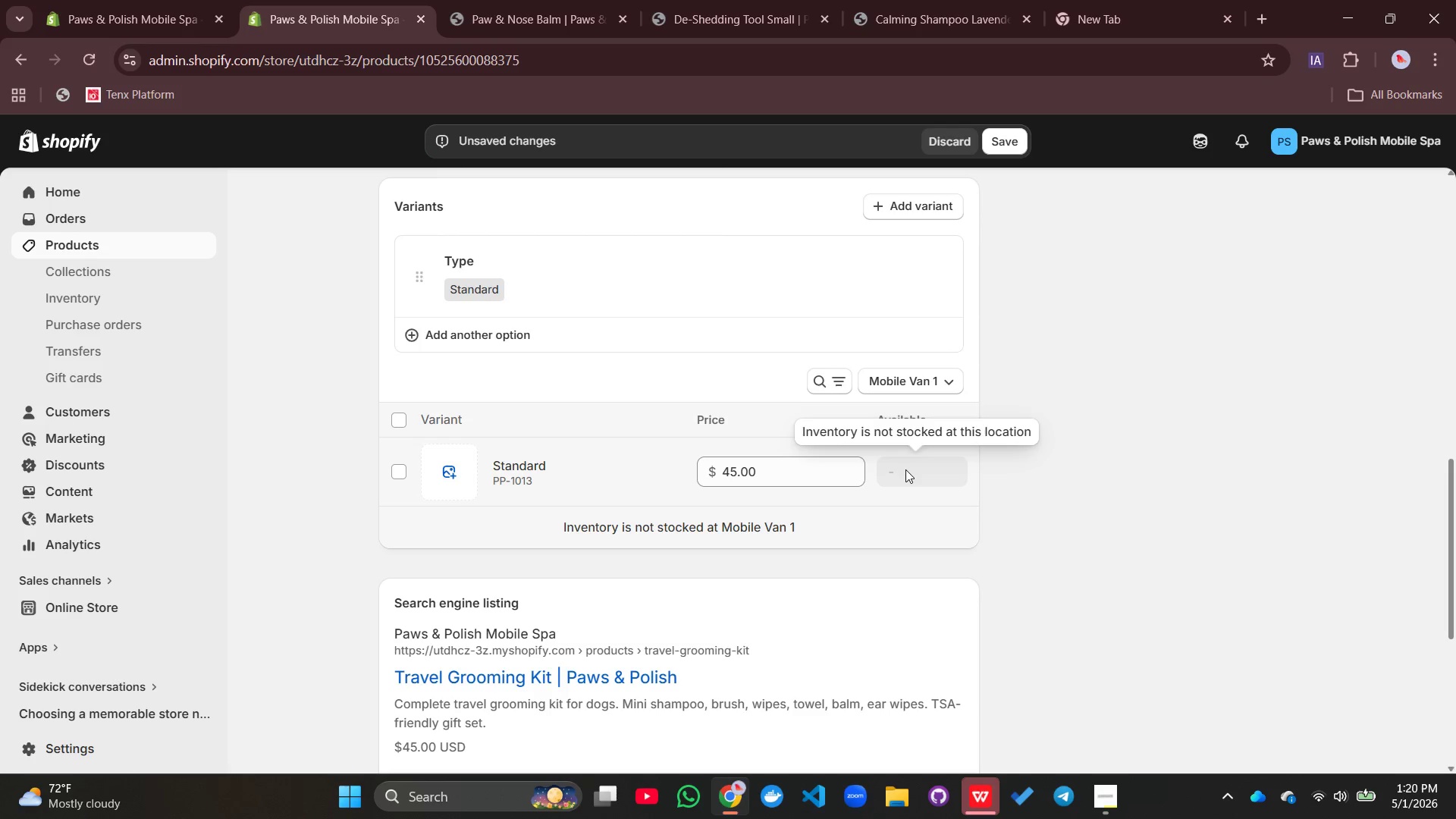 
wait(6.5)
 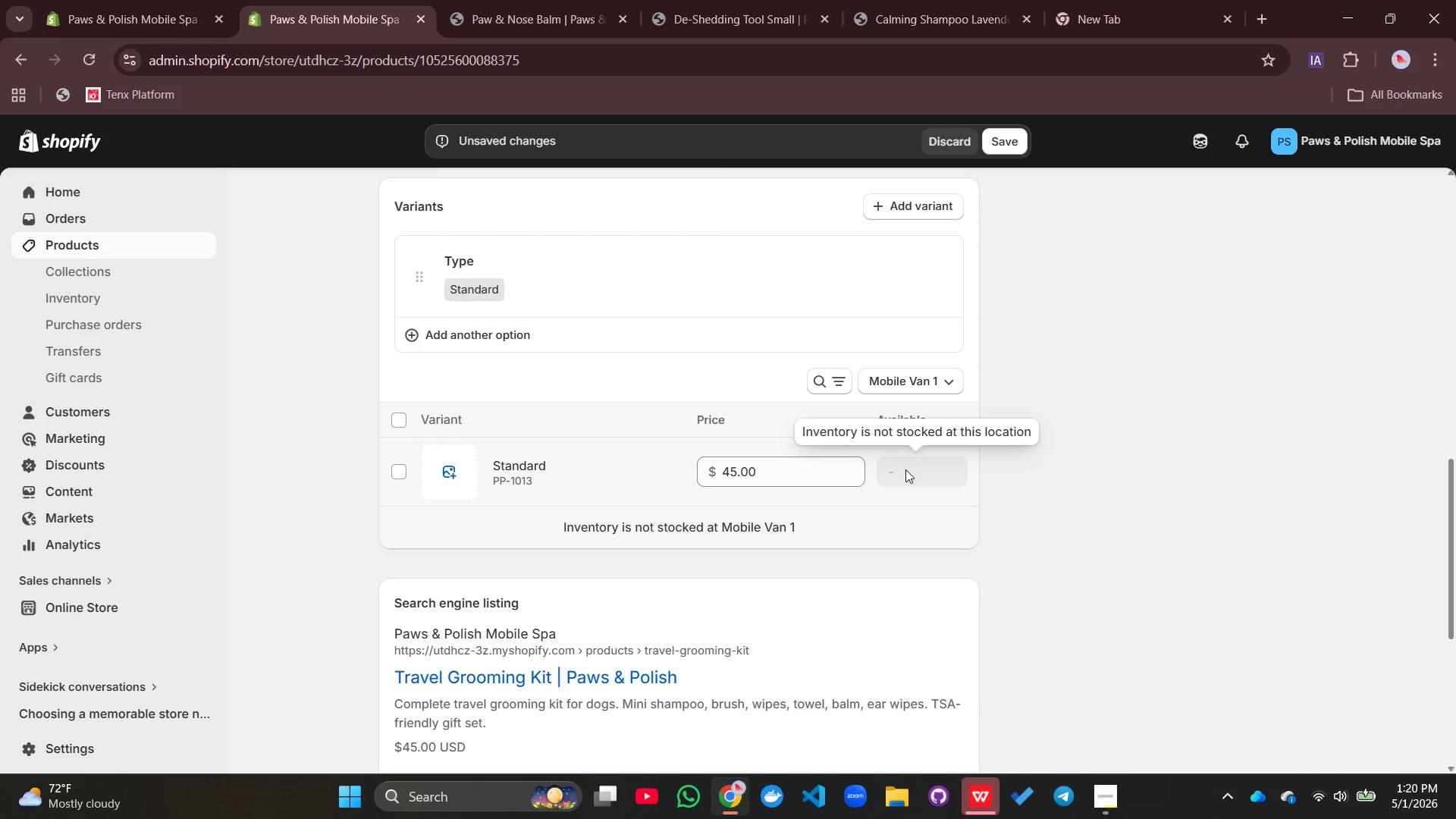 
left_click([403, 416])
 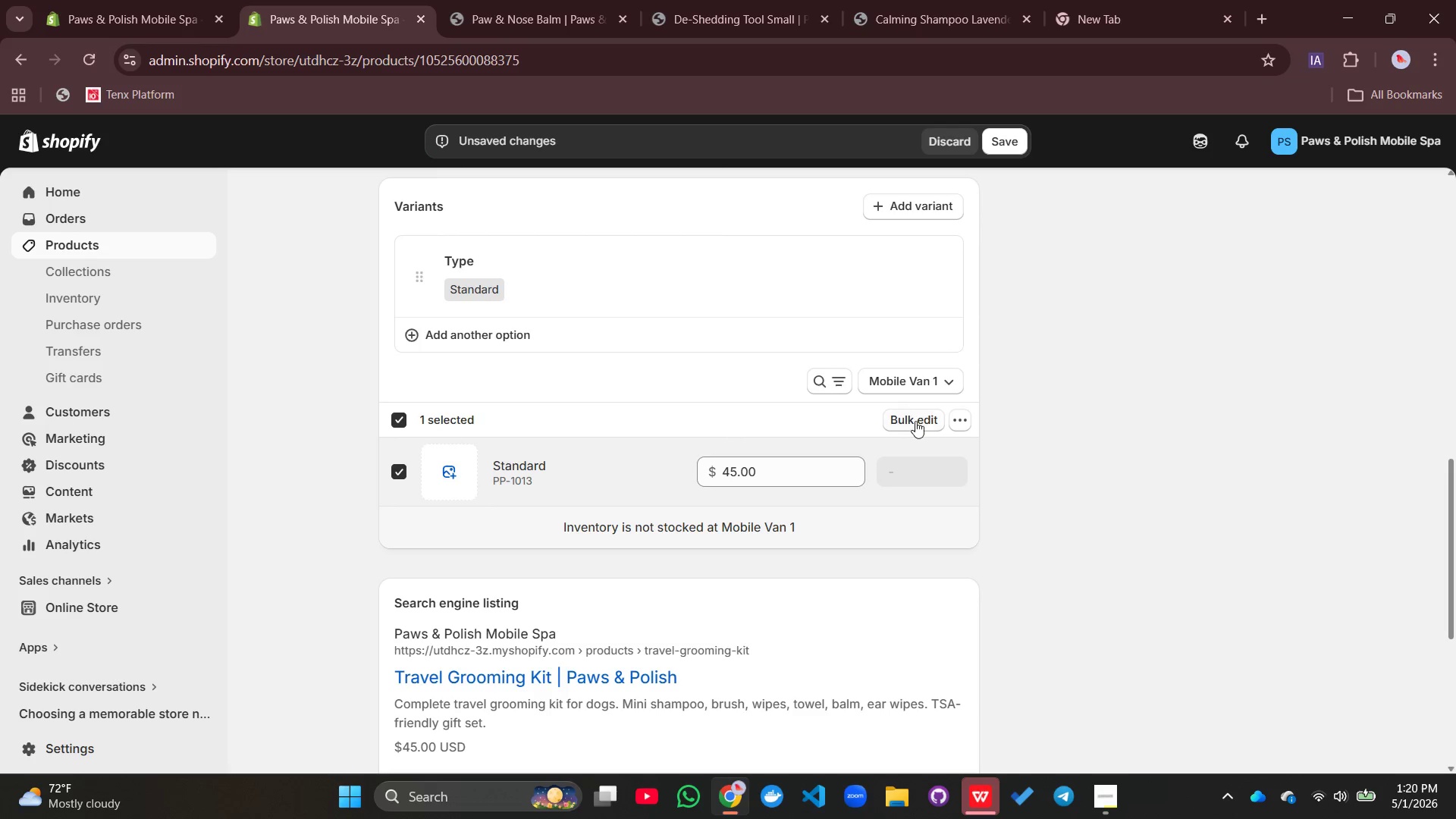 
left_click([917, 422])
 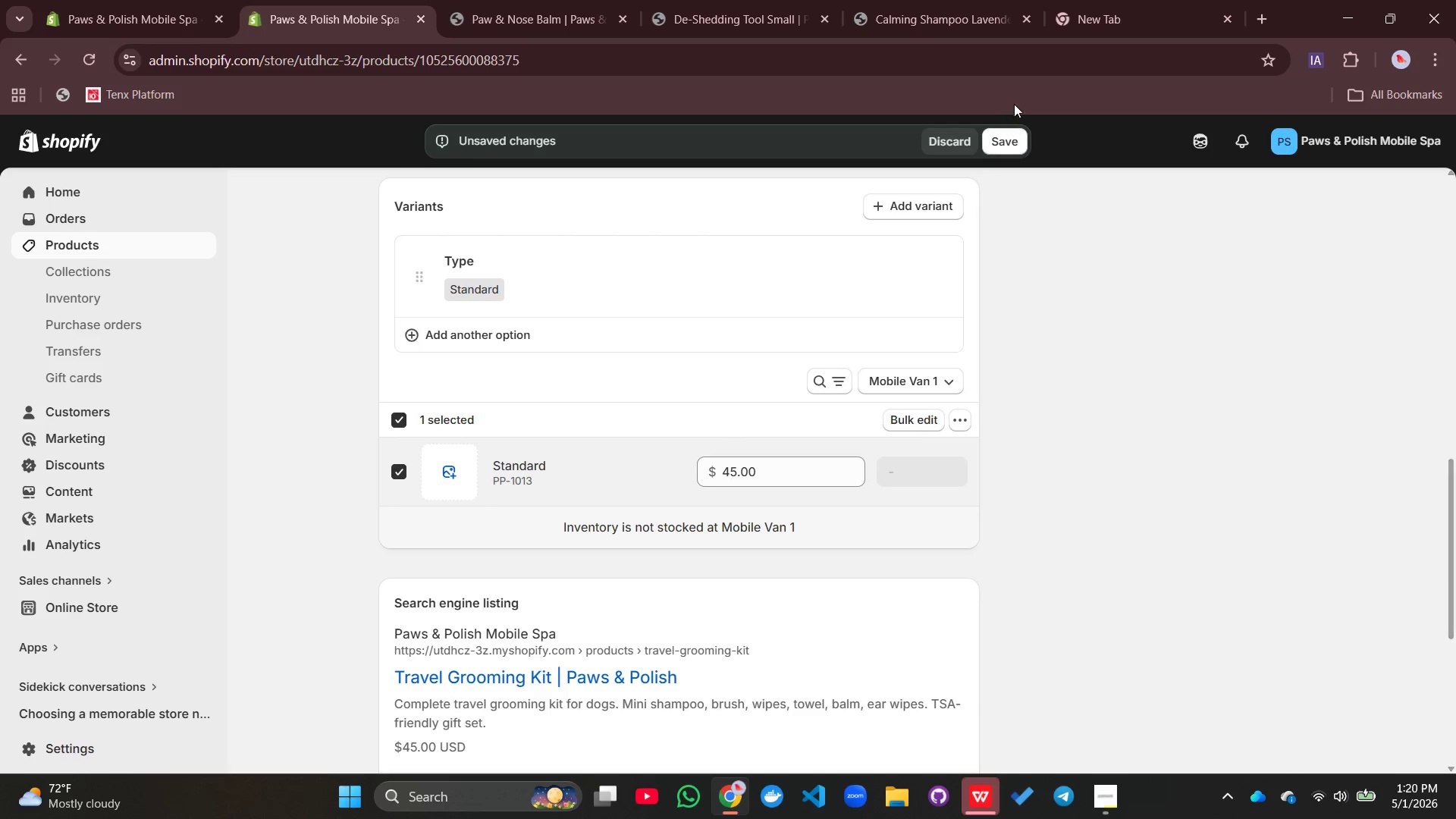 
left_click([1012, 136])
 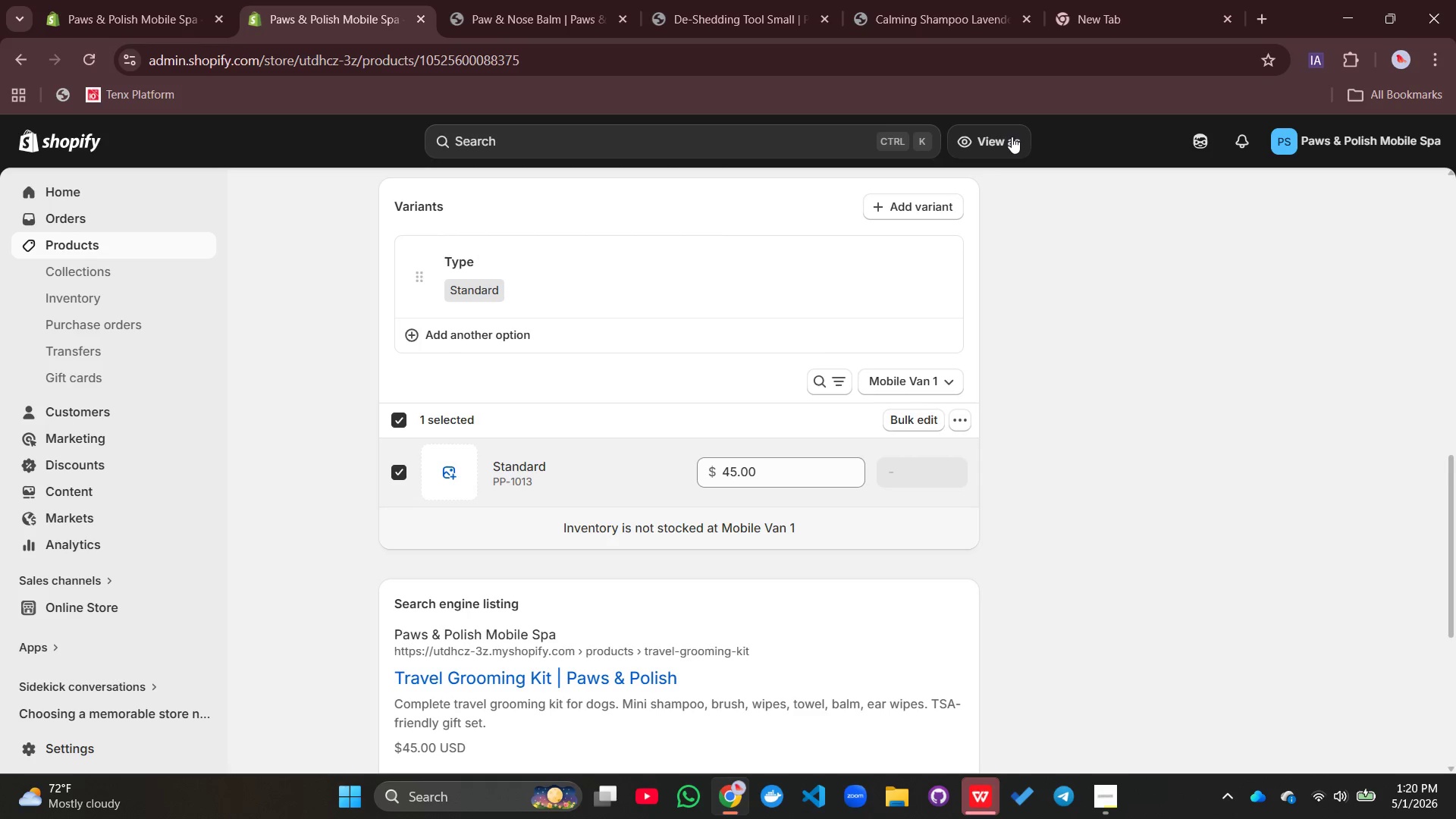 
wait(14.31)
 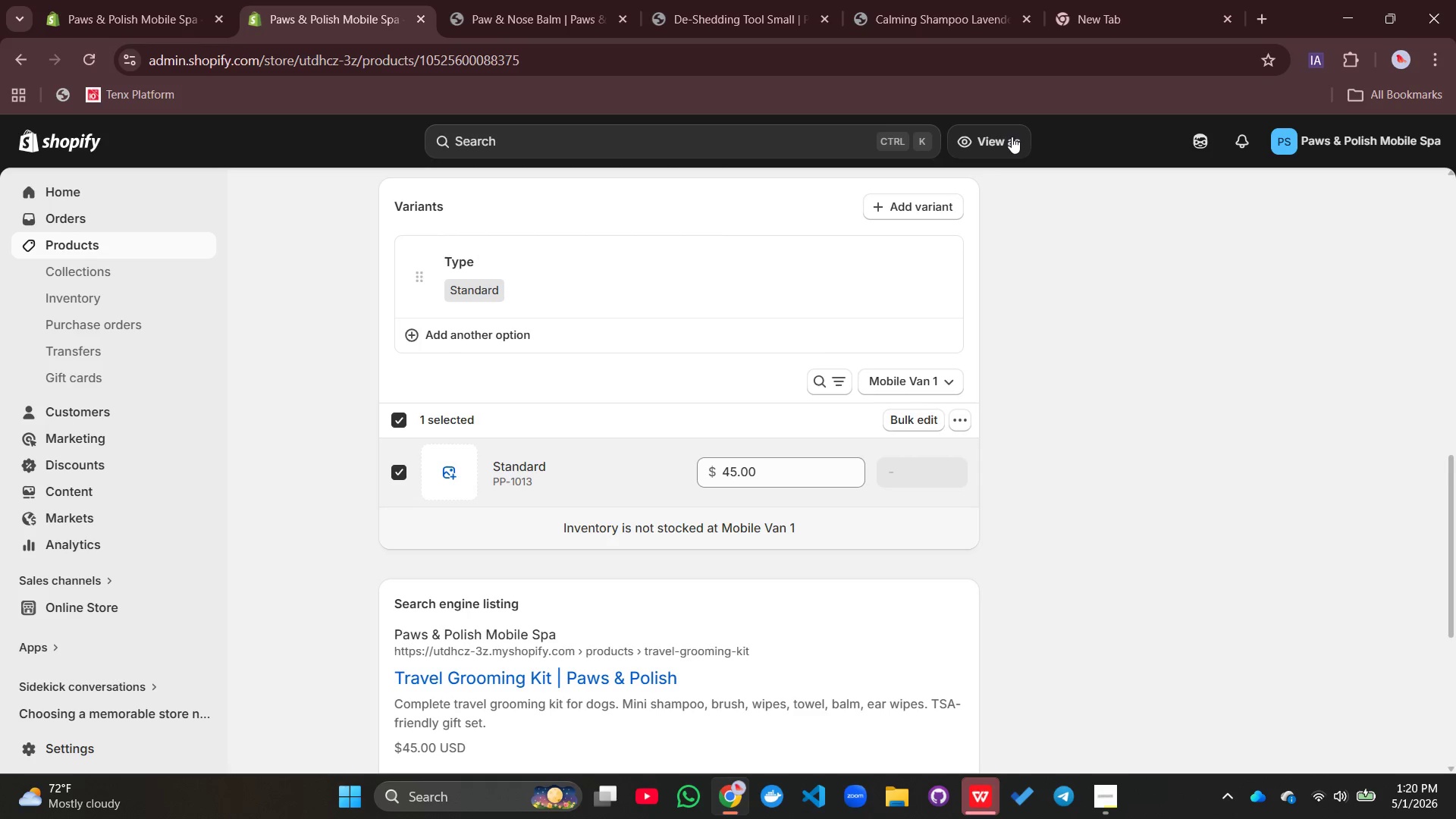 
left_click([918, 419])
 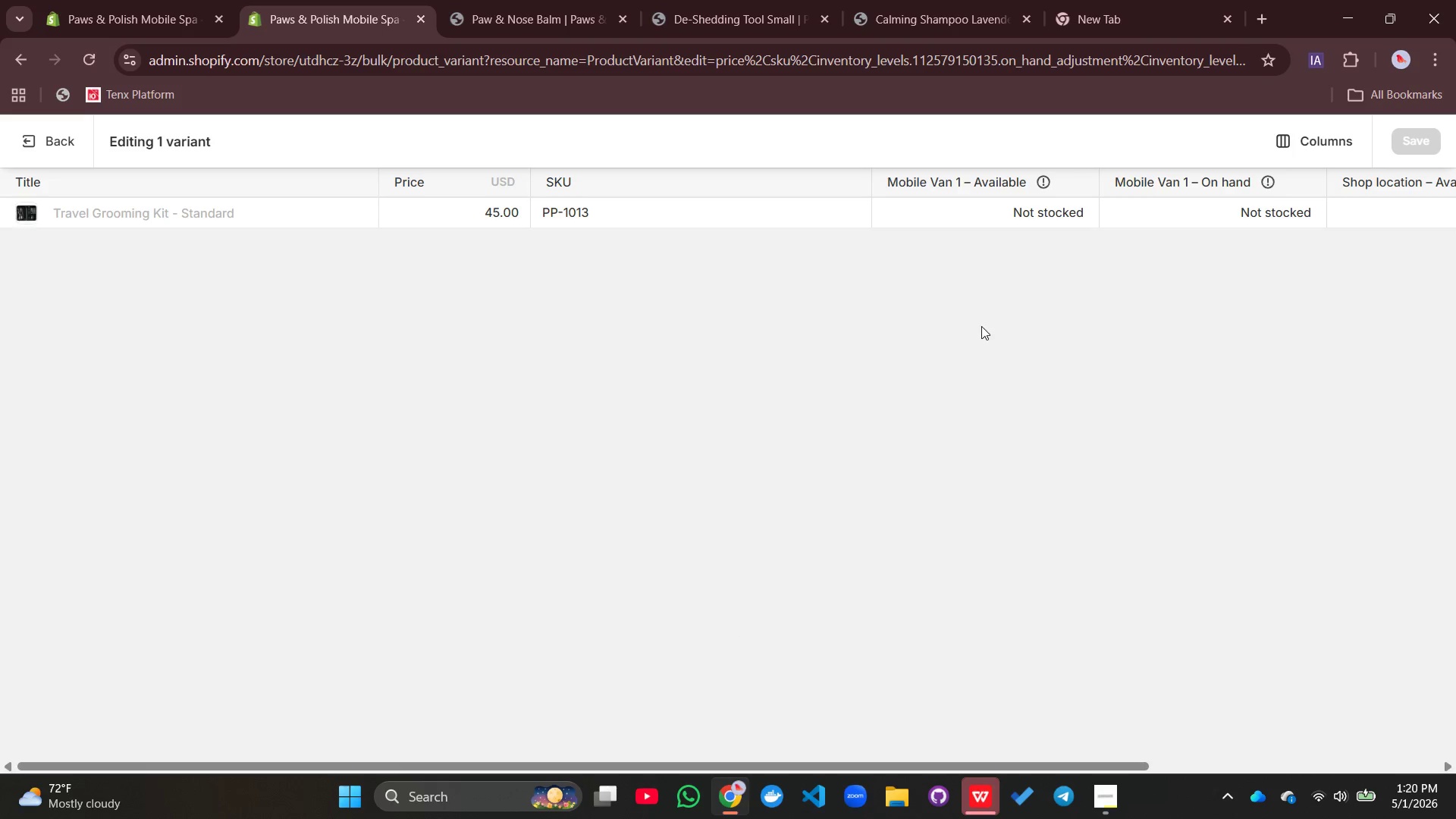 
left_click([1056, 204])
 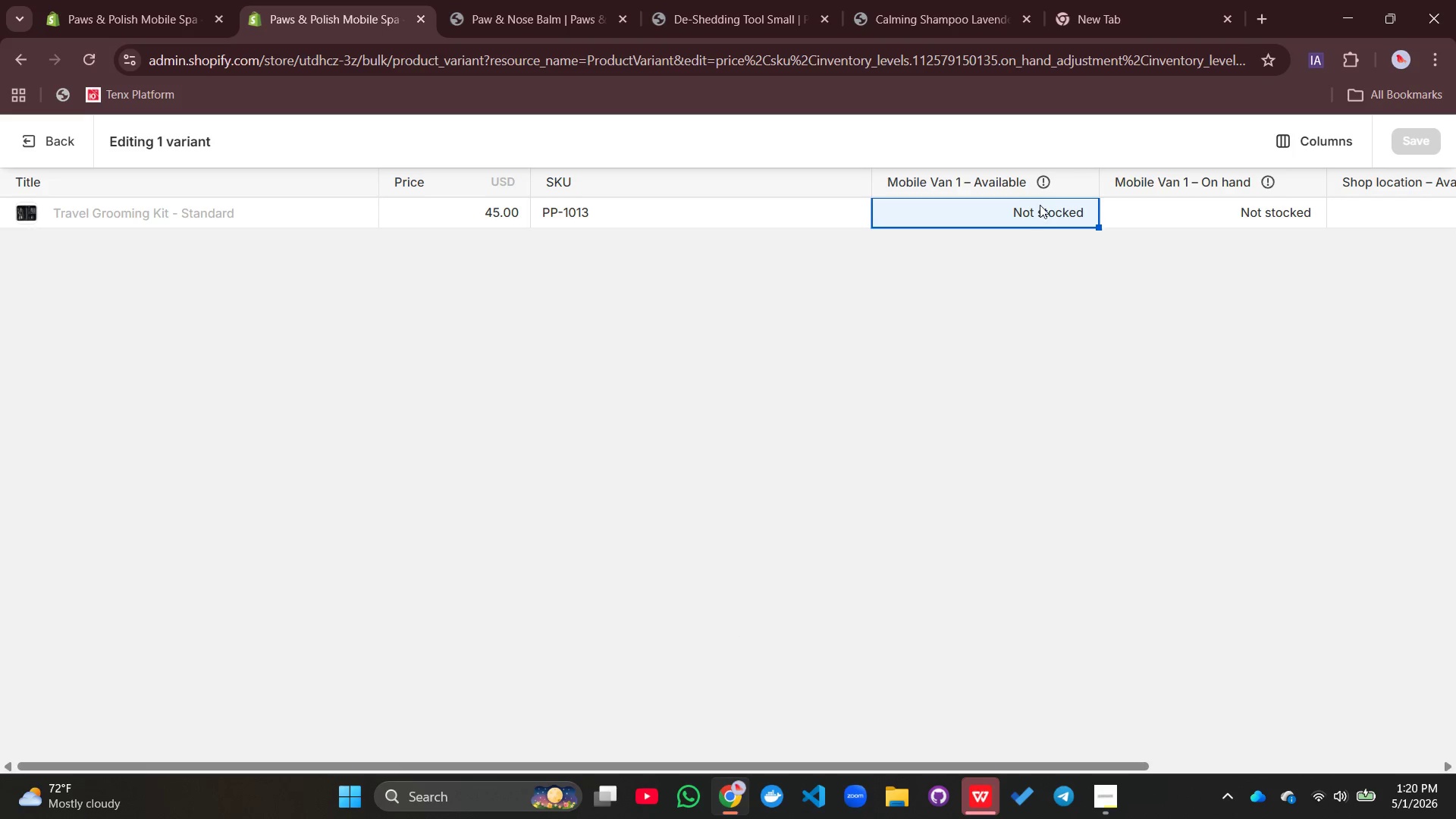 
left_click([1041, 204])
 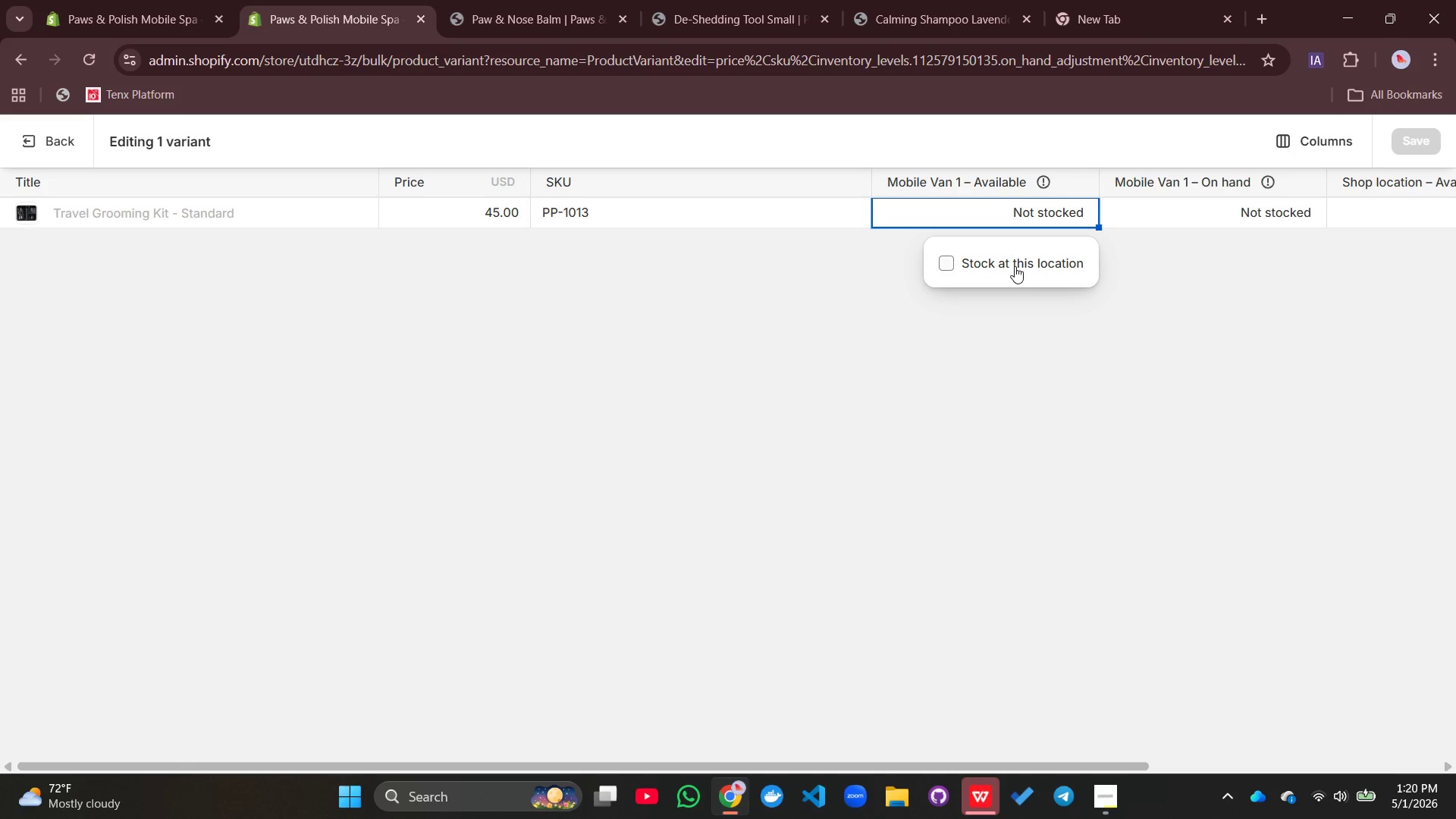 
left_click([1015, 267])
 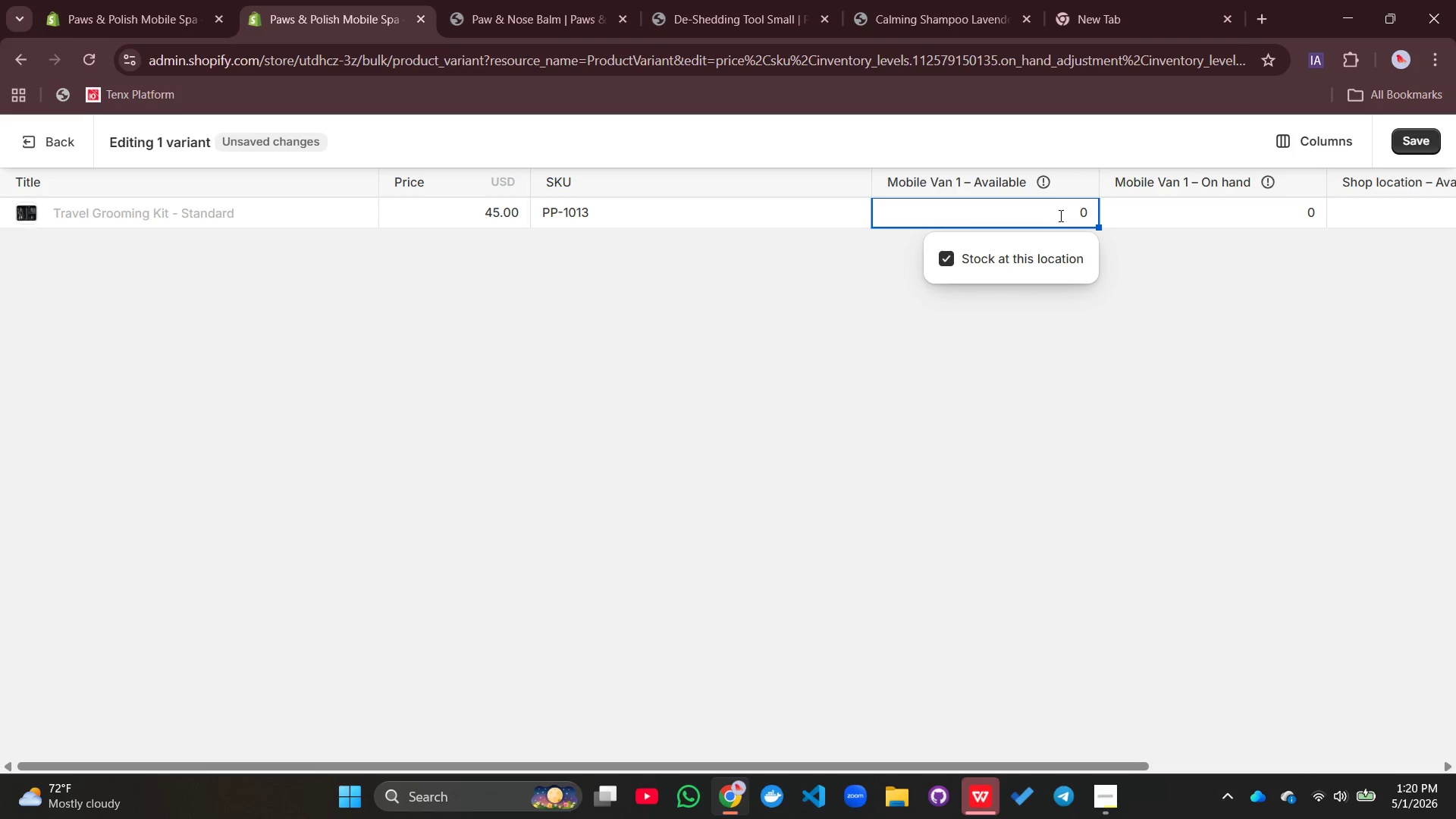 
double_click([1061, 215])
 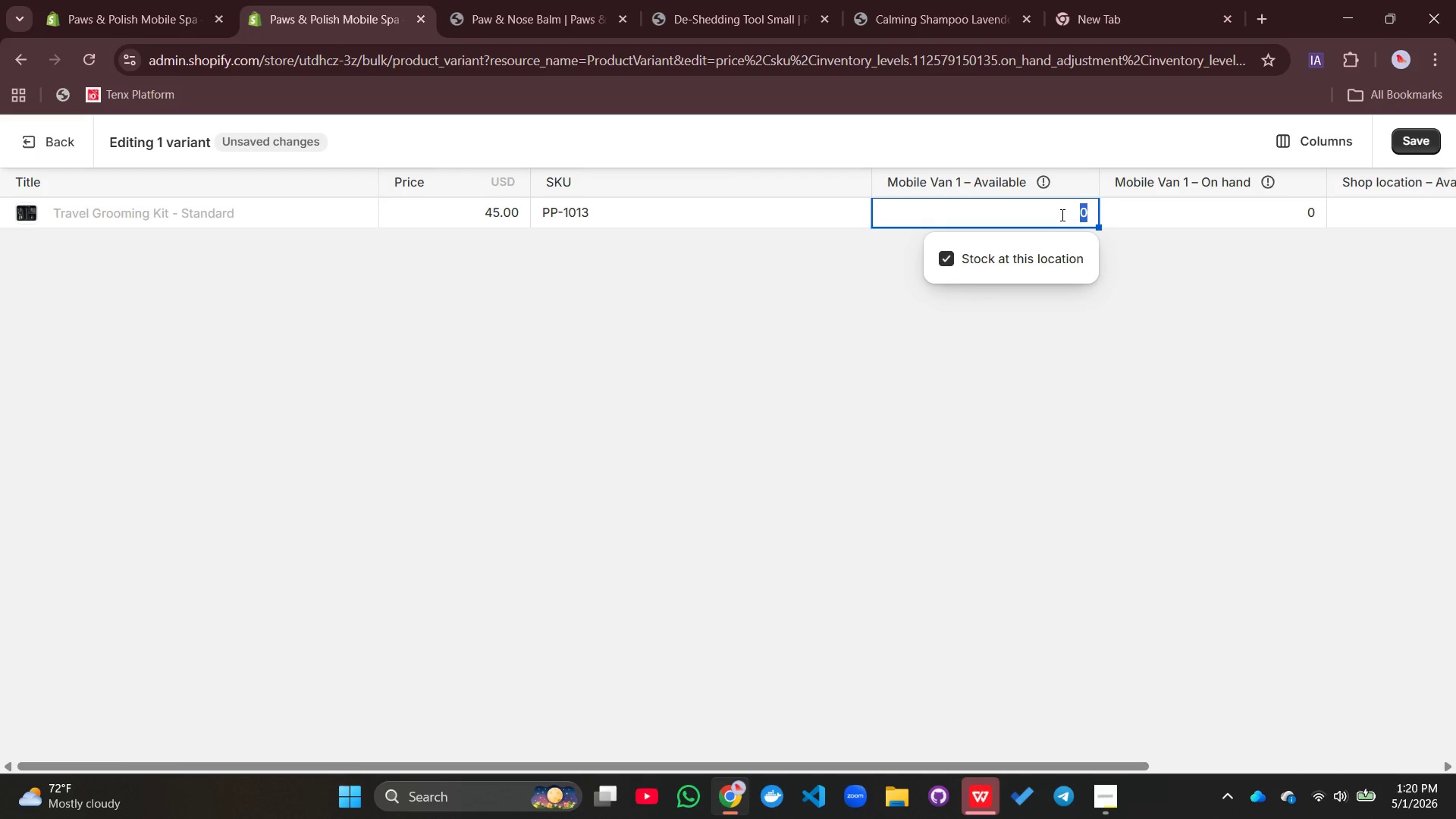 
key(5)
 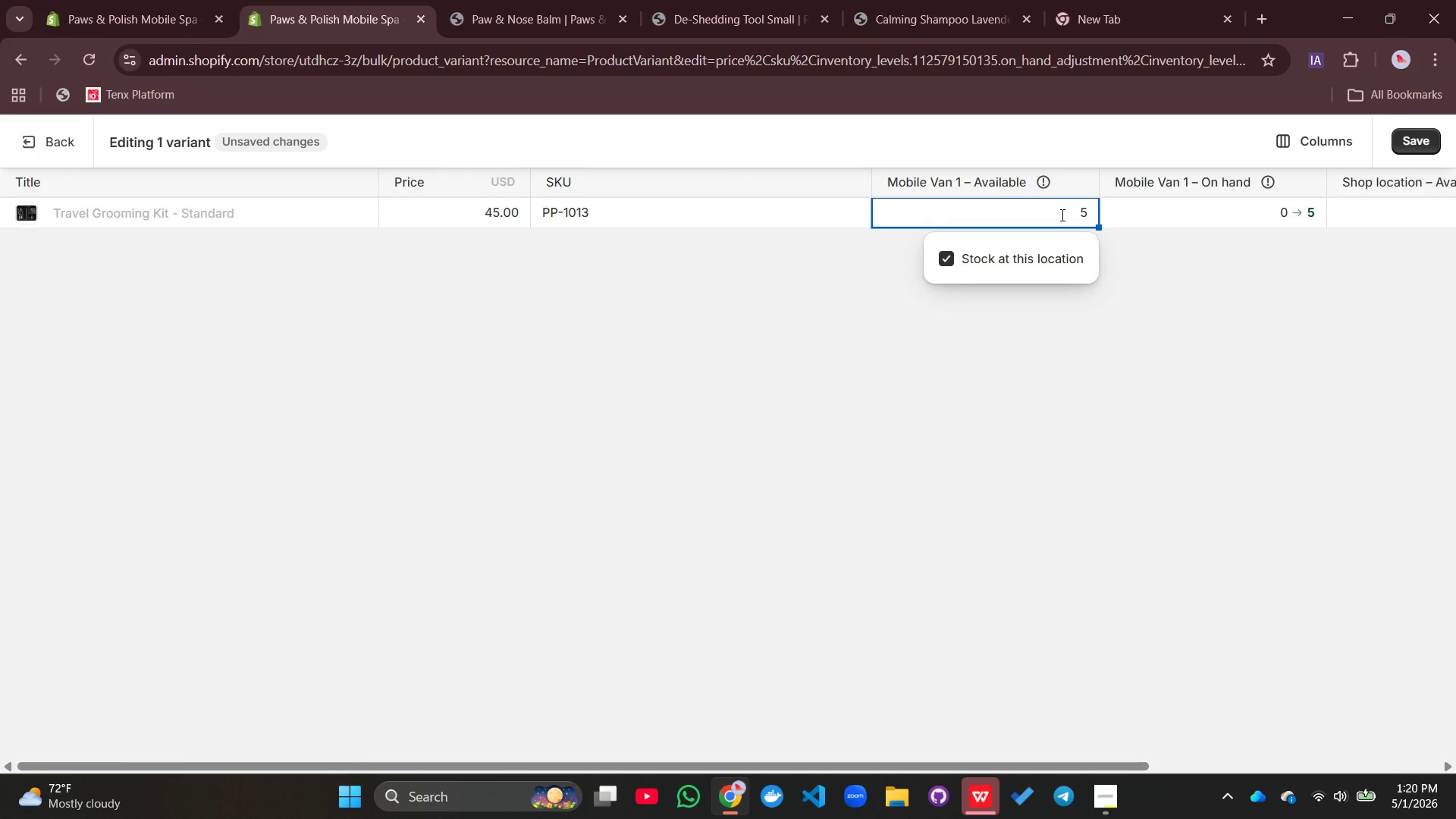 
wait(5.5)
 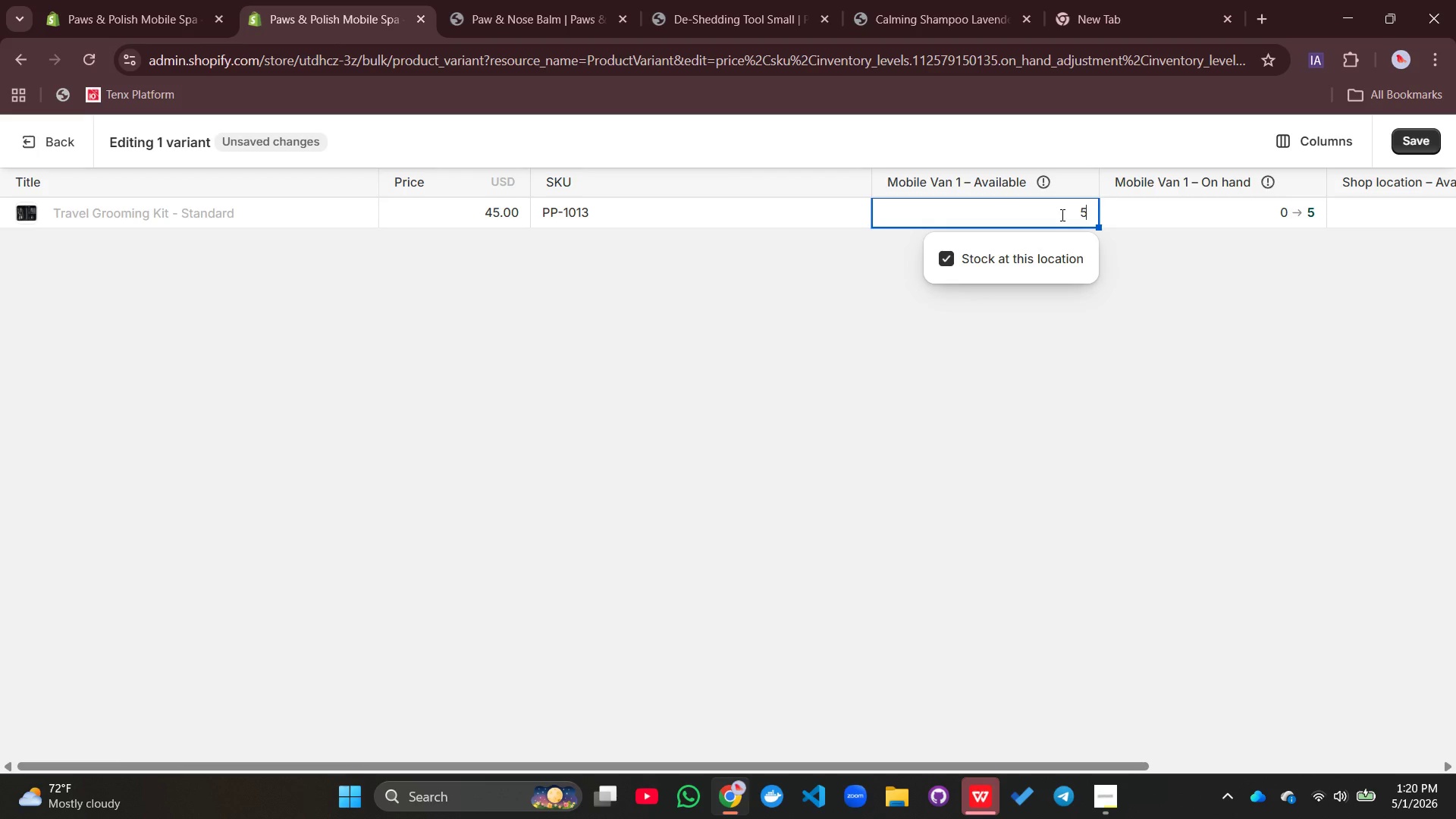 
left_click([1401, 143])
 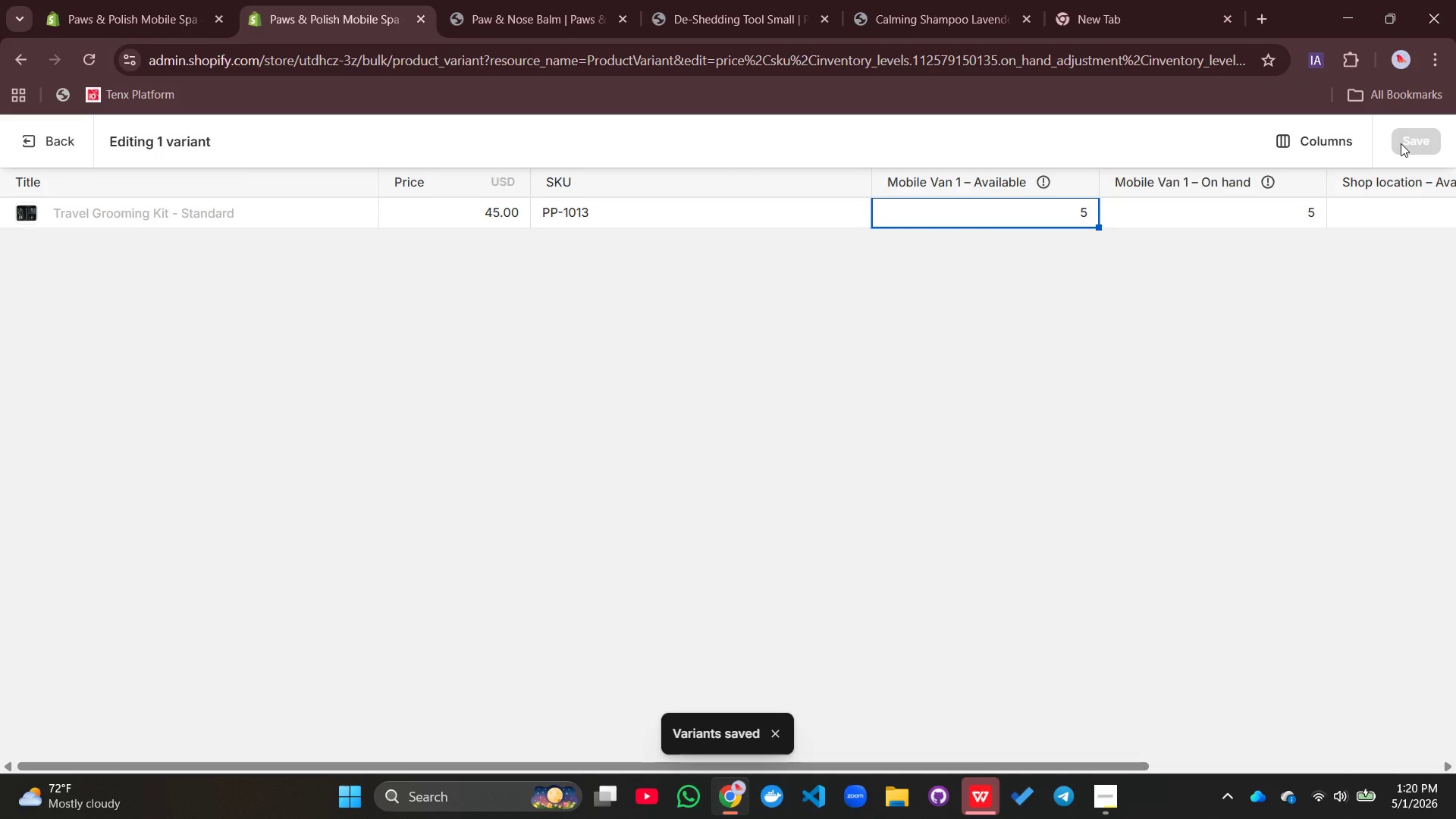 
wait(8.38)
 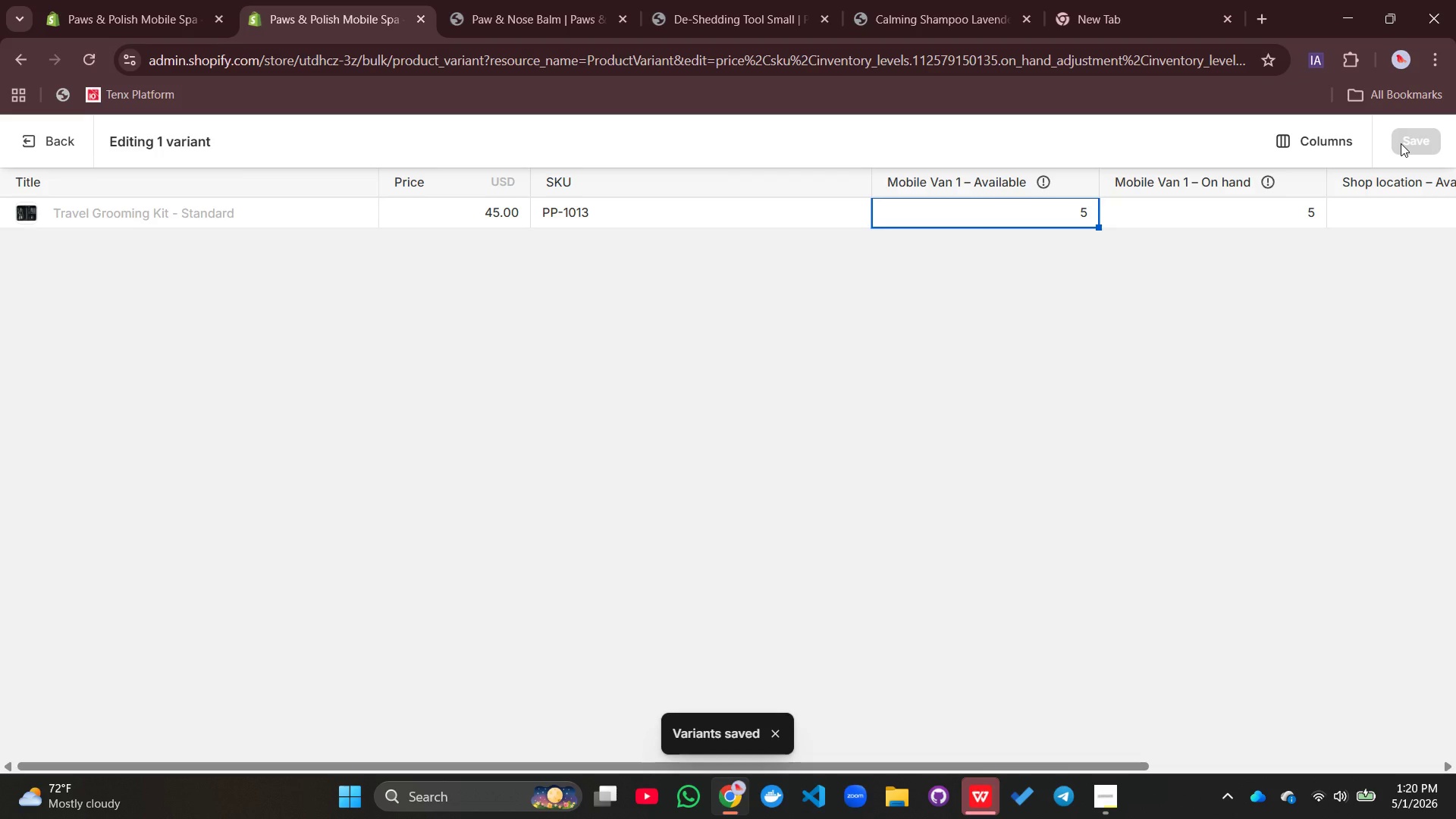 
left_click([52, 139])
 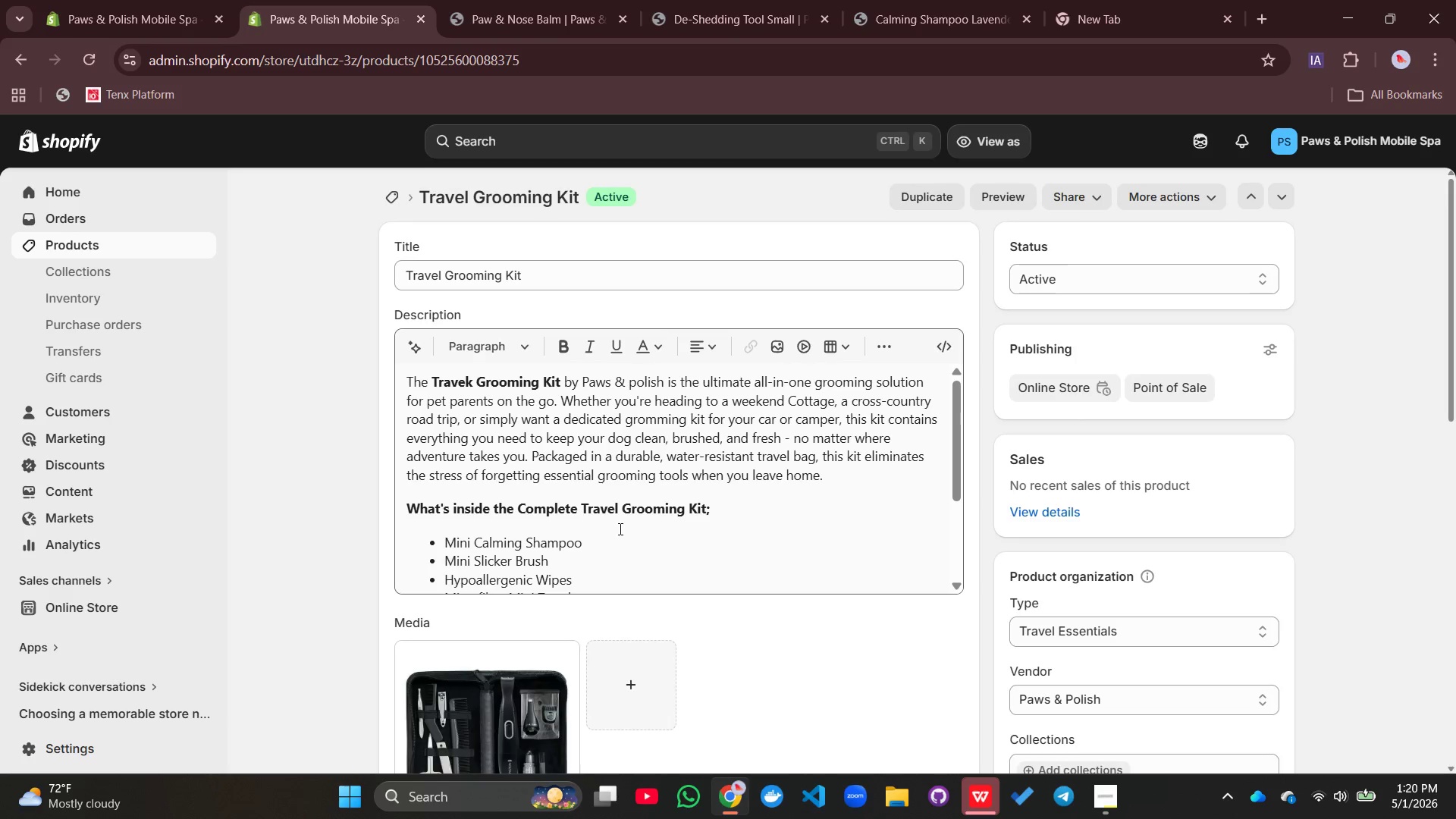 
wait(5.38)
 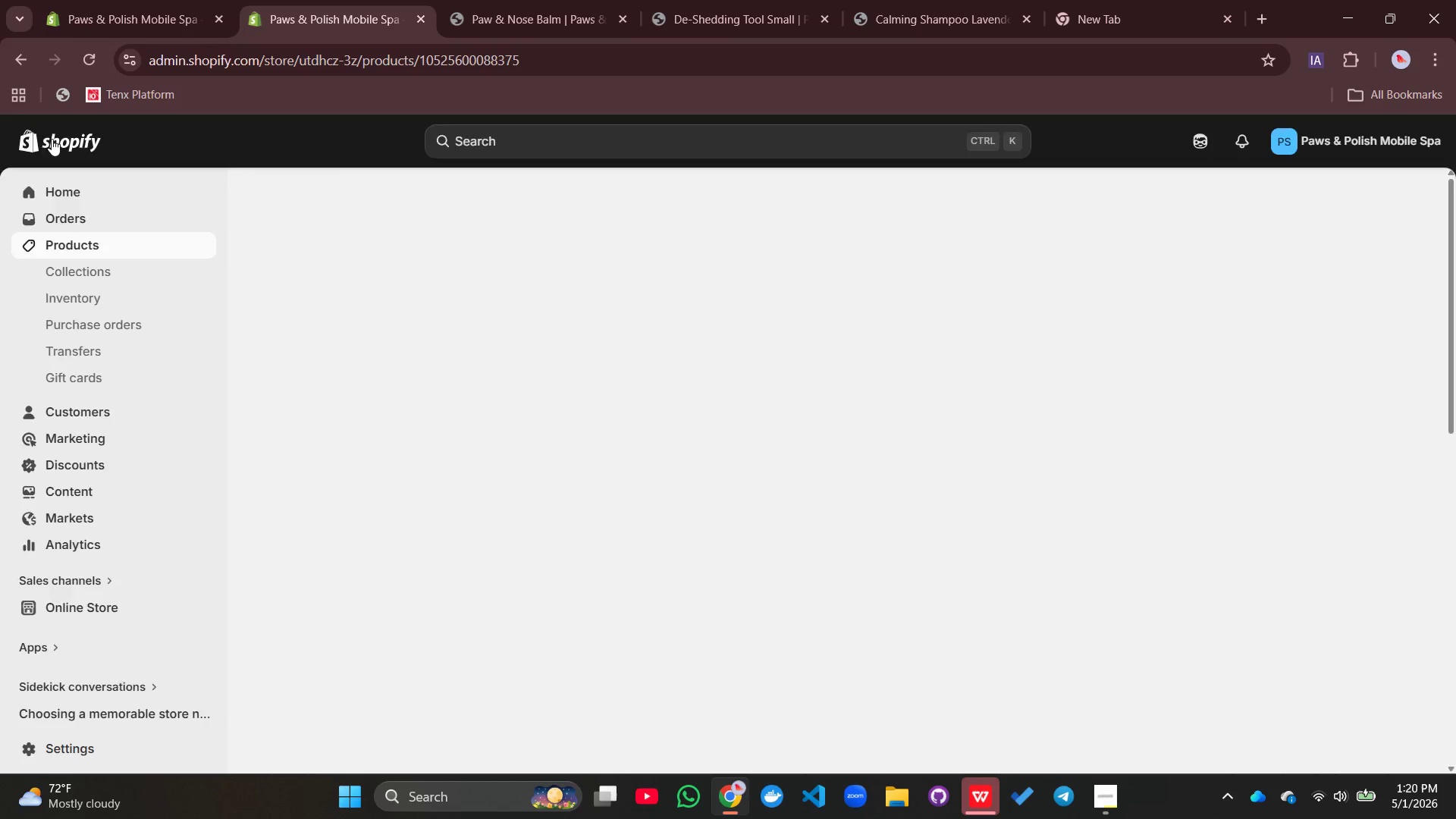 
left_click([992, 197])
 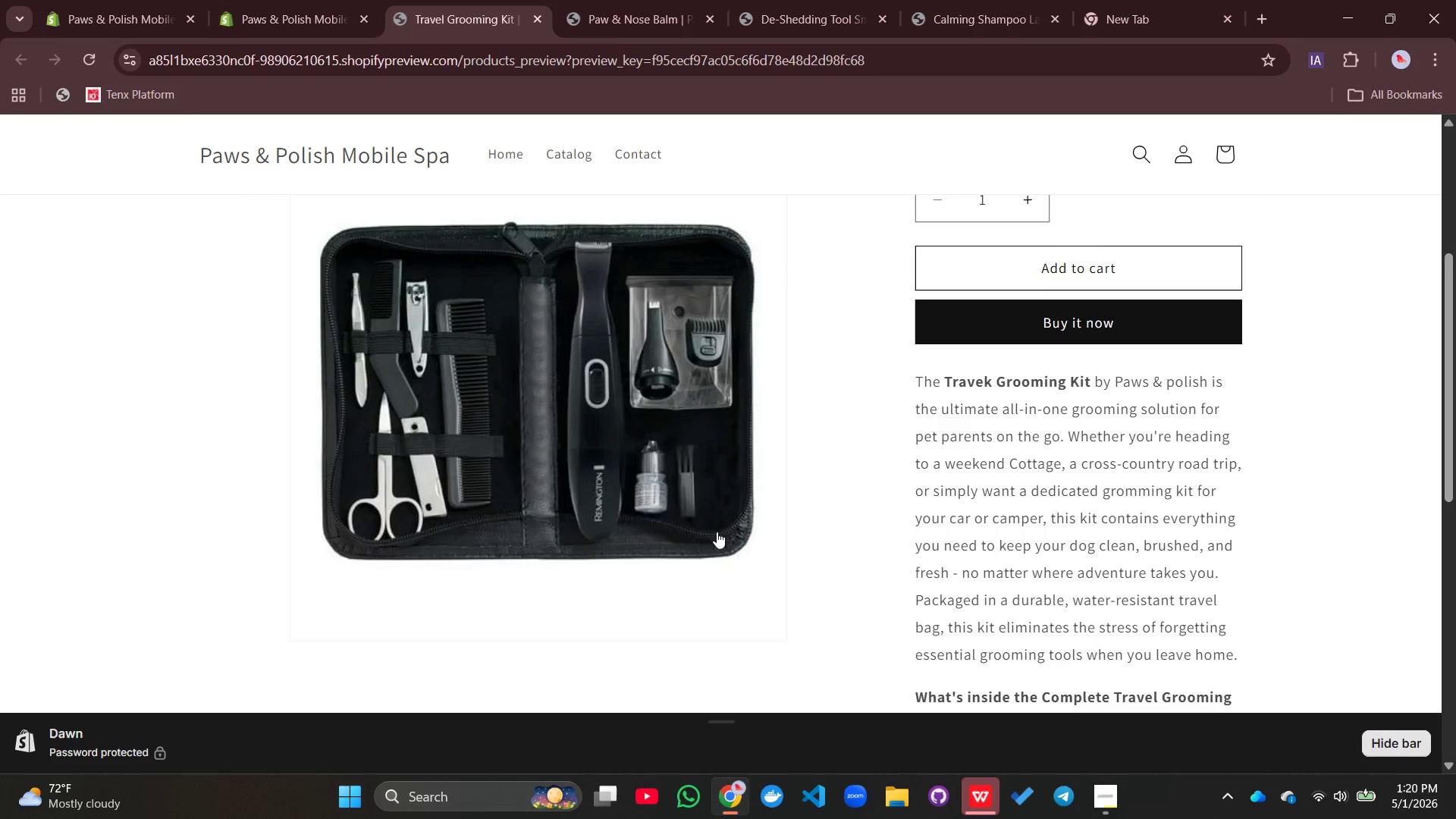 
wait(7.95)
 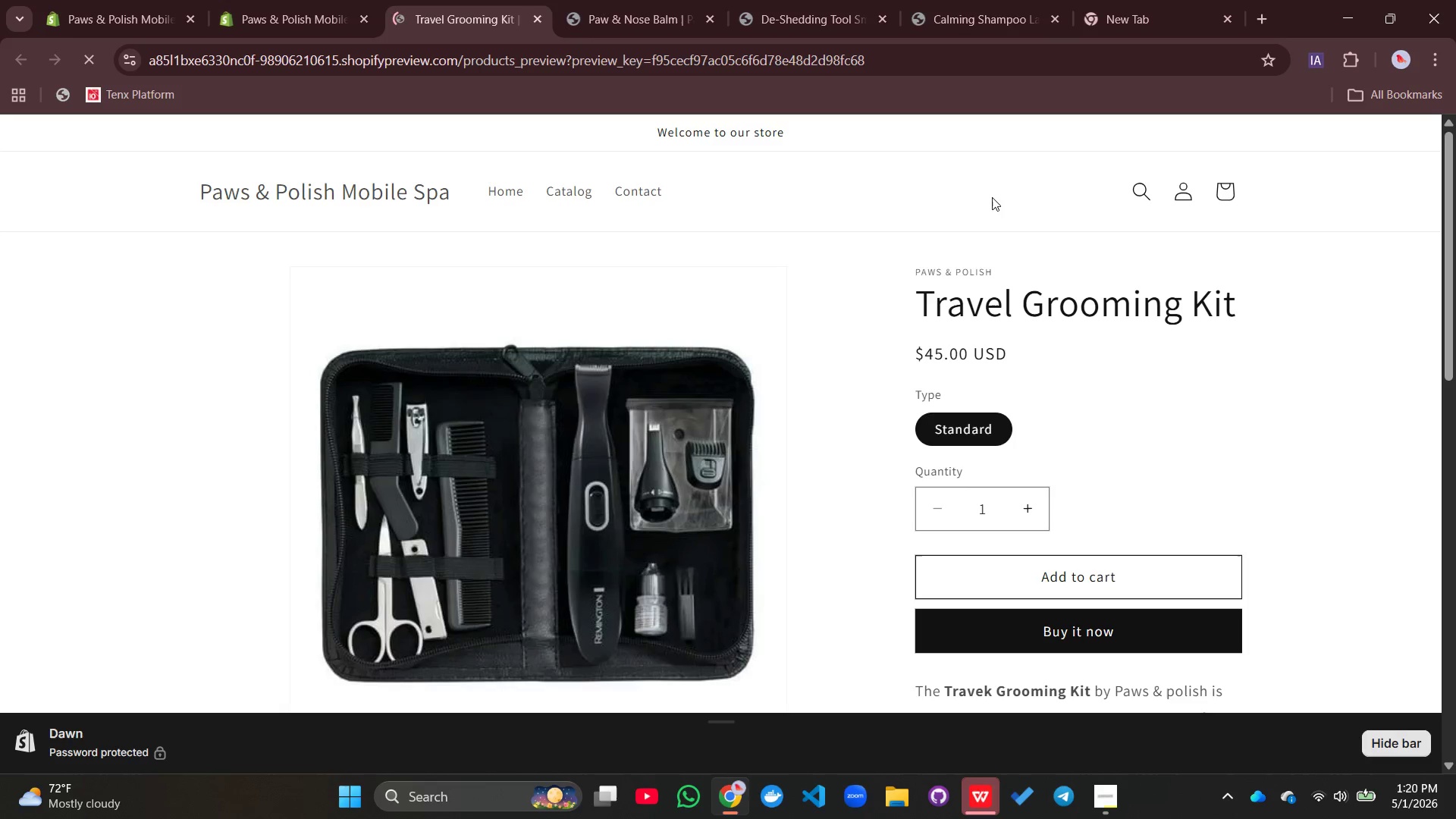 
left_click([295, 6])
 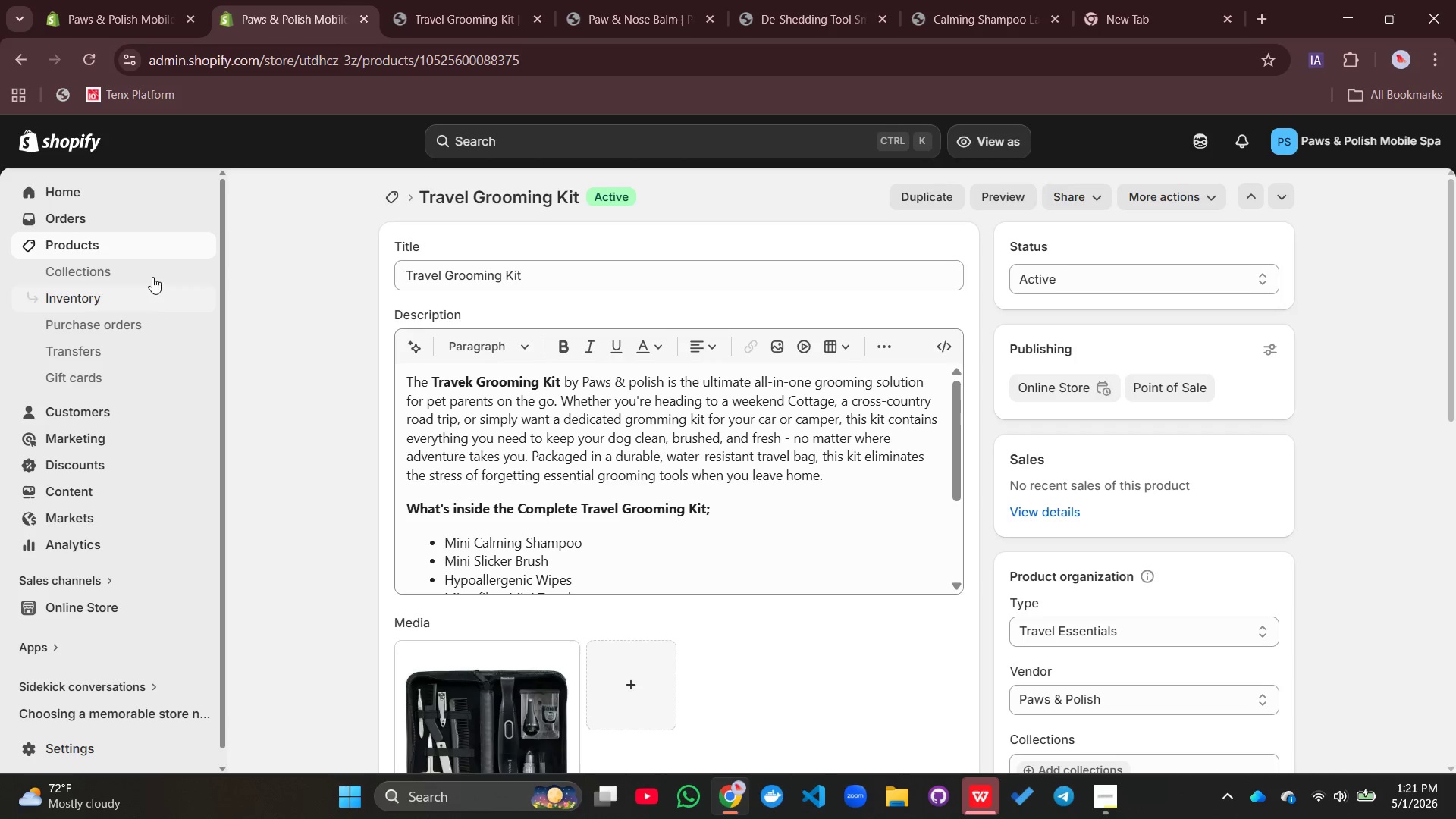 
left_click([146, 250])
 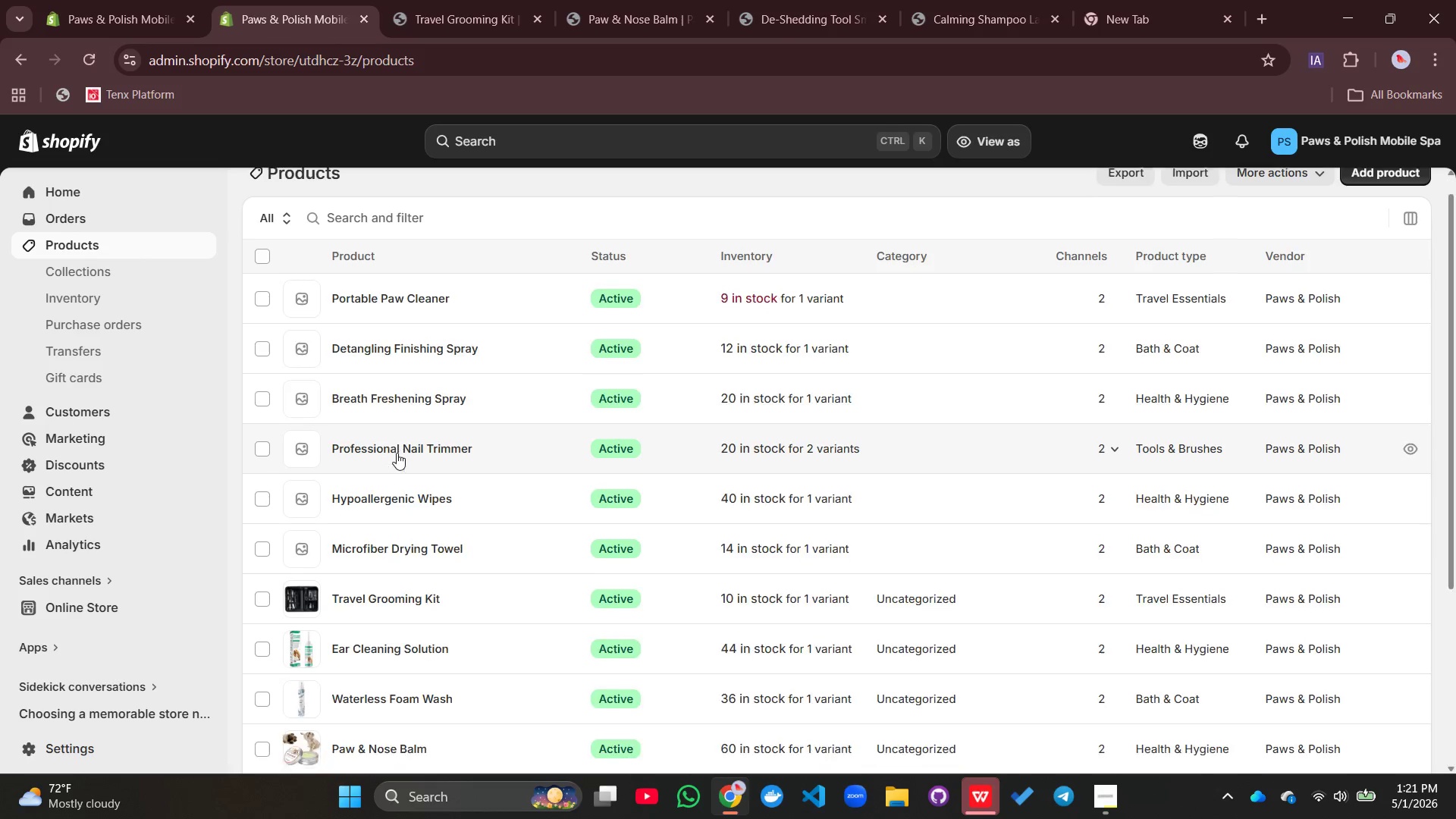 
left_click([394, 532])
 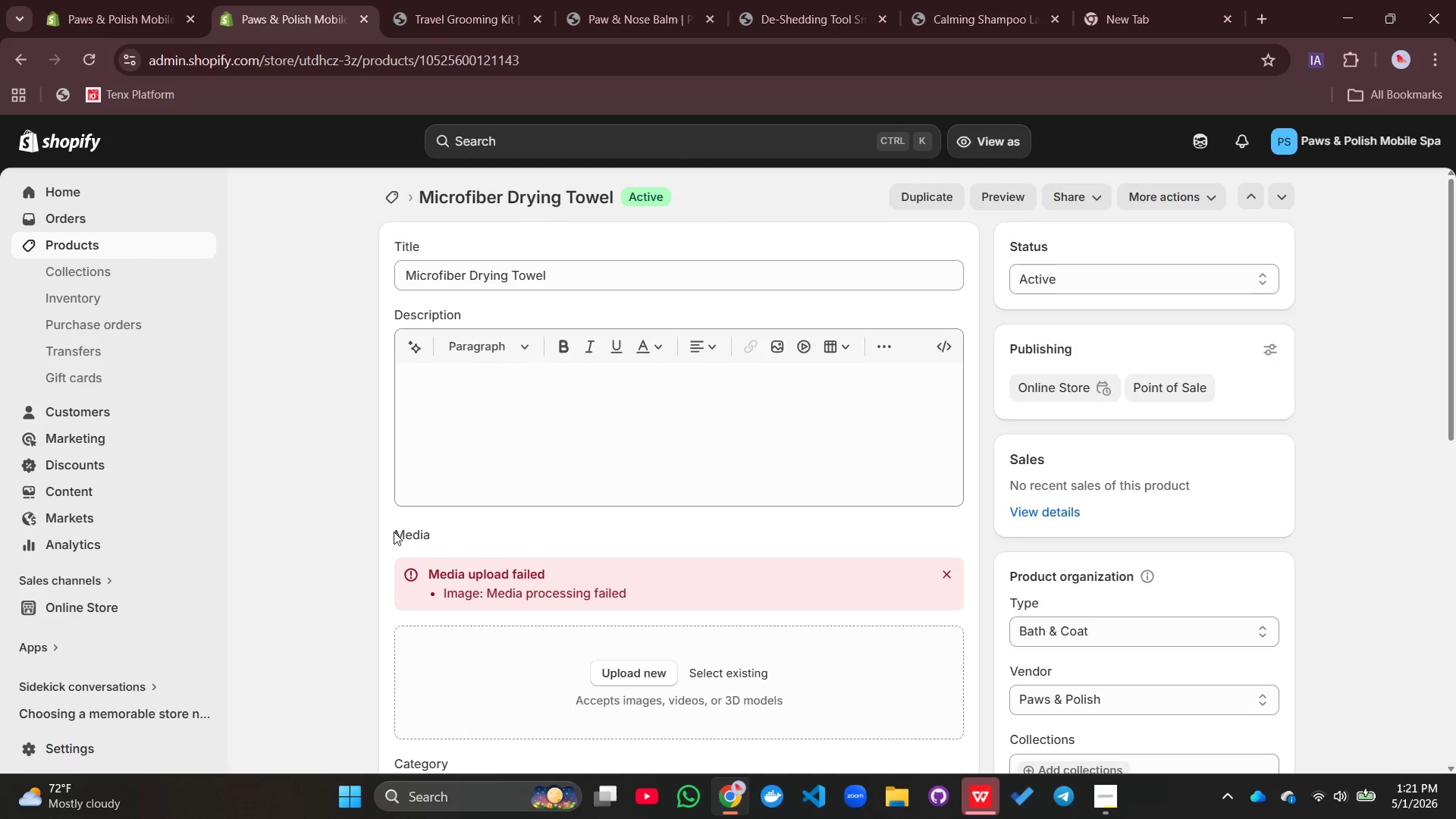 
wait(8.33)
 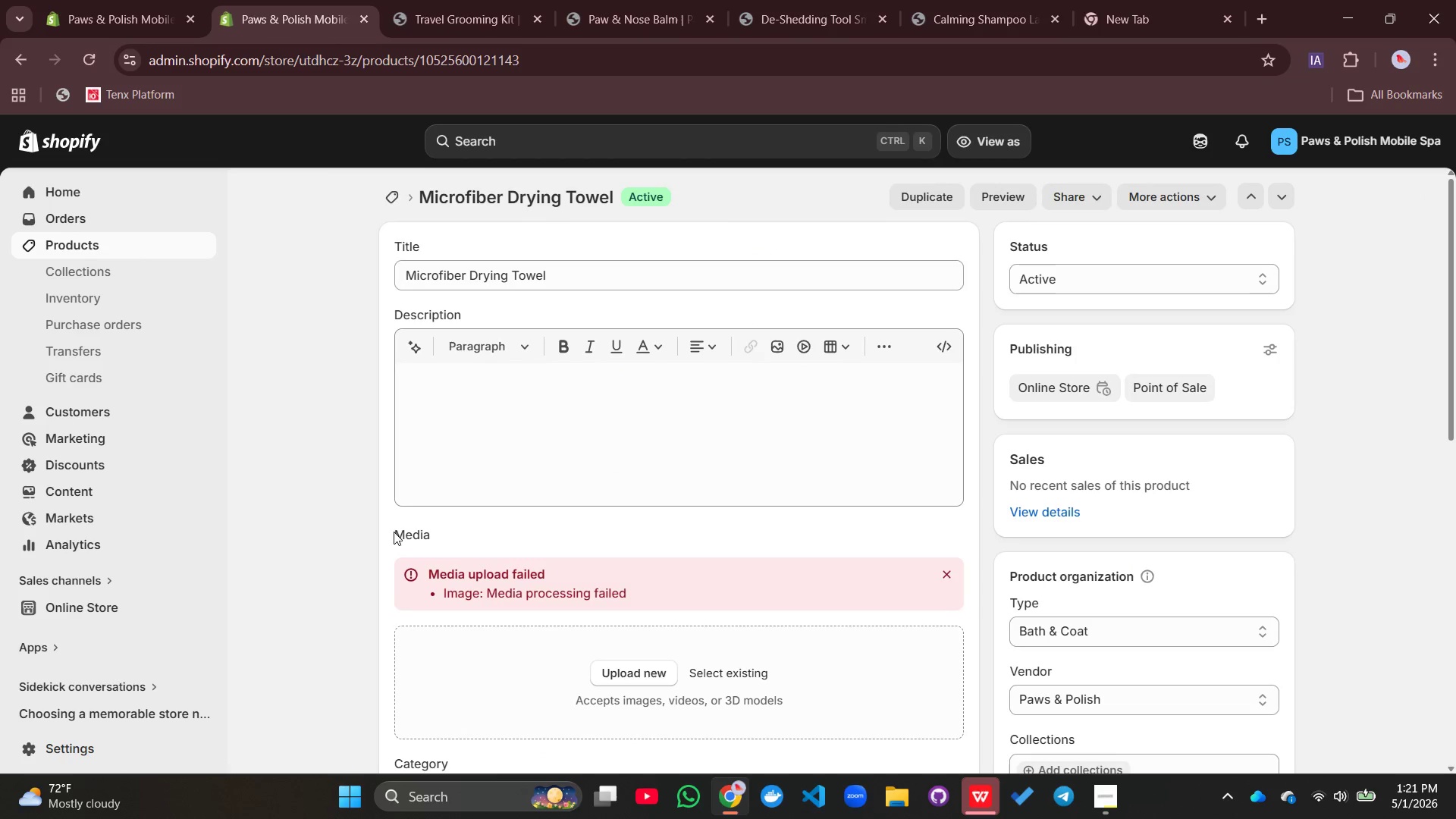 
left_click([957, 570])
 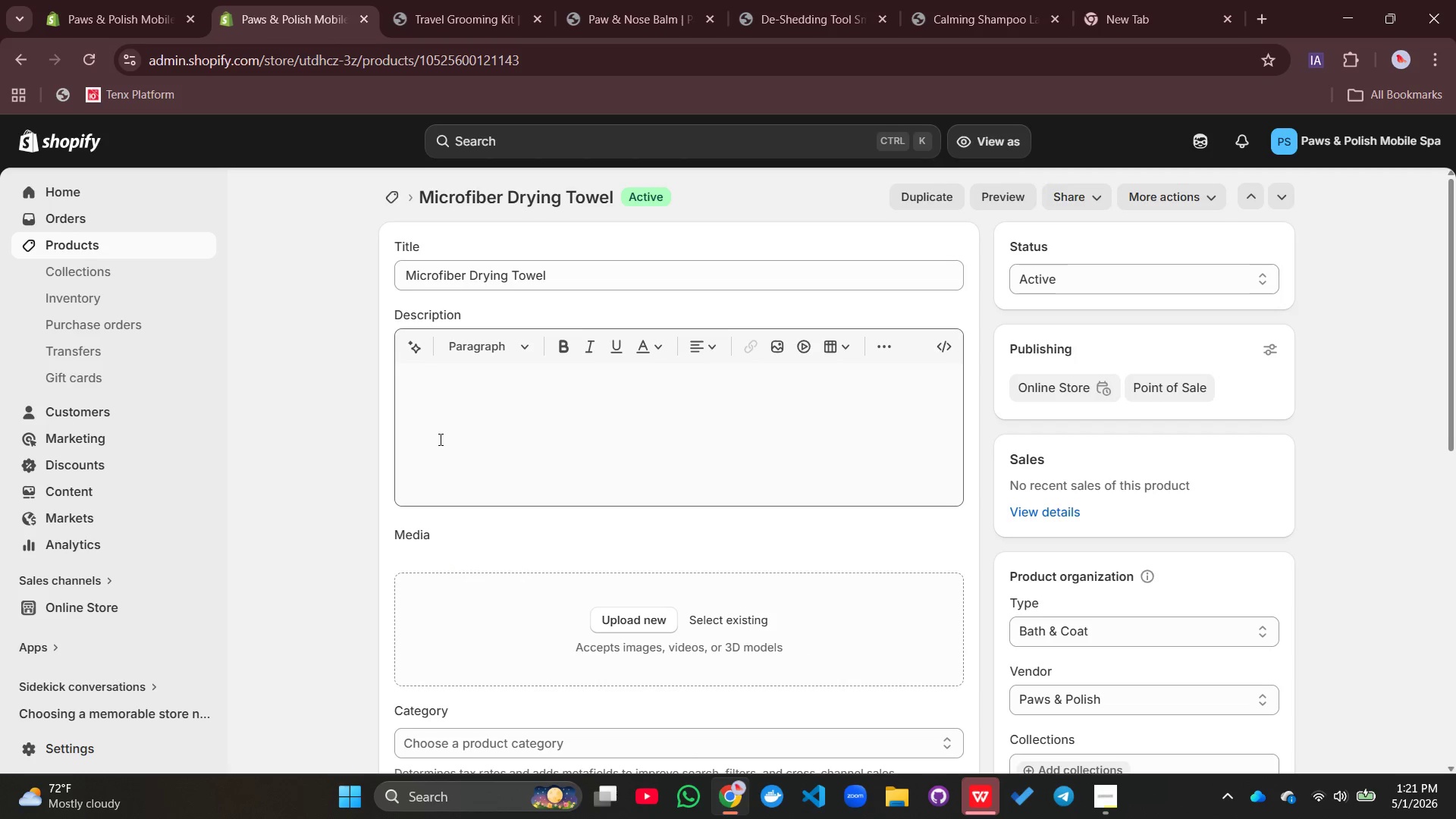 
left_click([439, 439])
 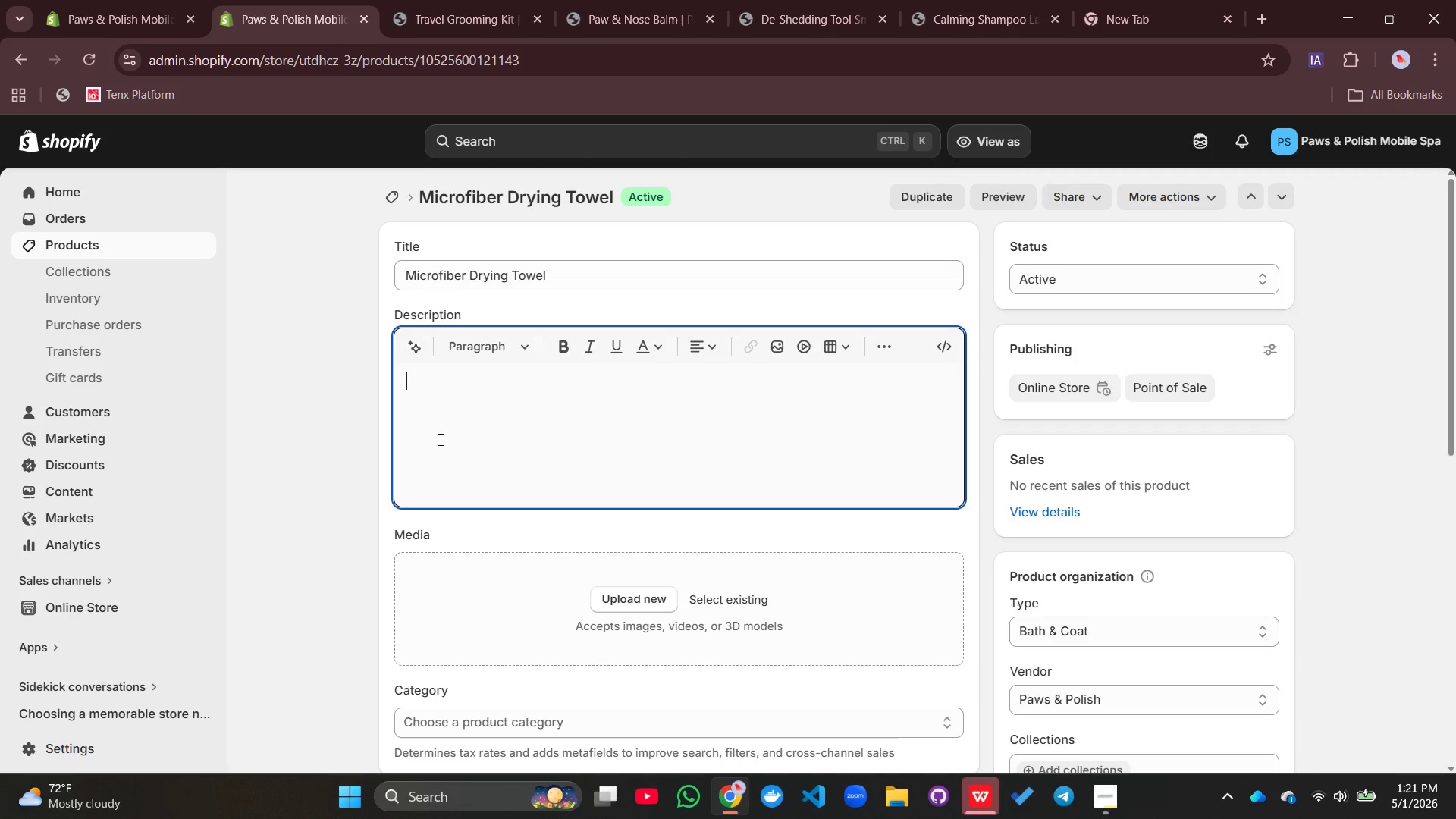 
type(The Microfiber Drying Towel by Paws & Polish is an ultra-absorbant, professional-grade towel that dries dogs three timew)
key(Backspace)
type(s faster than s)
 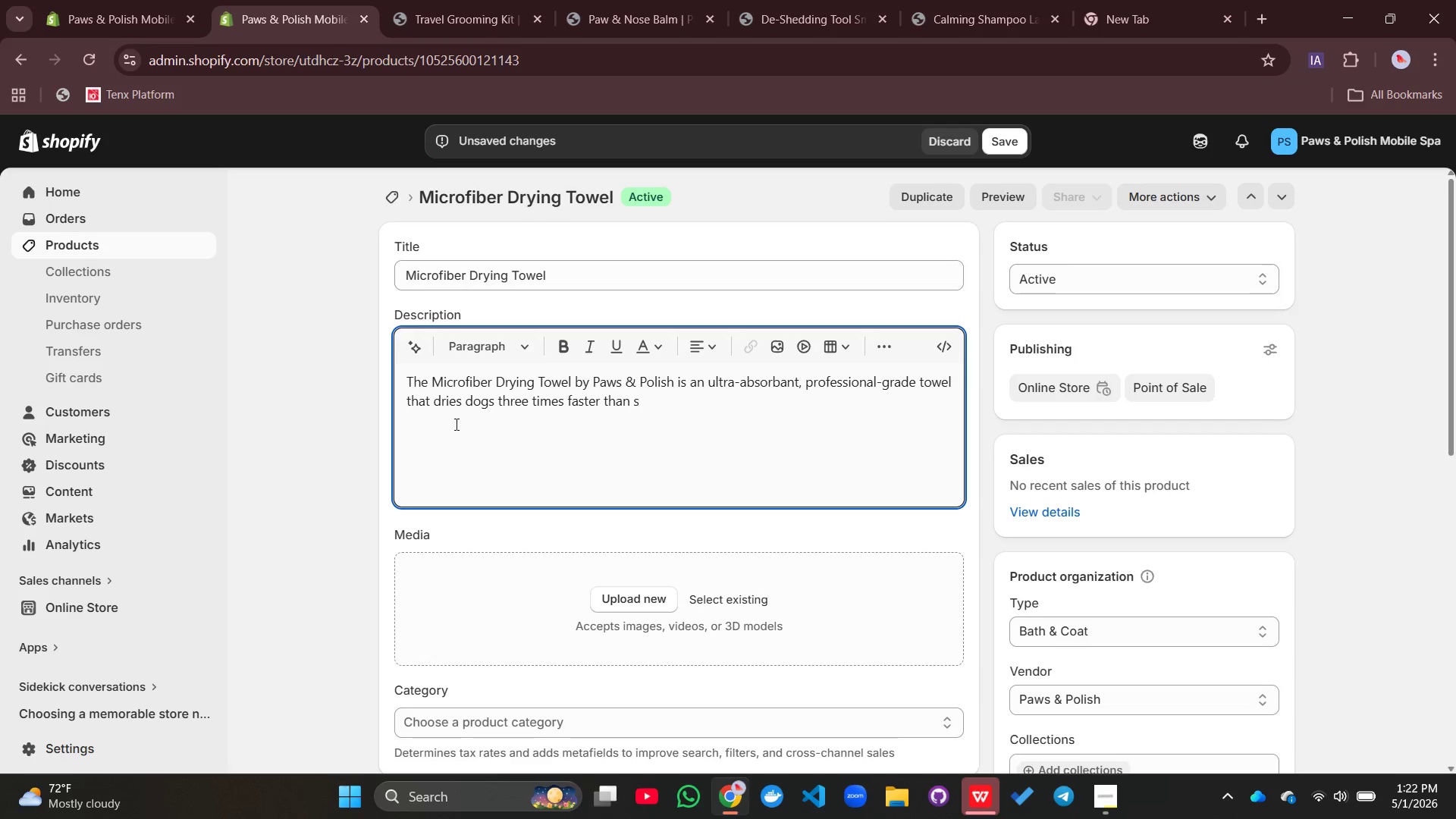 
type(tandard c)
 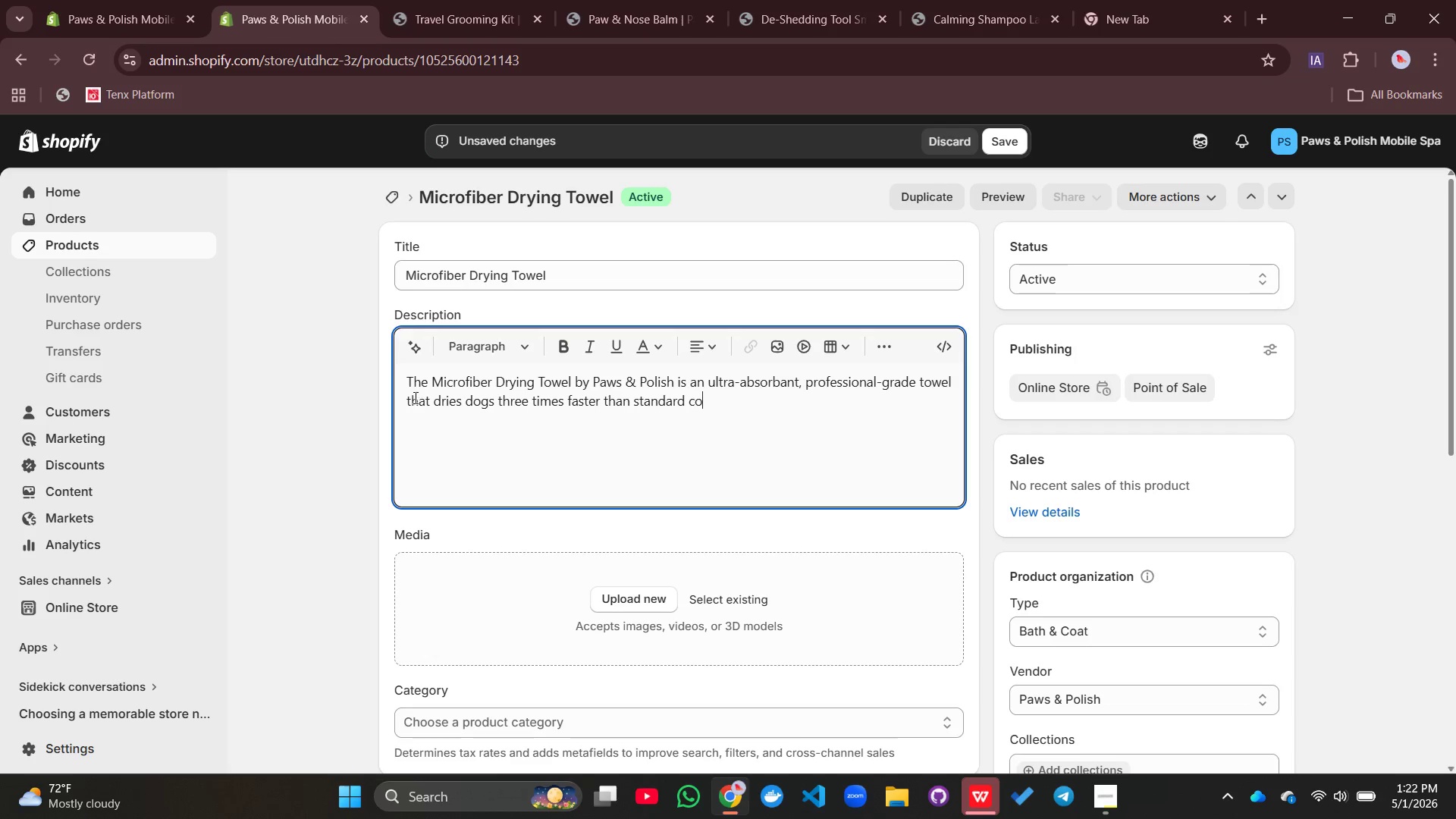 
type(otton toweles)
key(Backspace)
key(Backspace)
key(Backspace)
type(s)
key(Backspace)
type(ls. If you've ever)
 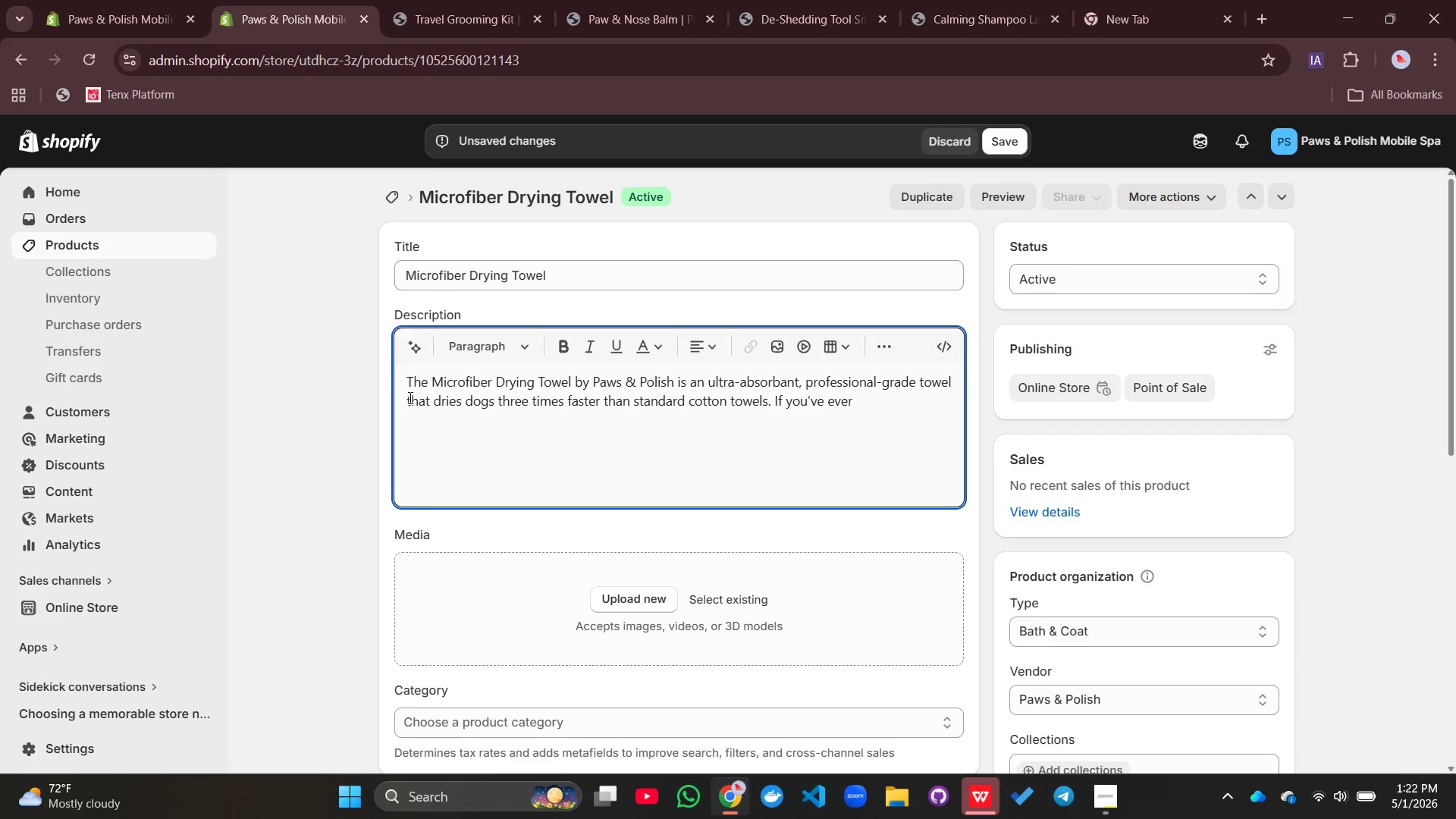 
type( struggled thro)
 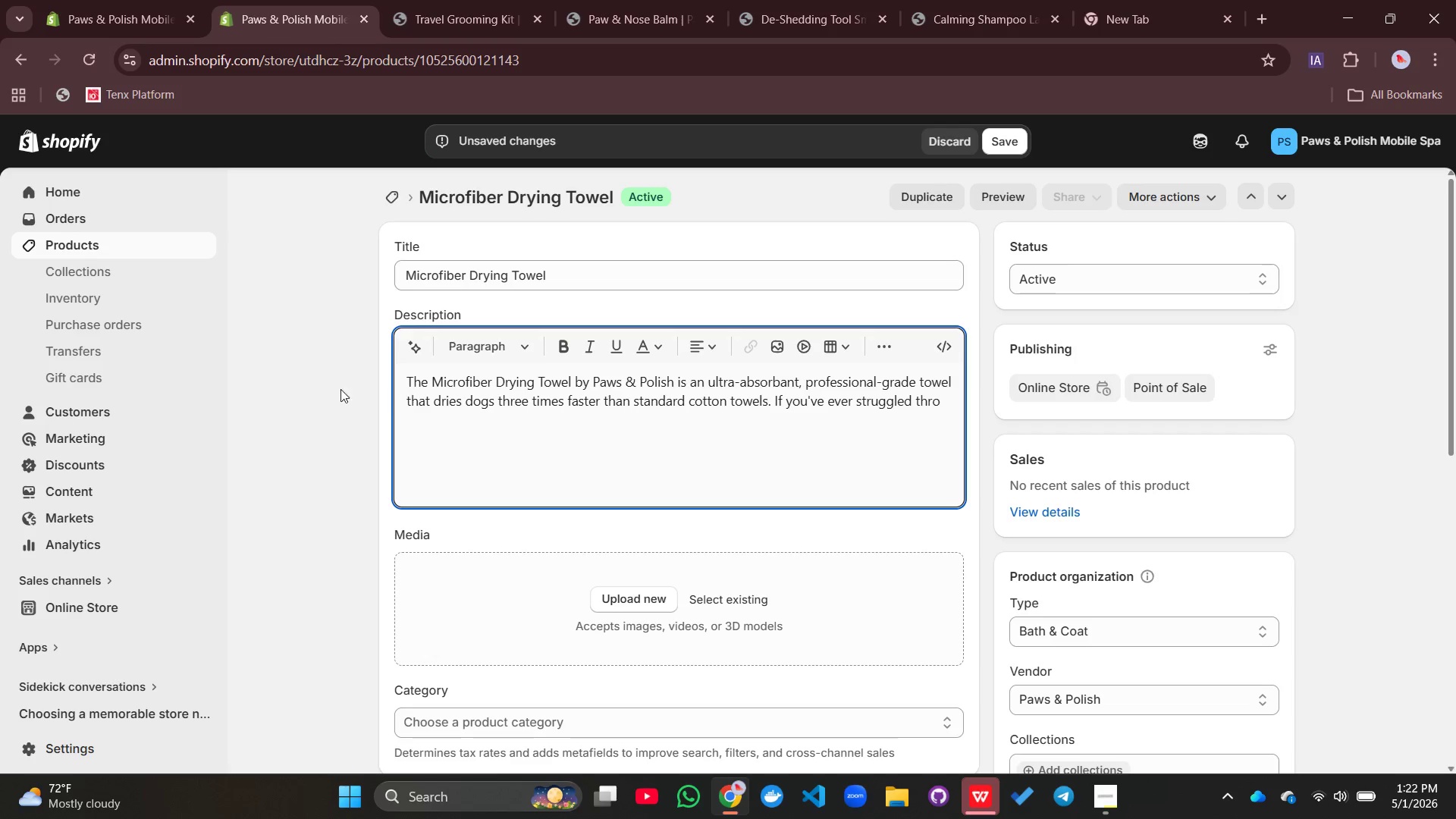 
type(ugh a post-bath wrestling match )
 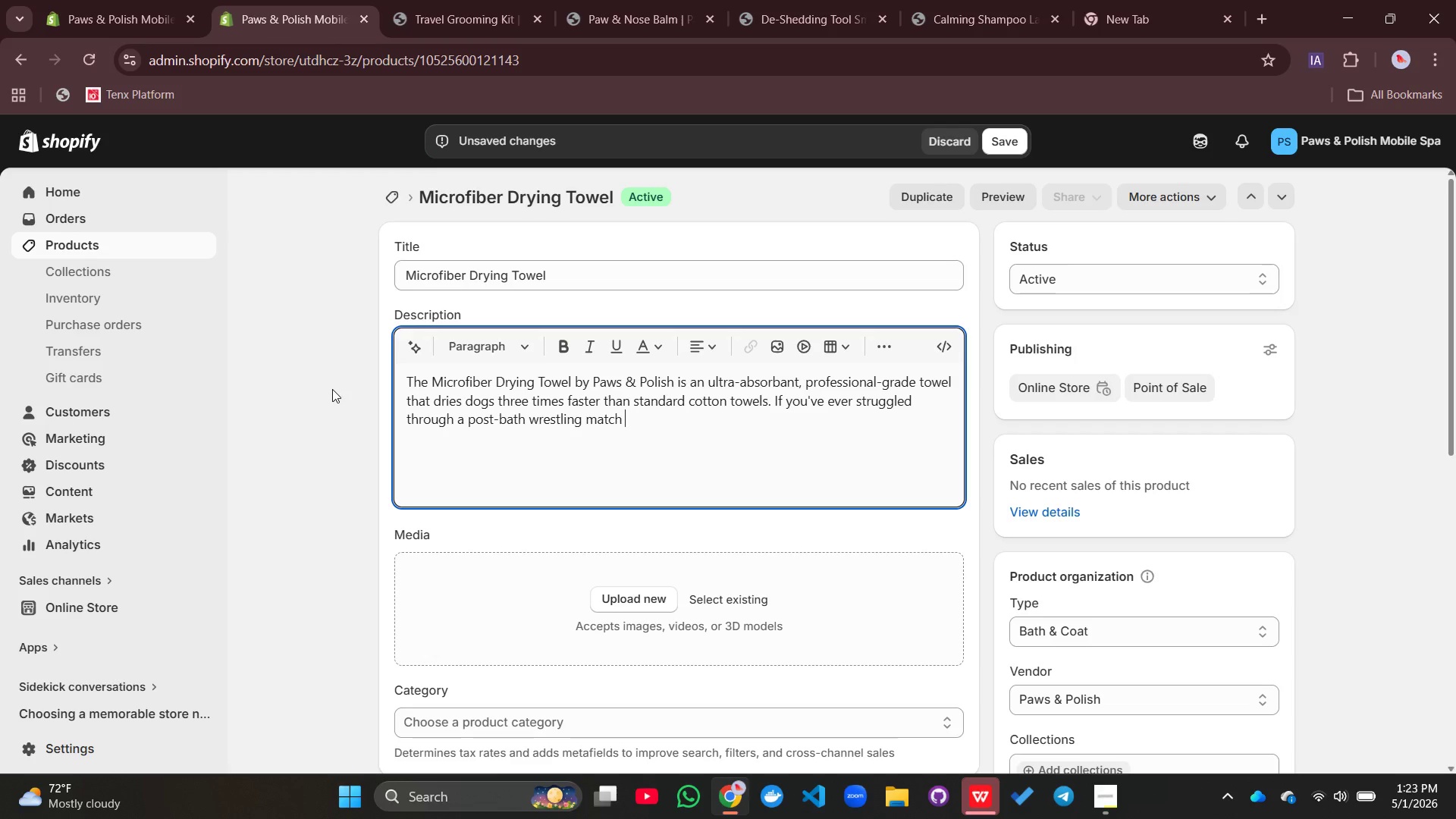 
type(with a soaking wet dog who seems determined to re)
 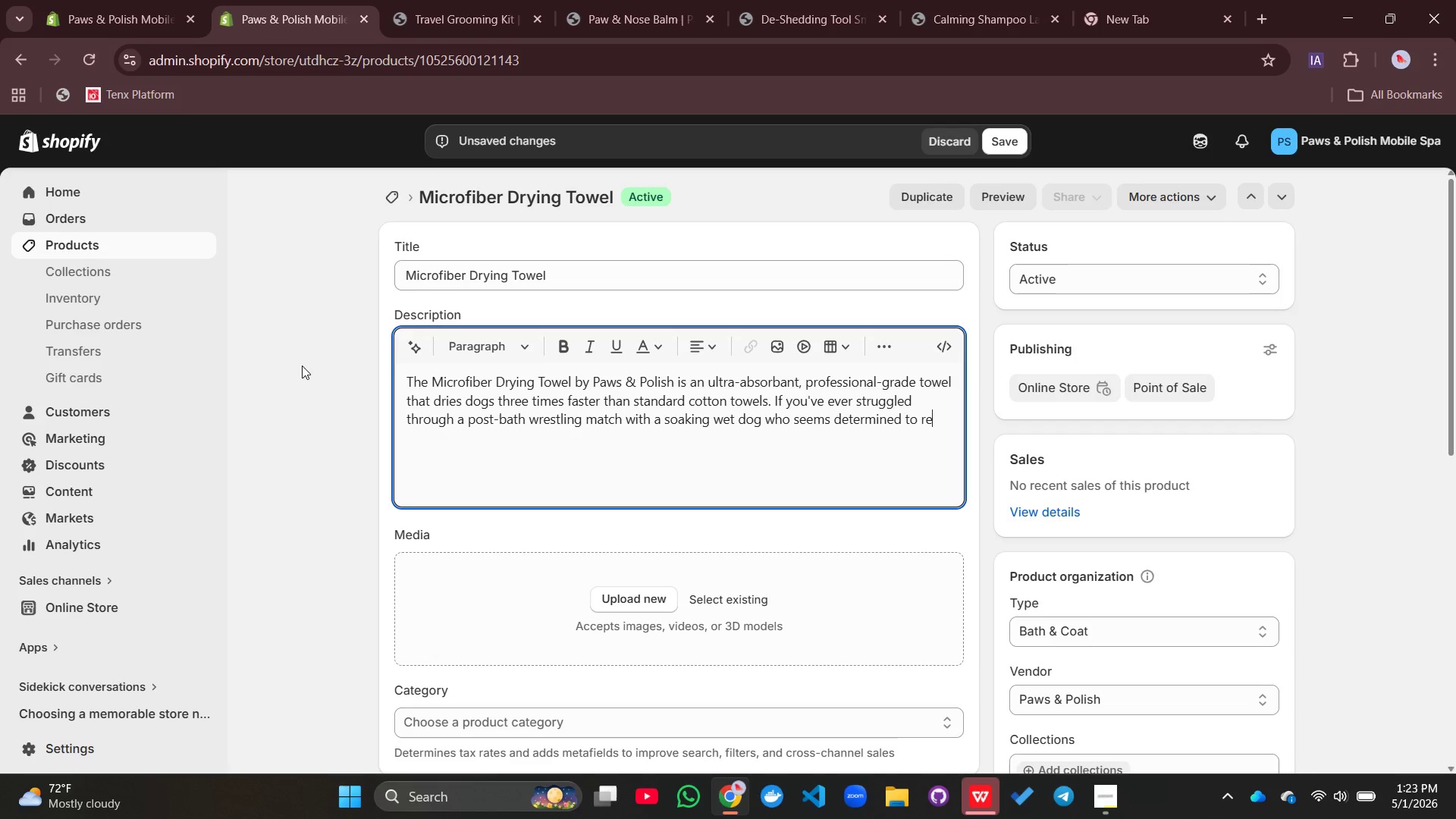 
type(dec)
 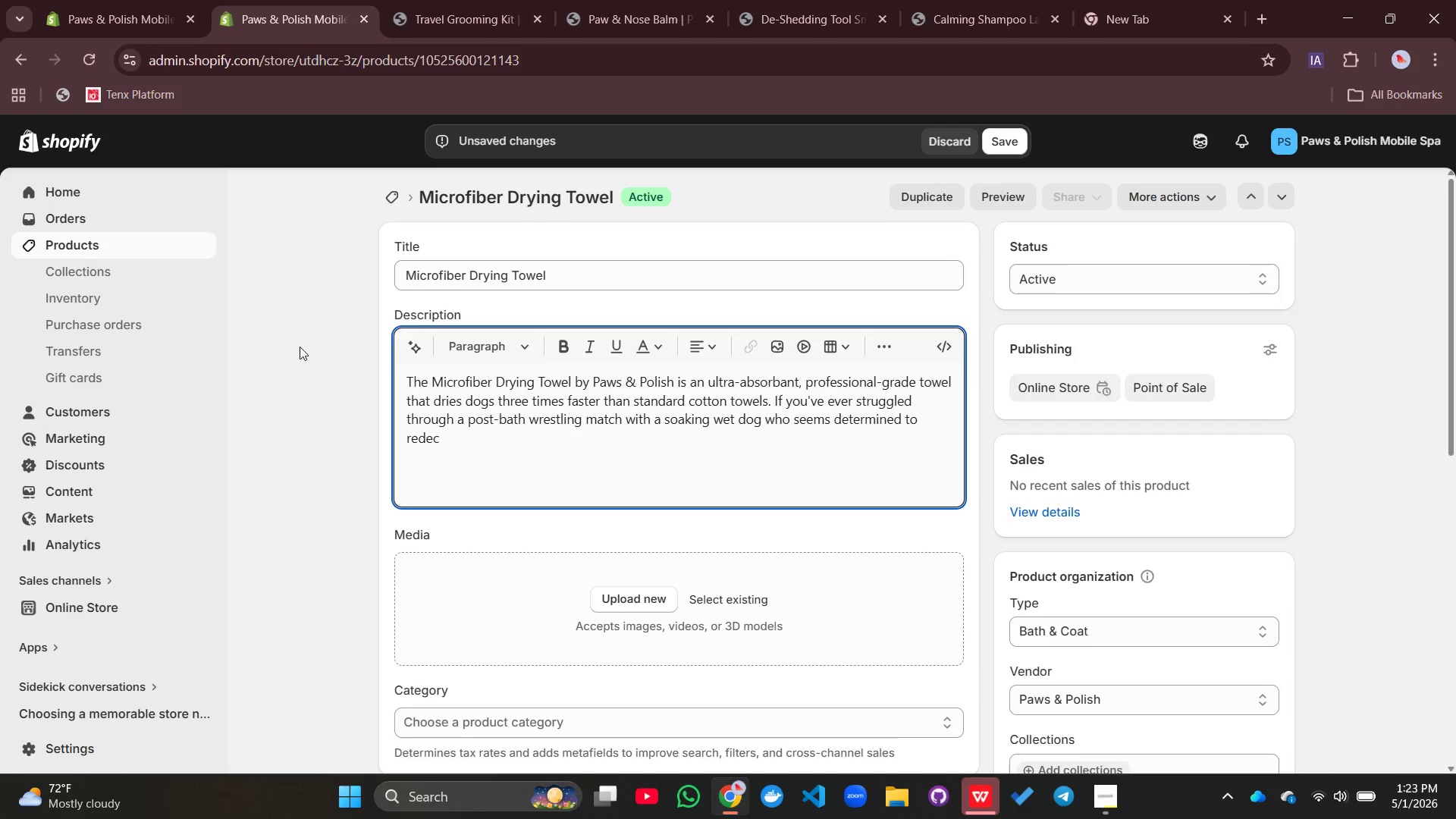 
type(orate your n=ba)
key(Backspace)
key(Backspace)
key(Backspace)
key(Backspace)
type(bathroom,)
 